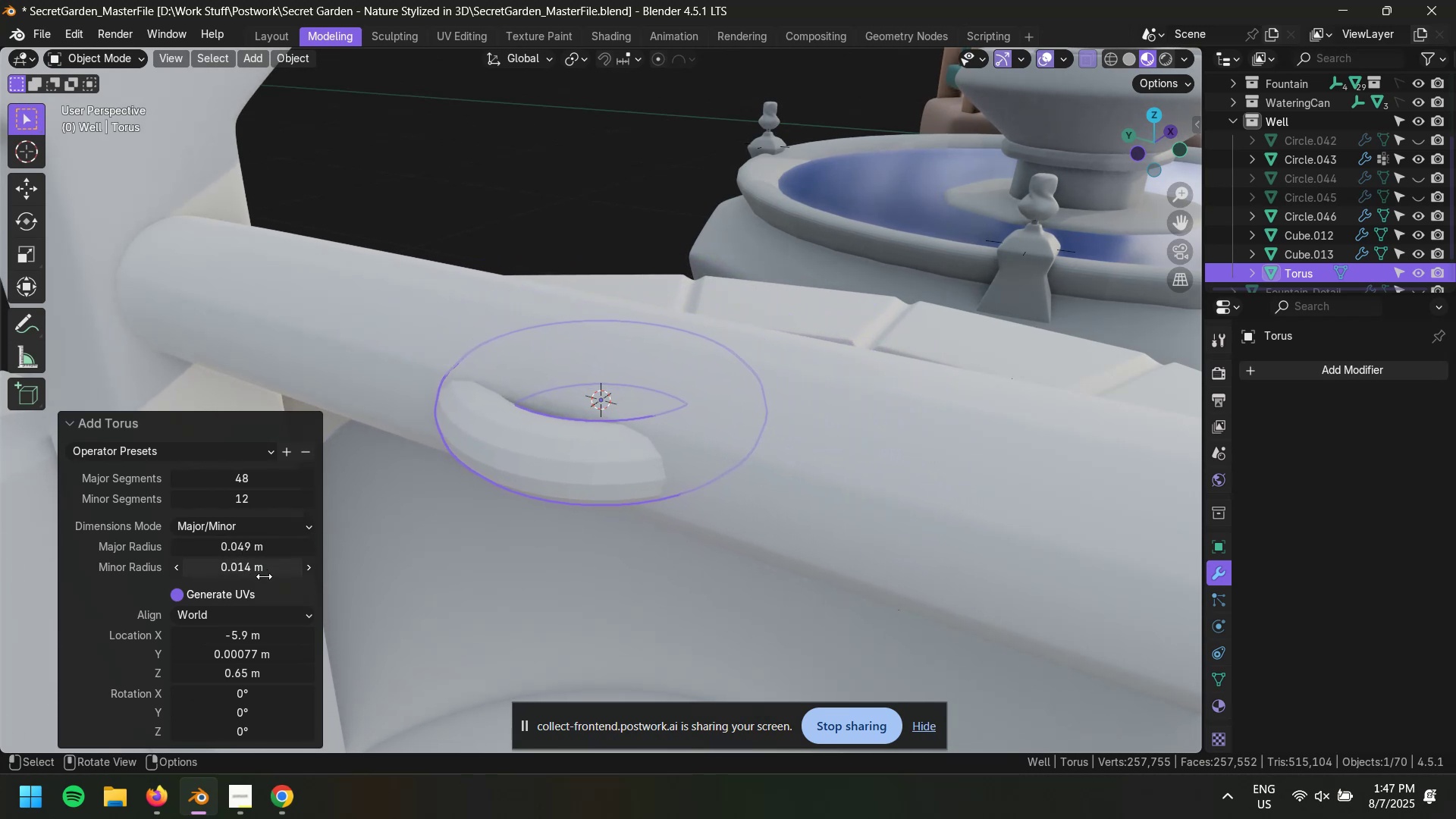 
hold_key(key=ShiftLeft, duration=1.52)
left_click_drag(start_coordinate=[254, 570], to_coordinate=[249, 568])
 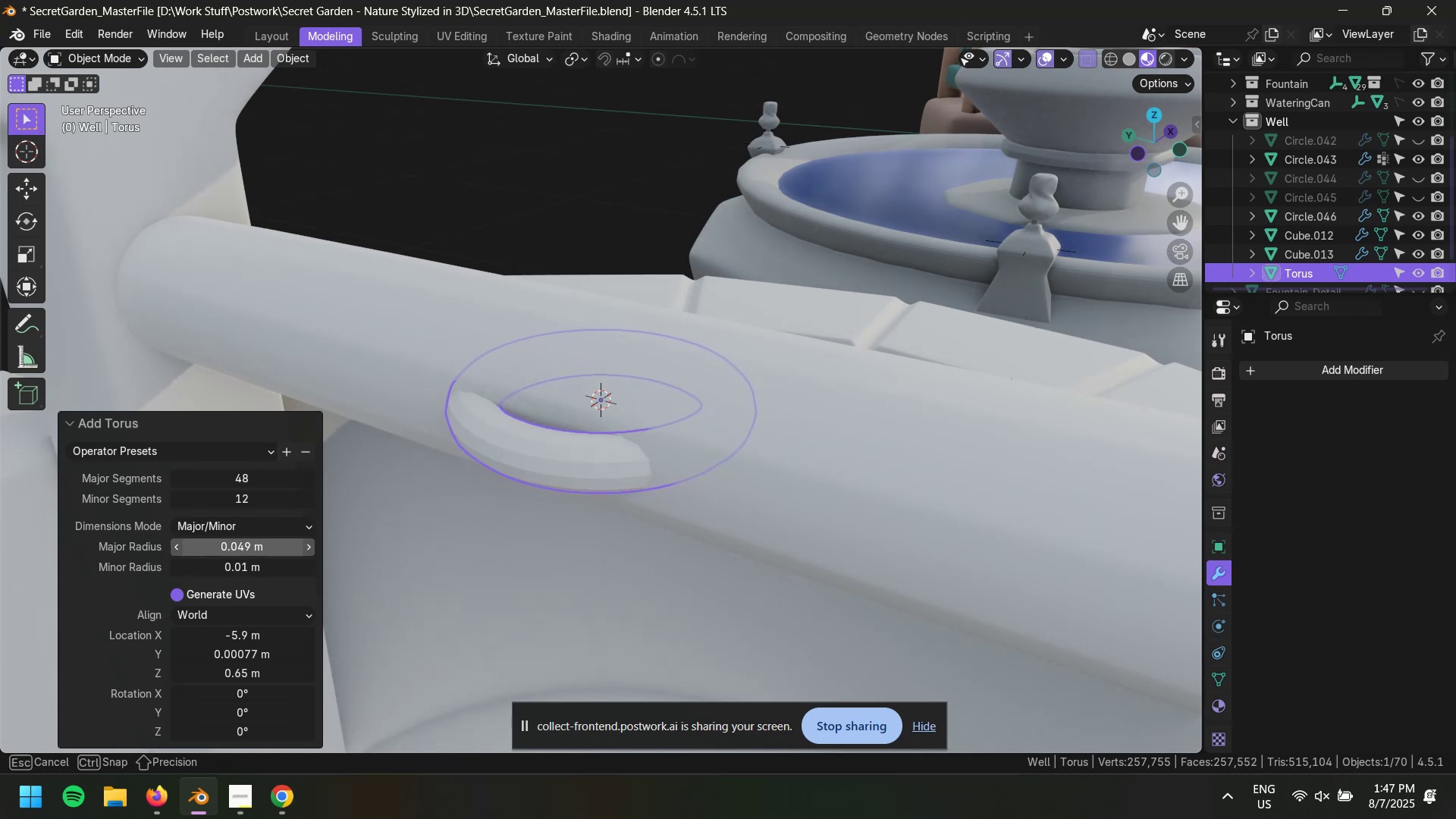 
hold_key(key=ShiftLeft, duration=1.27)
 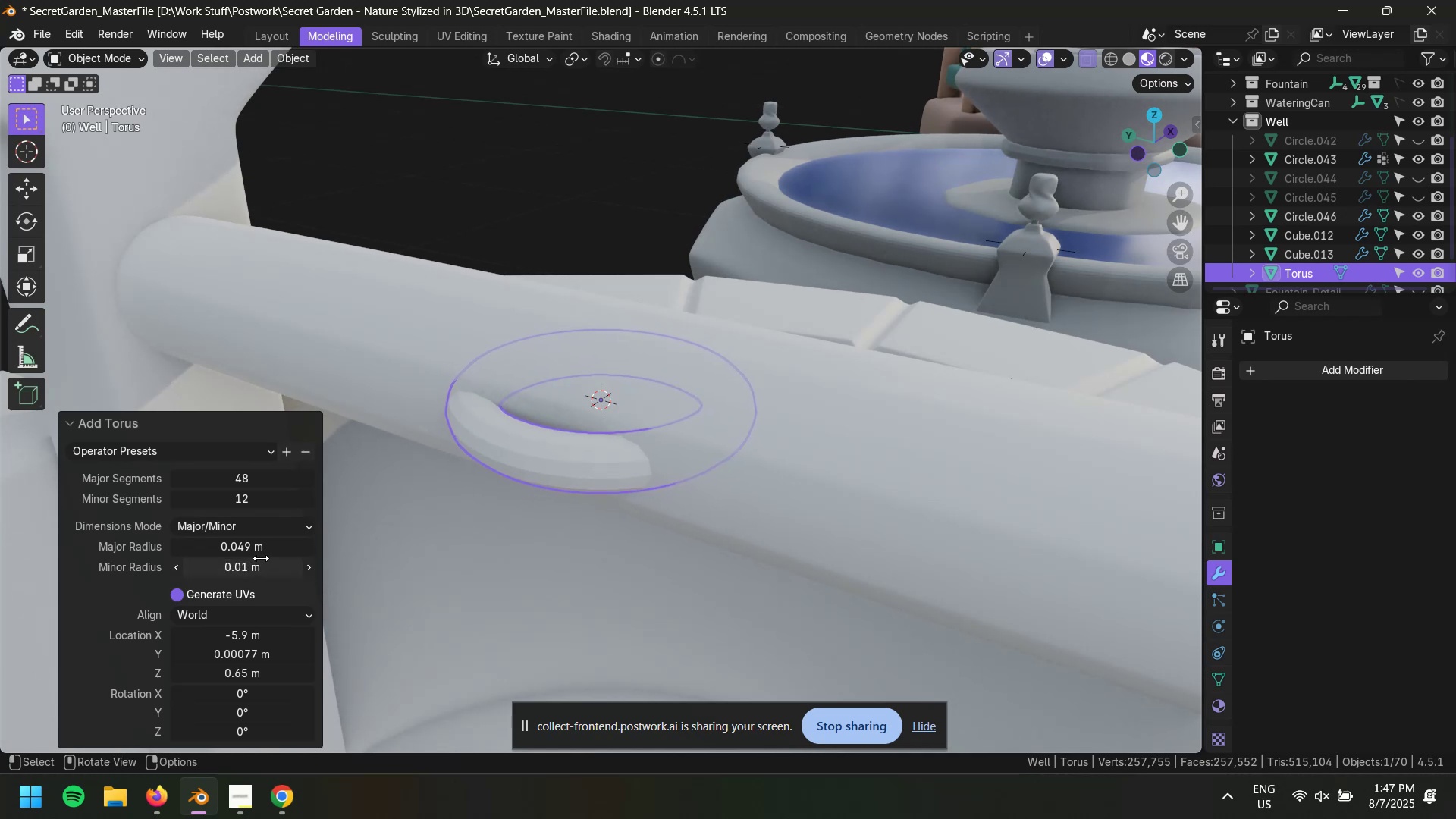 
hold_key(key=ShiftLeft, duration=1.45)
 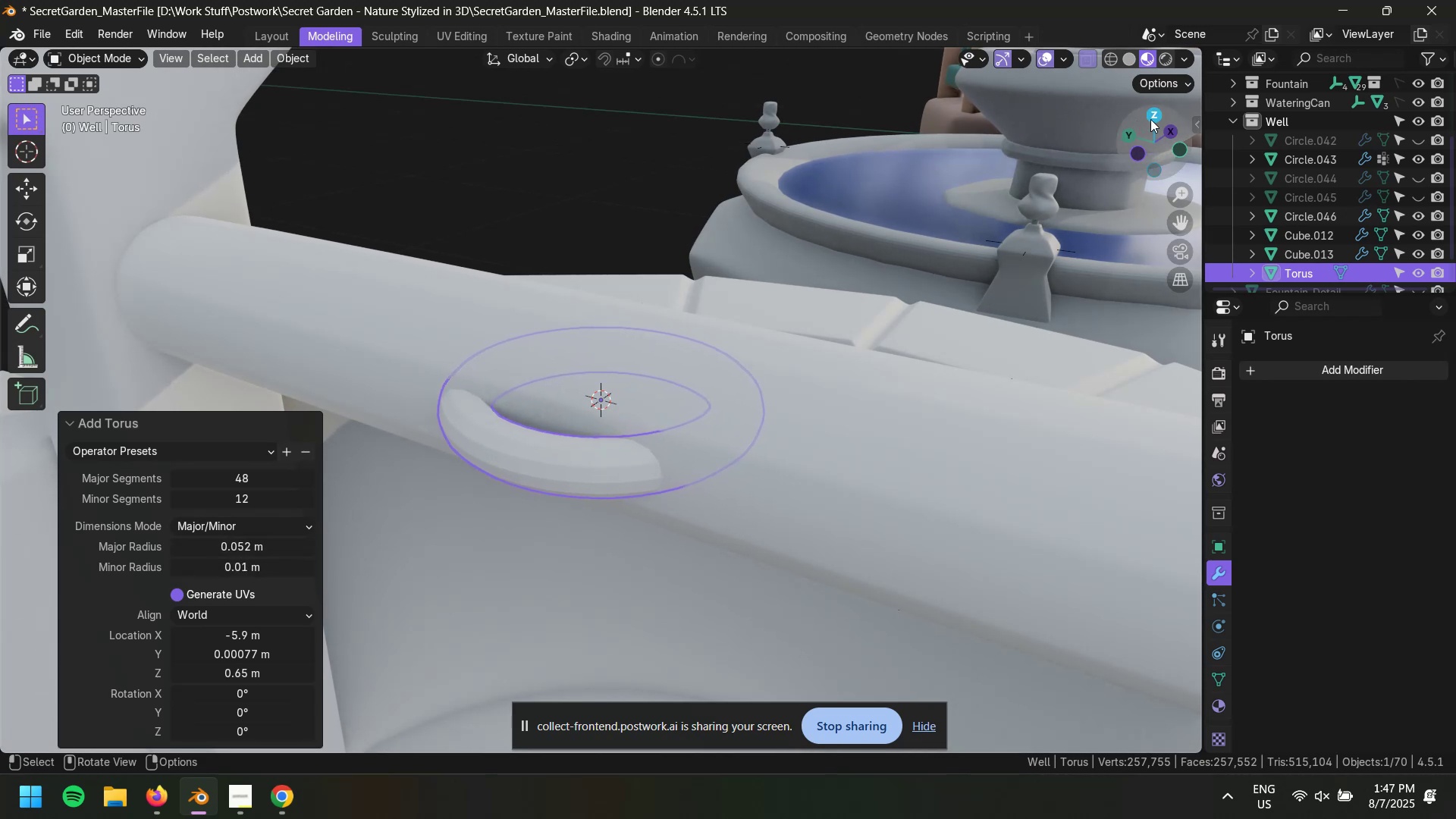 
left_click([1153, 112])
 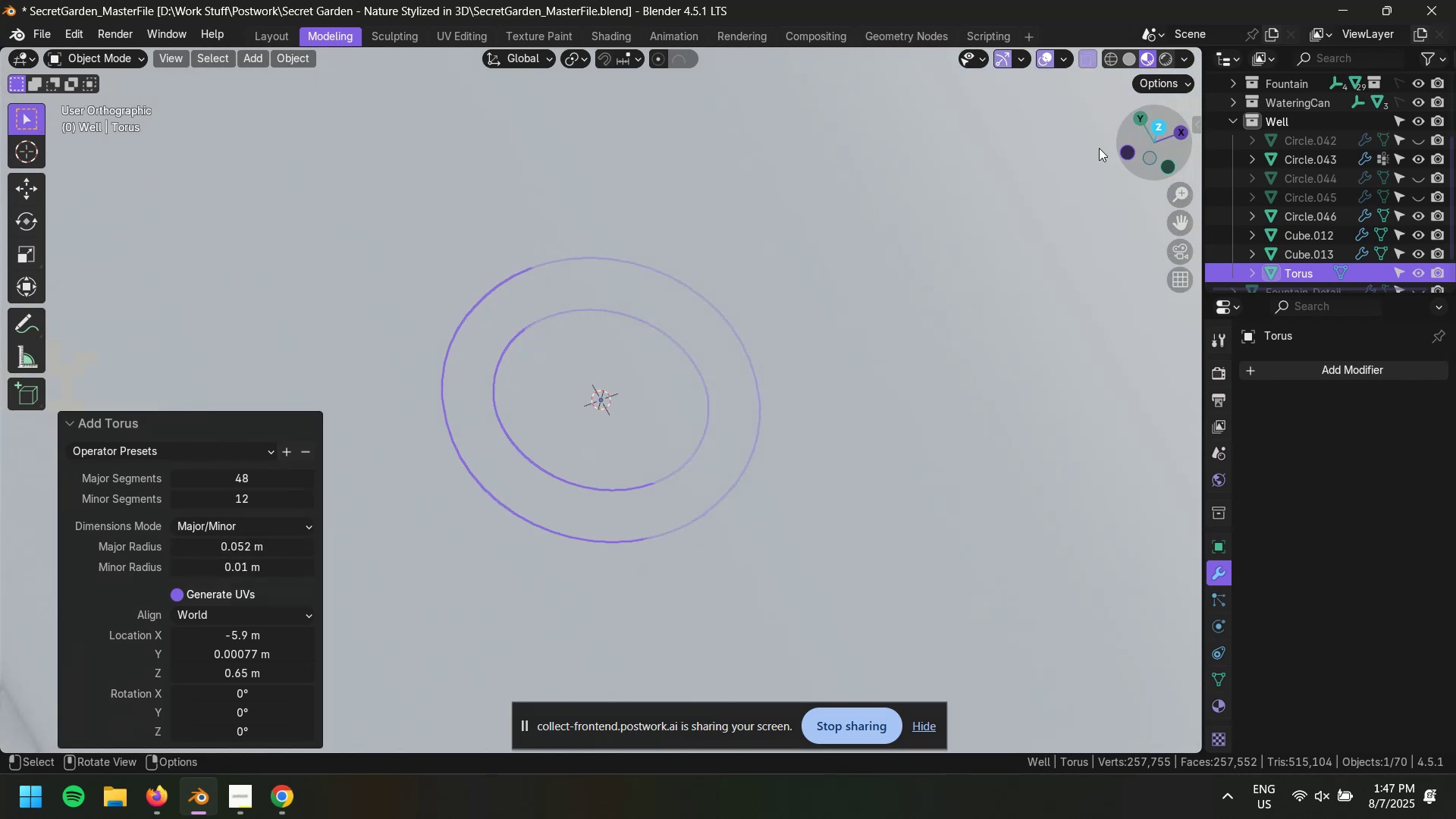 
hold_key(key=Z, duration=0.3)
 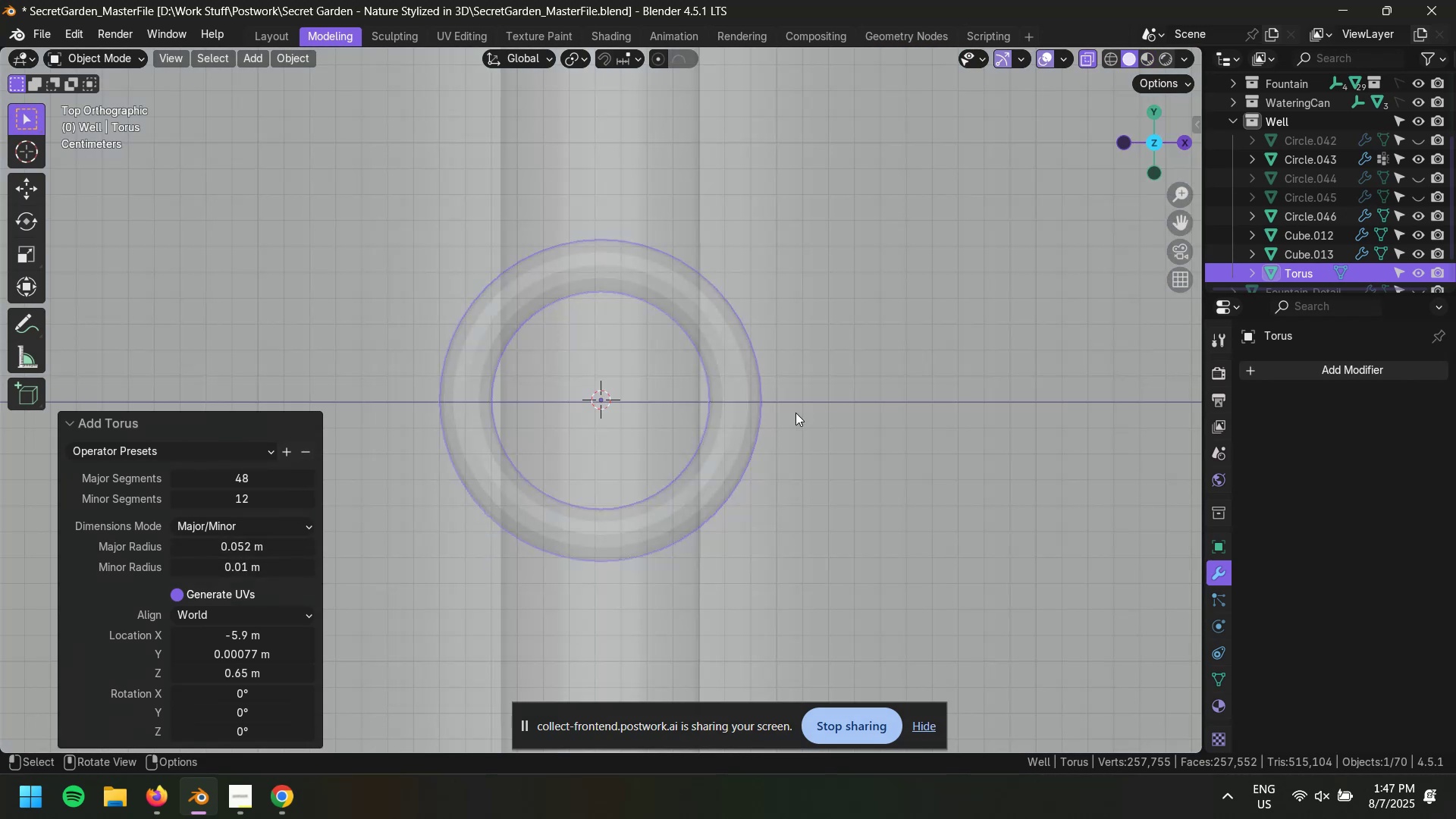 
hold_key(key=AltLeft, duration=0.75)
 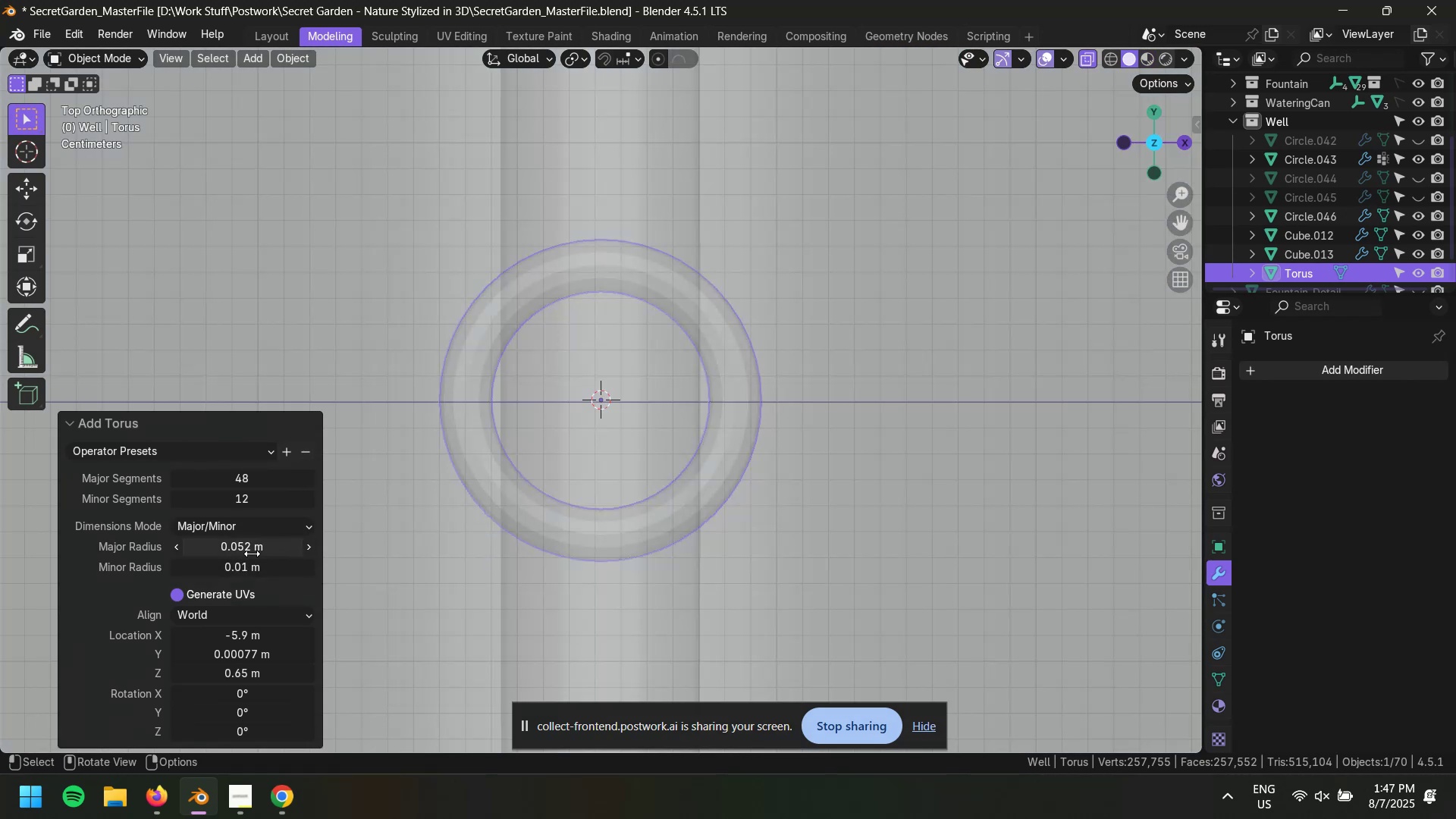 
hold_key(key=ShiftLeft, duration=1.52)
 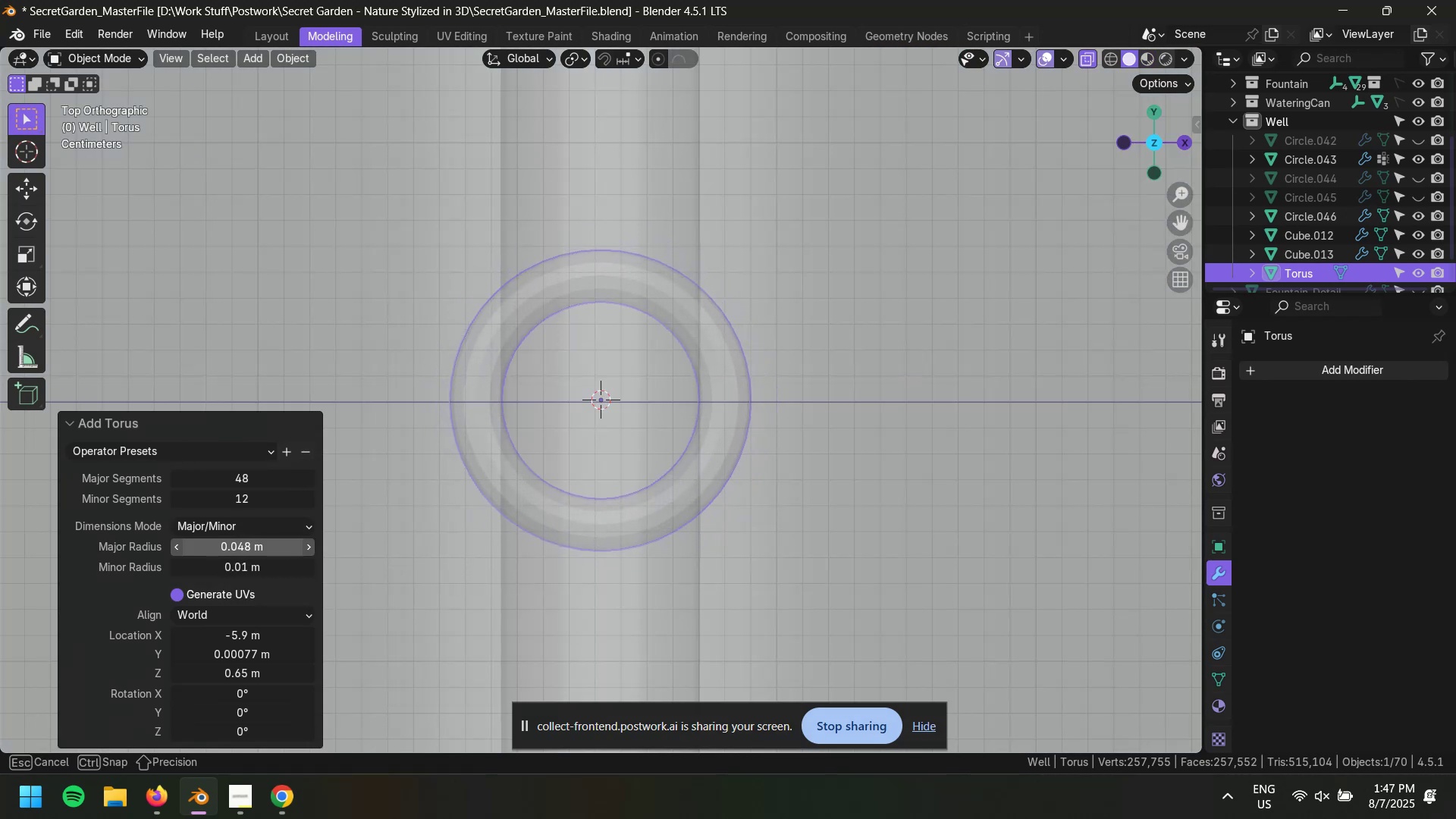 
hold_key(key=ShiftLeft, duration=1.38)
 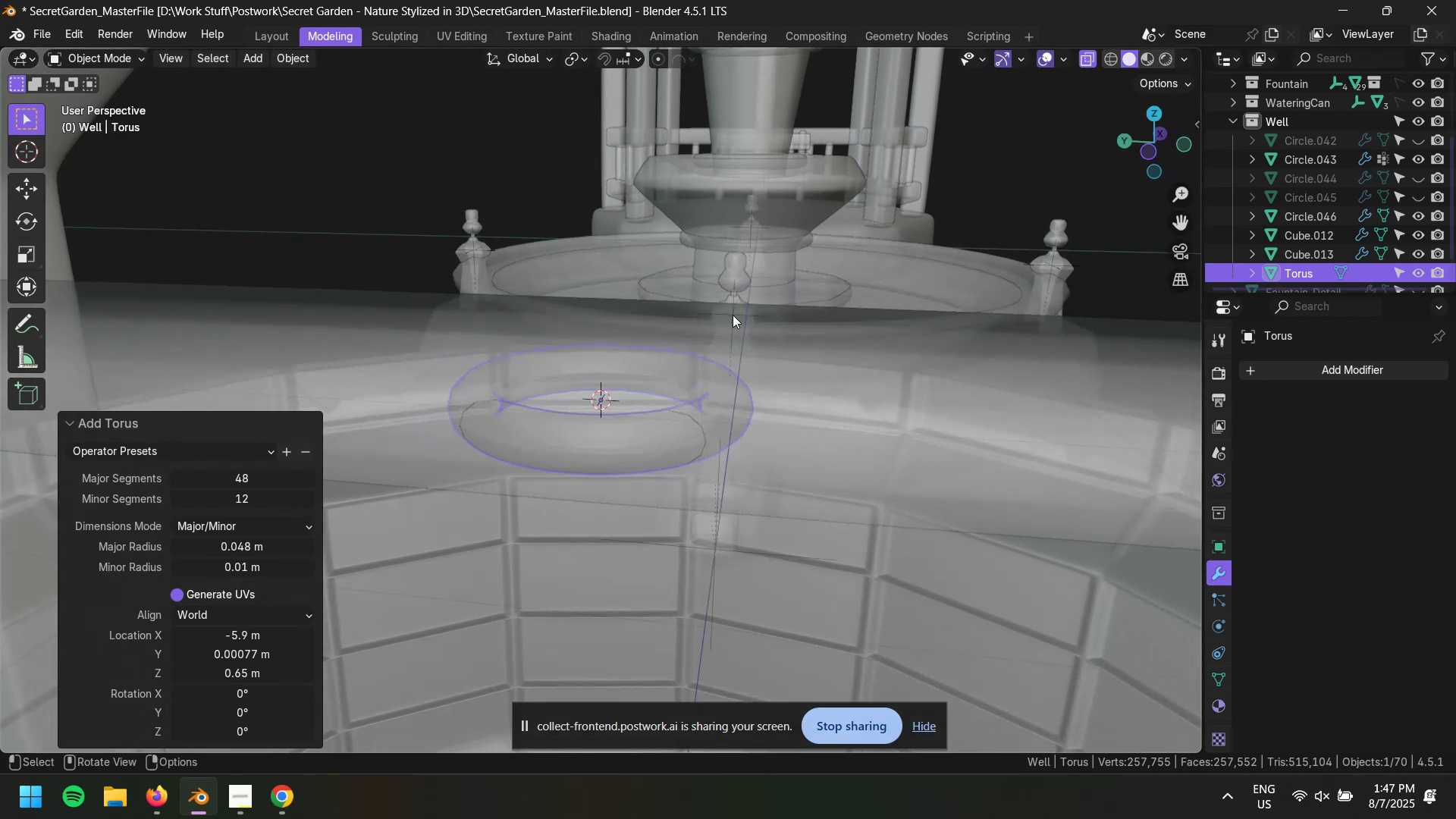 
hold_key(key=ShiftLeft, duration=1.52)
left_click_drag(start_coordinate=[246, 563], to_coordinate=[256, 557])
 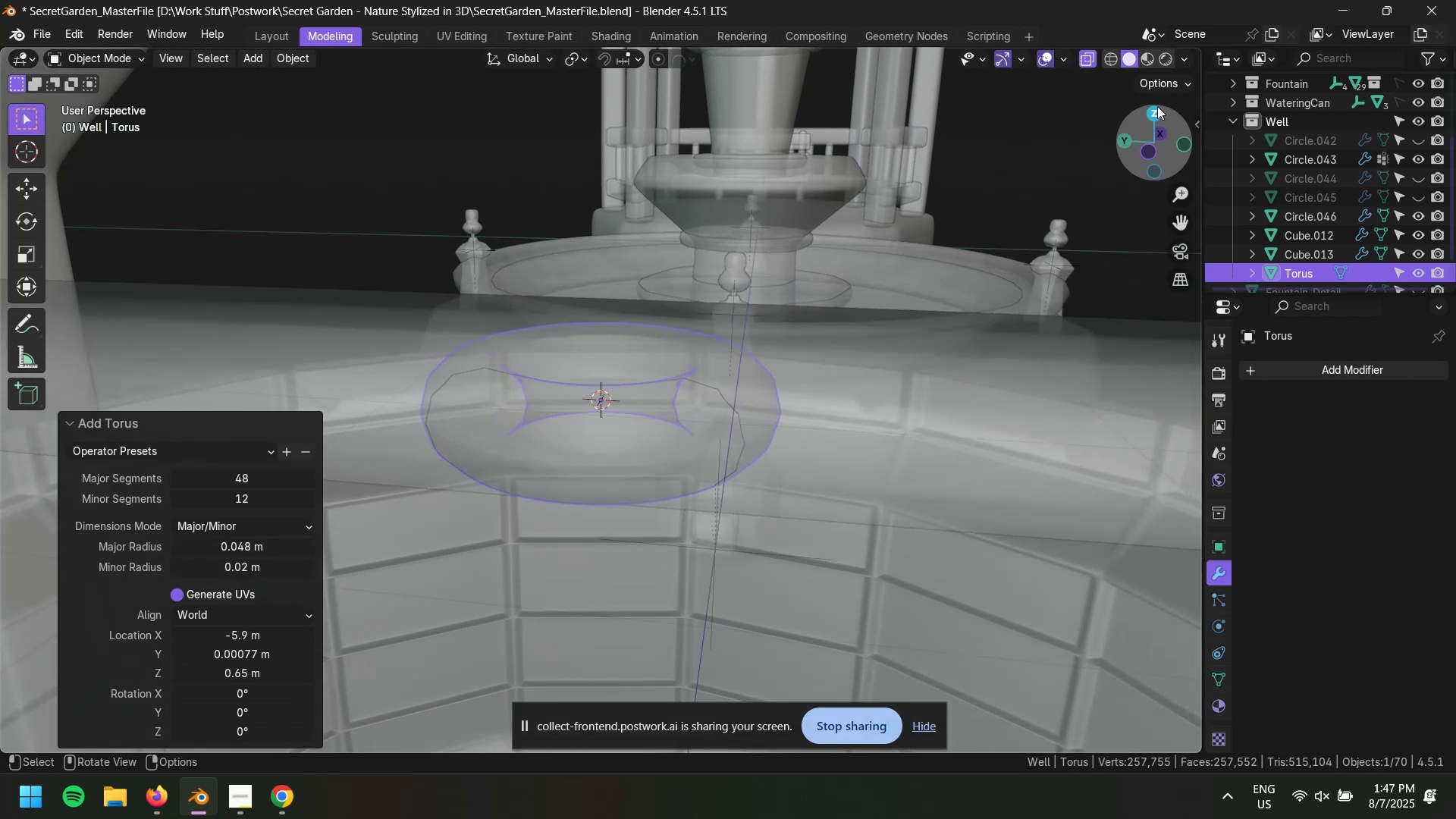 
key(Shift+ShiftLeft)
 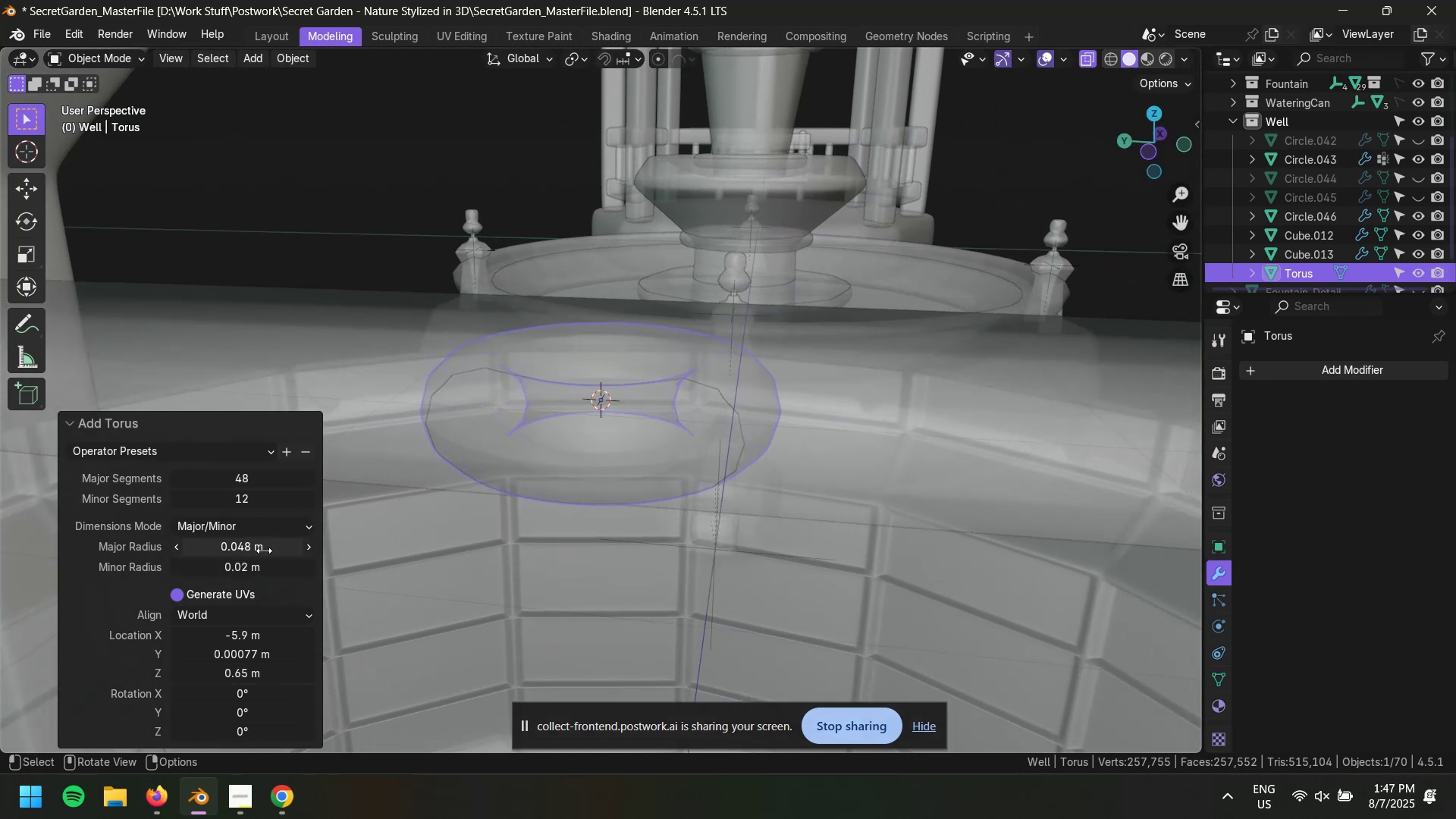 
key(Shift+ShiftLeft)
 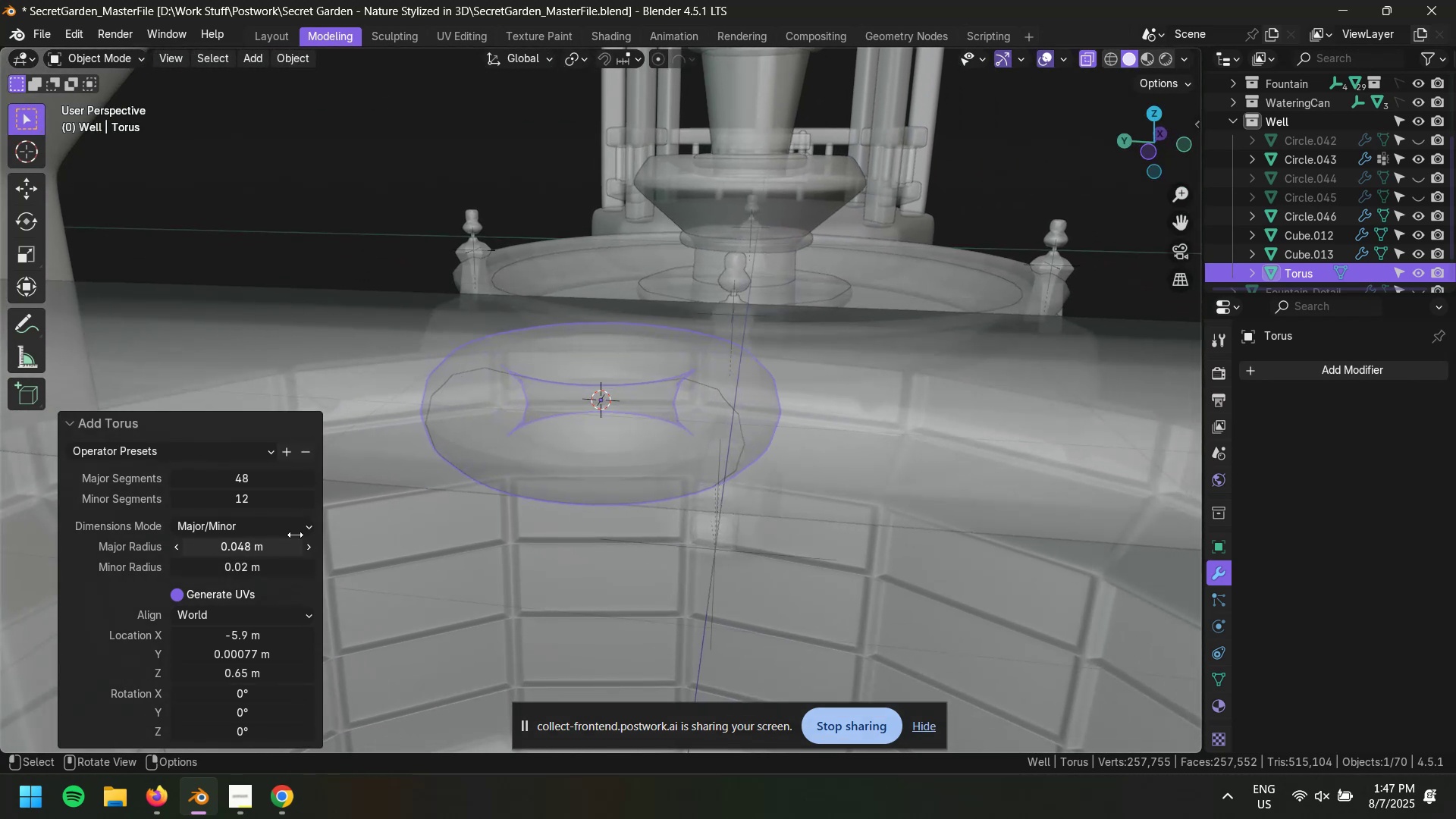 
key(Shift+ShiftLeft)
 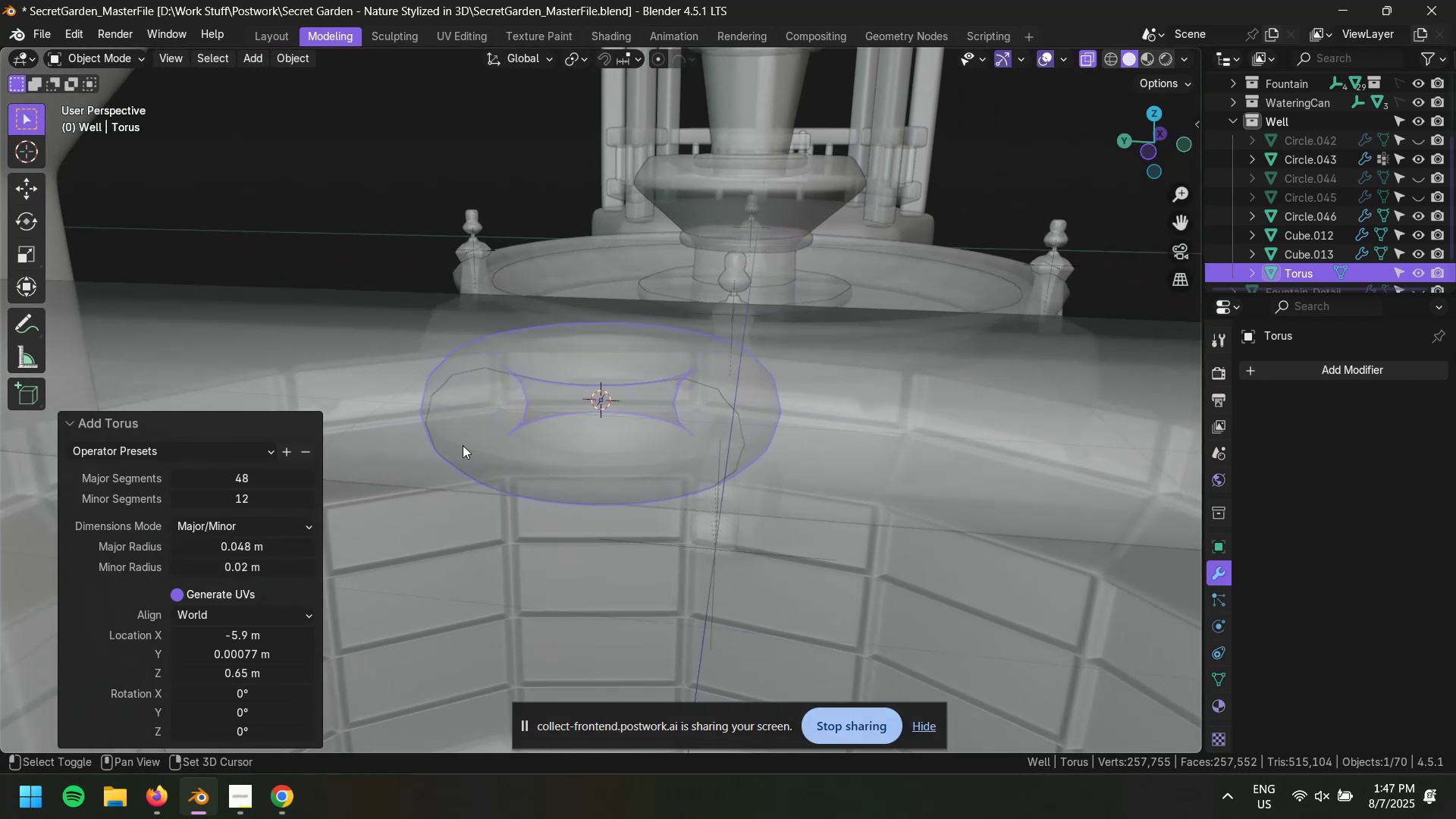 
key(Shift+ShiftLeft)
 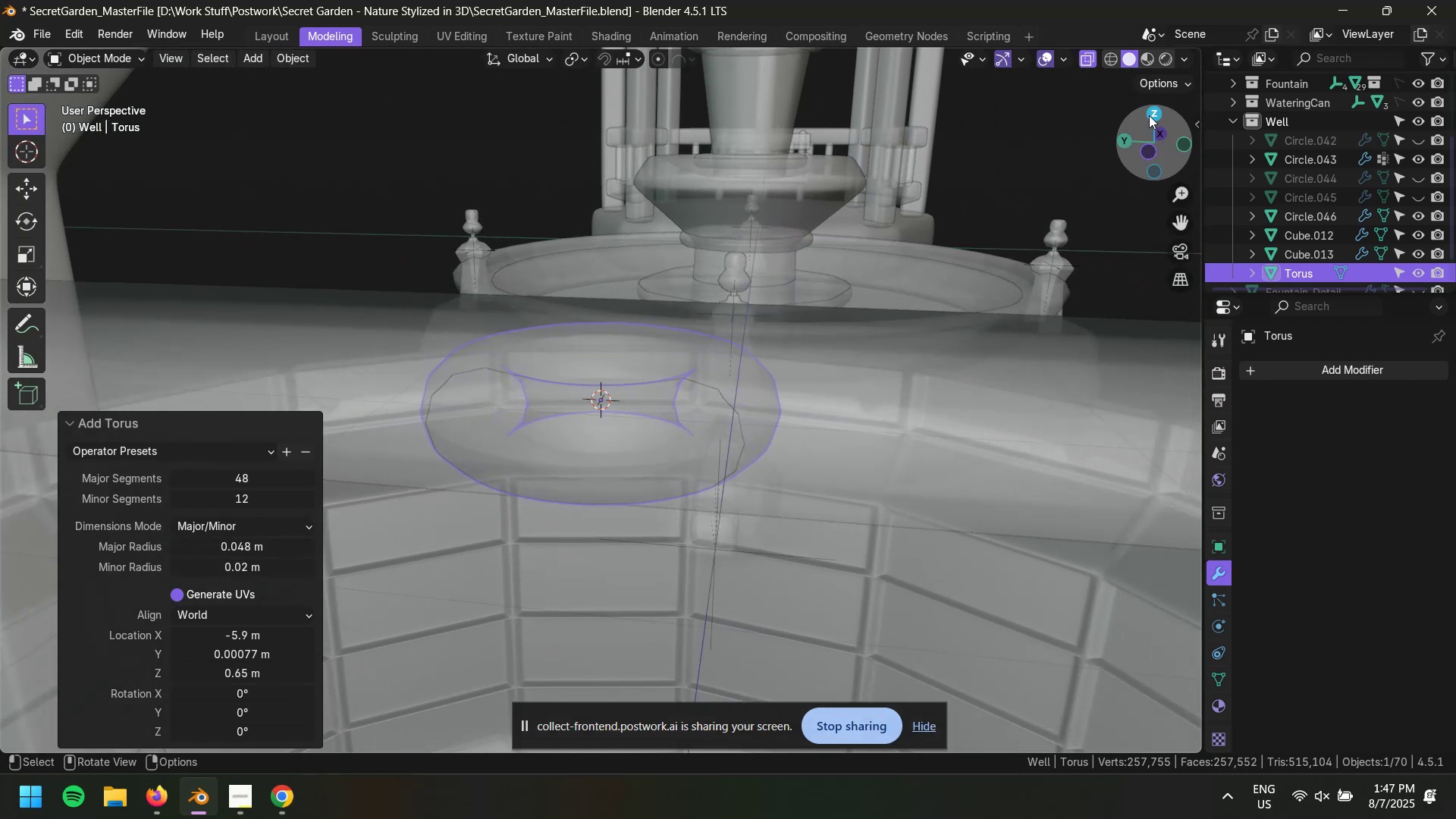 
left_click([1153, 114])
 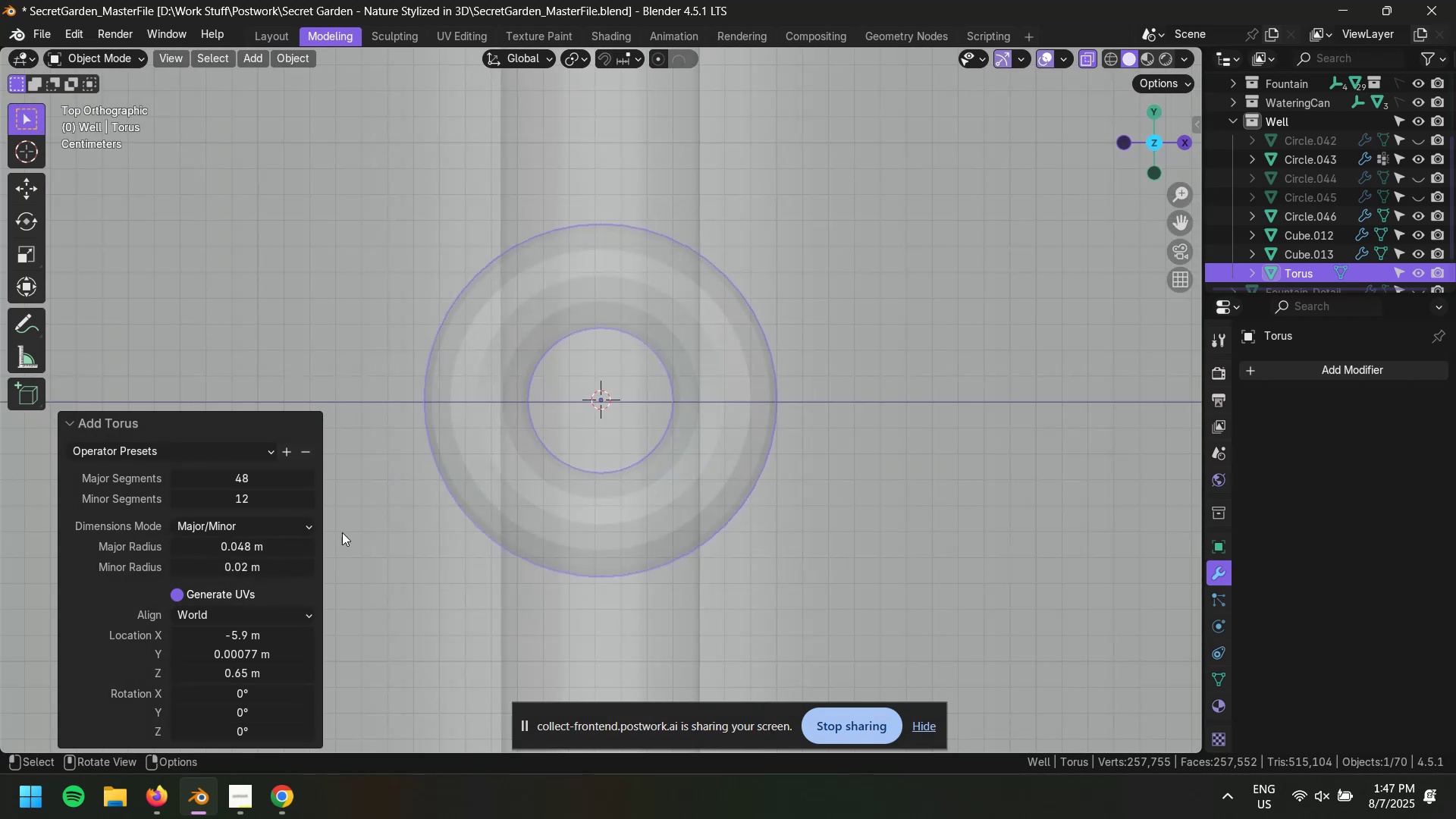 
hold_key(key=ShiftLeft, duration=1.52)
left_click_drag(start_coordinate=[253, 564], to_coordinate=[259, 561])
 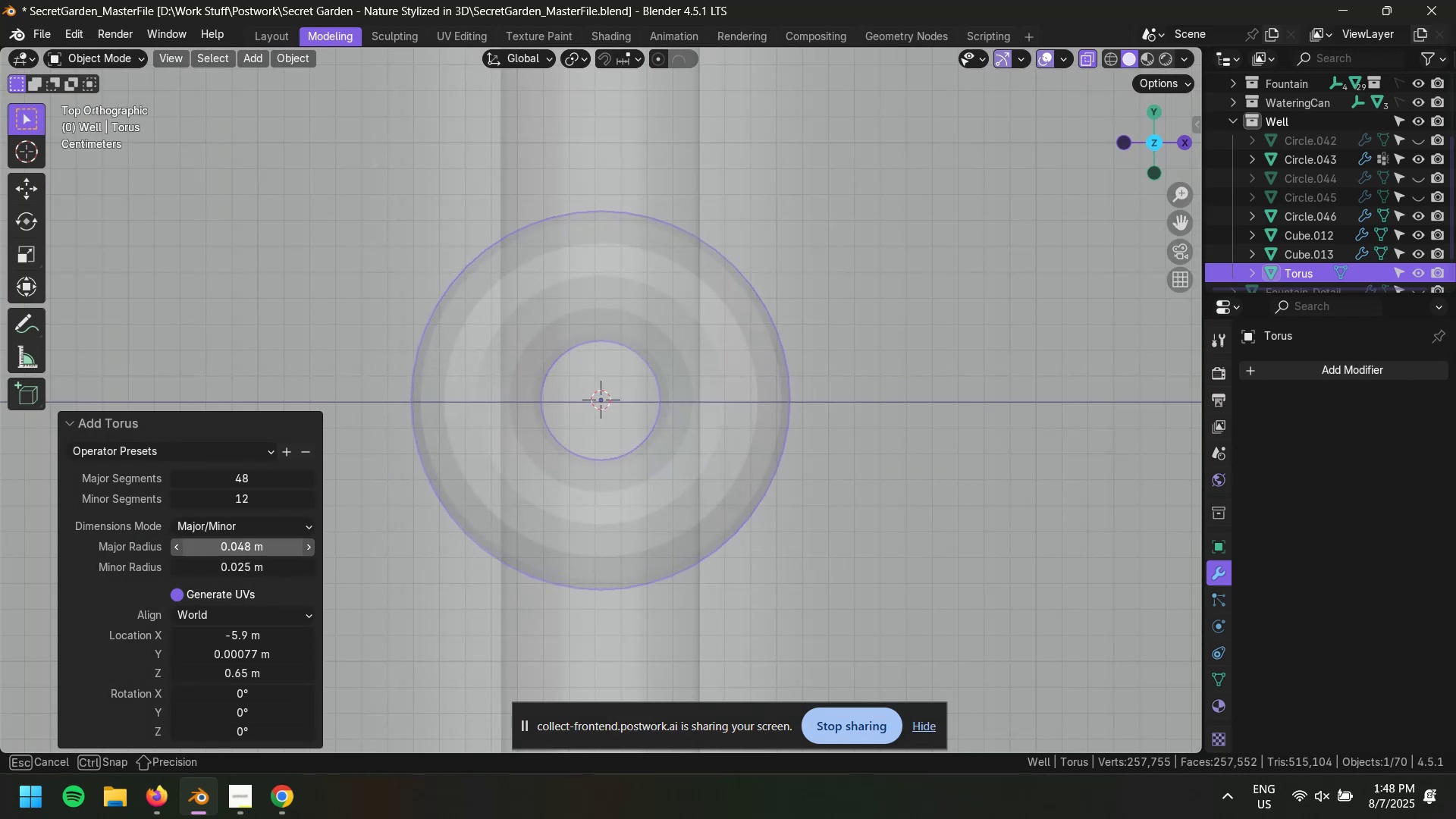 
key(Shift+ShiftLeft)
 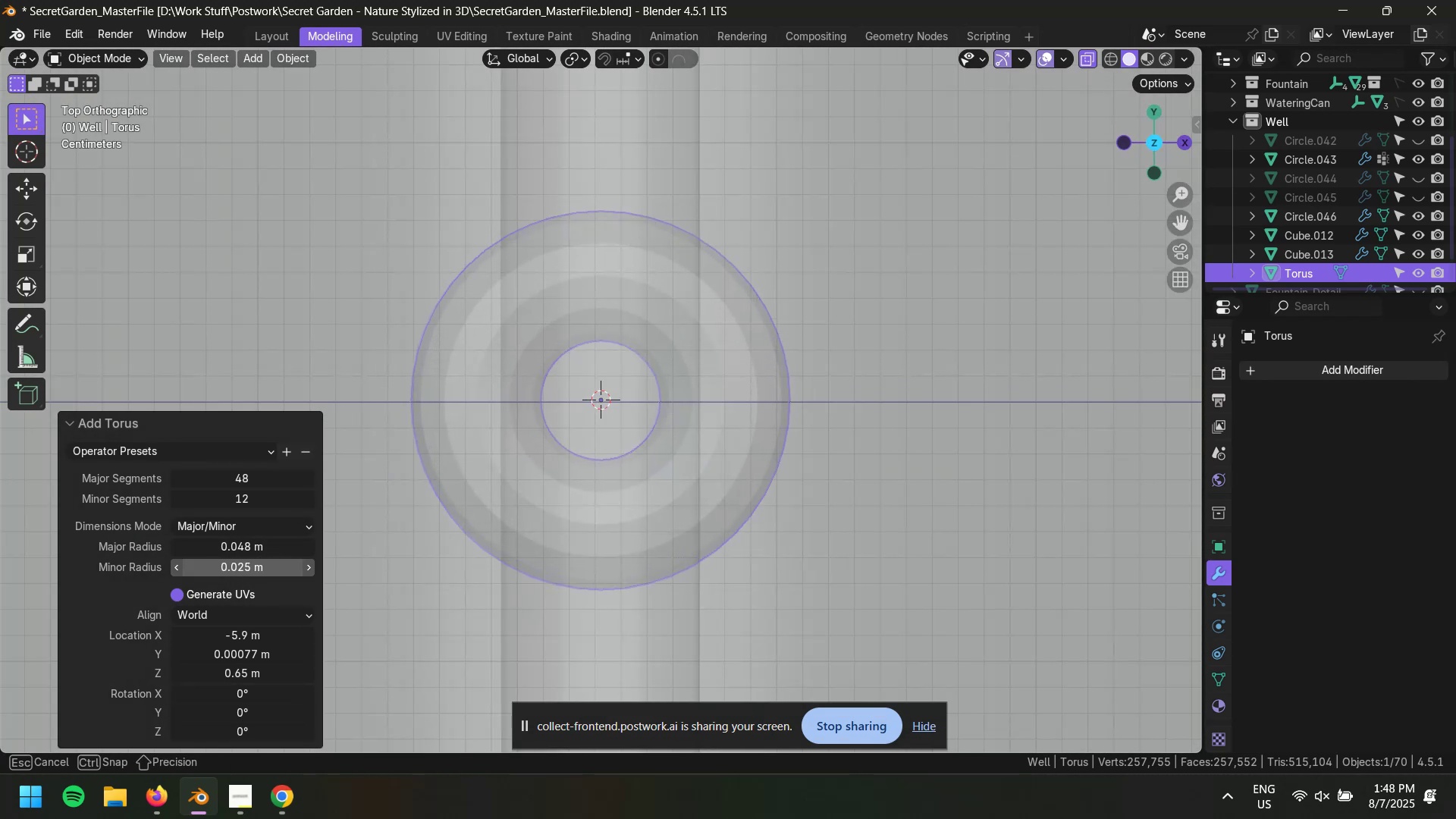 
key(Shift+ShiftLeft)
 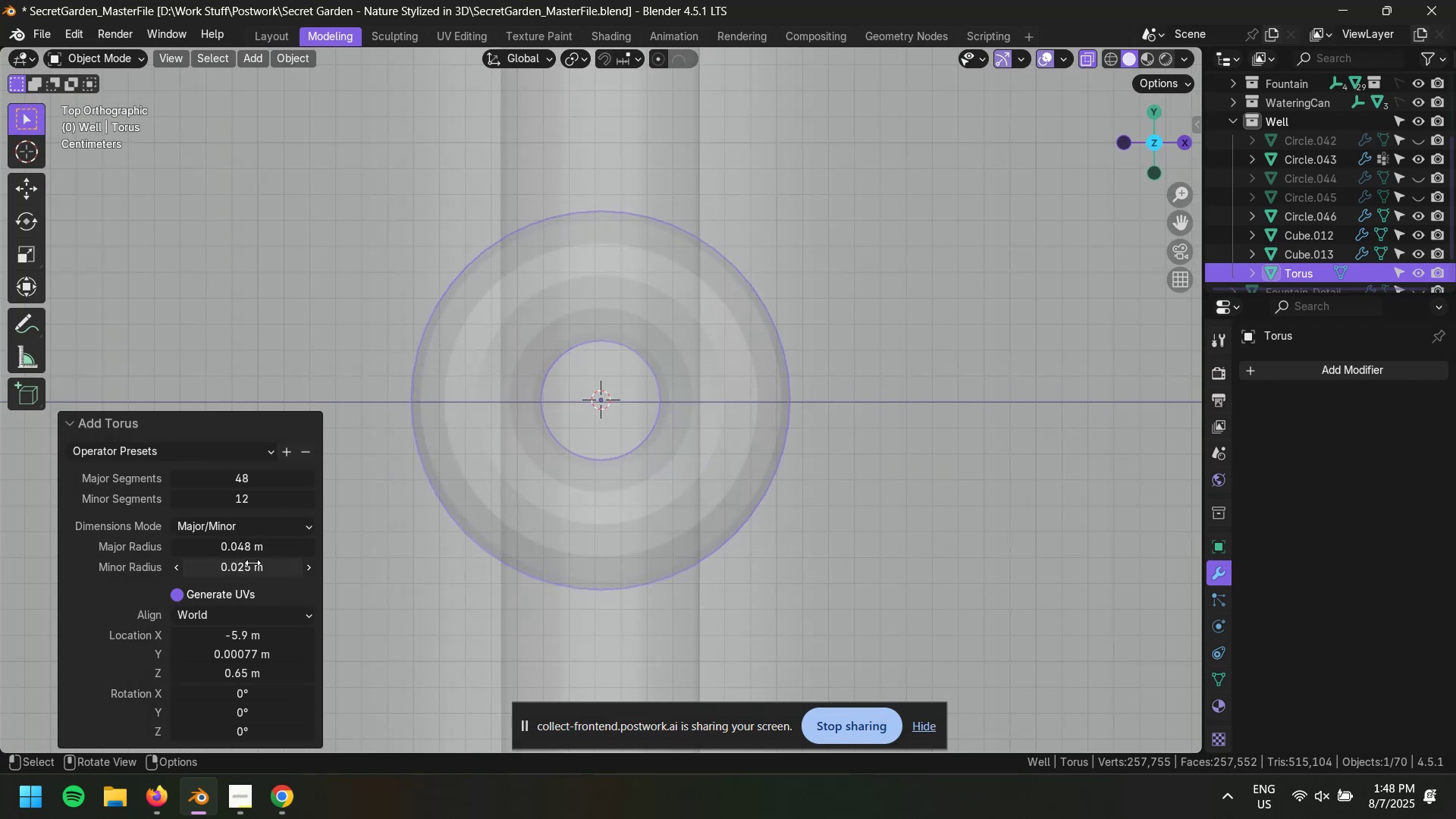 
key(Shift+ShiftLeft)
 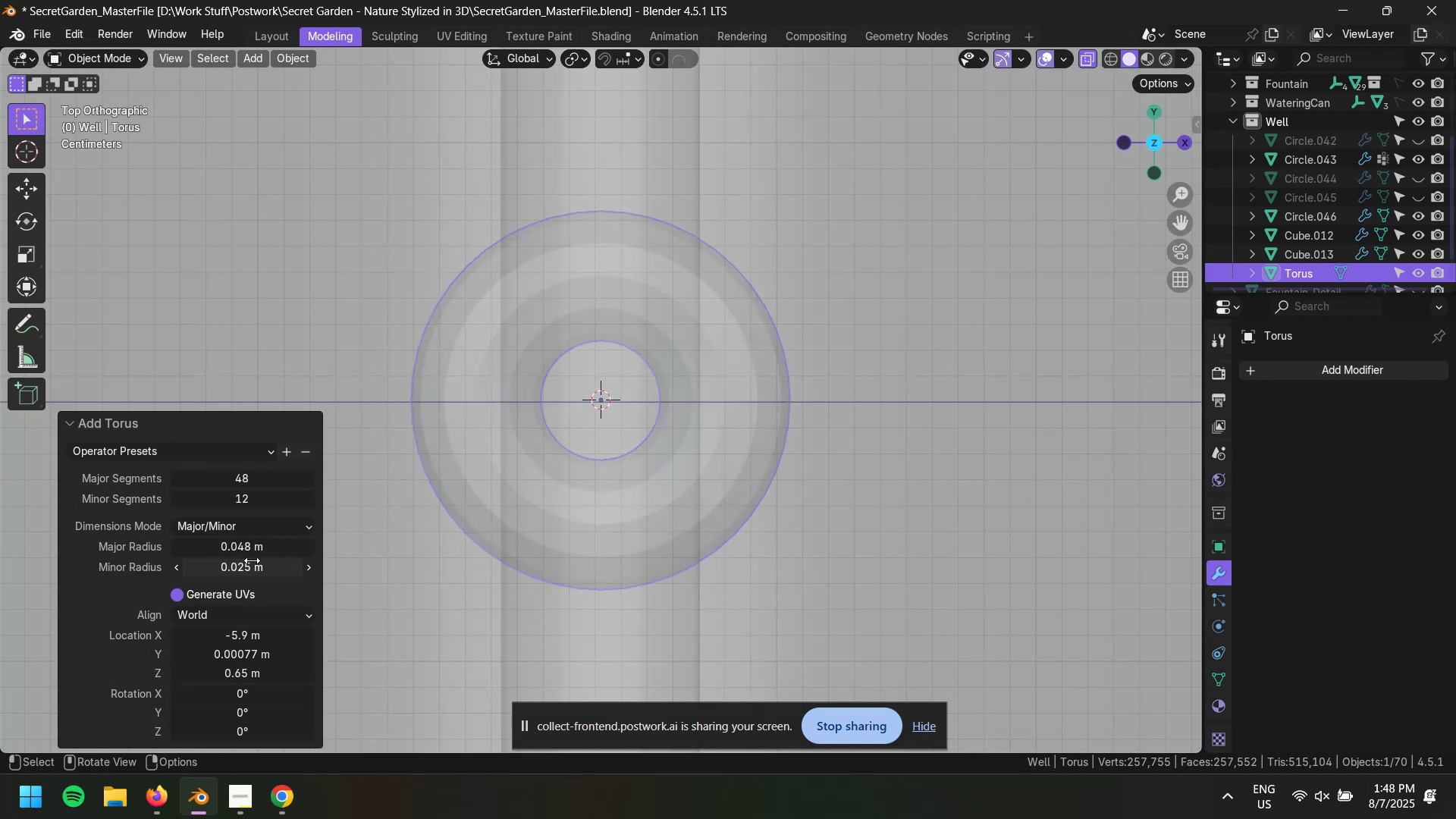 
key(Shift+ShiftLeft)
 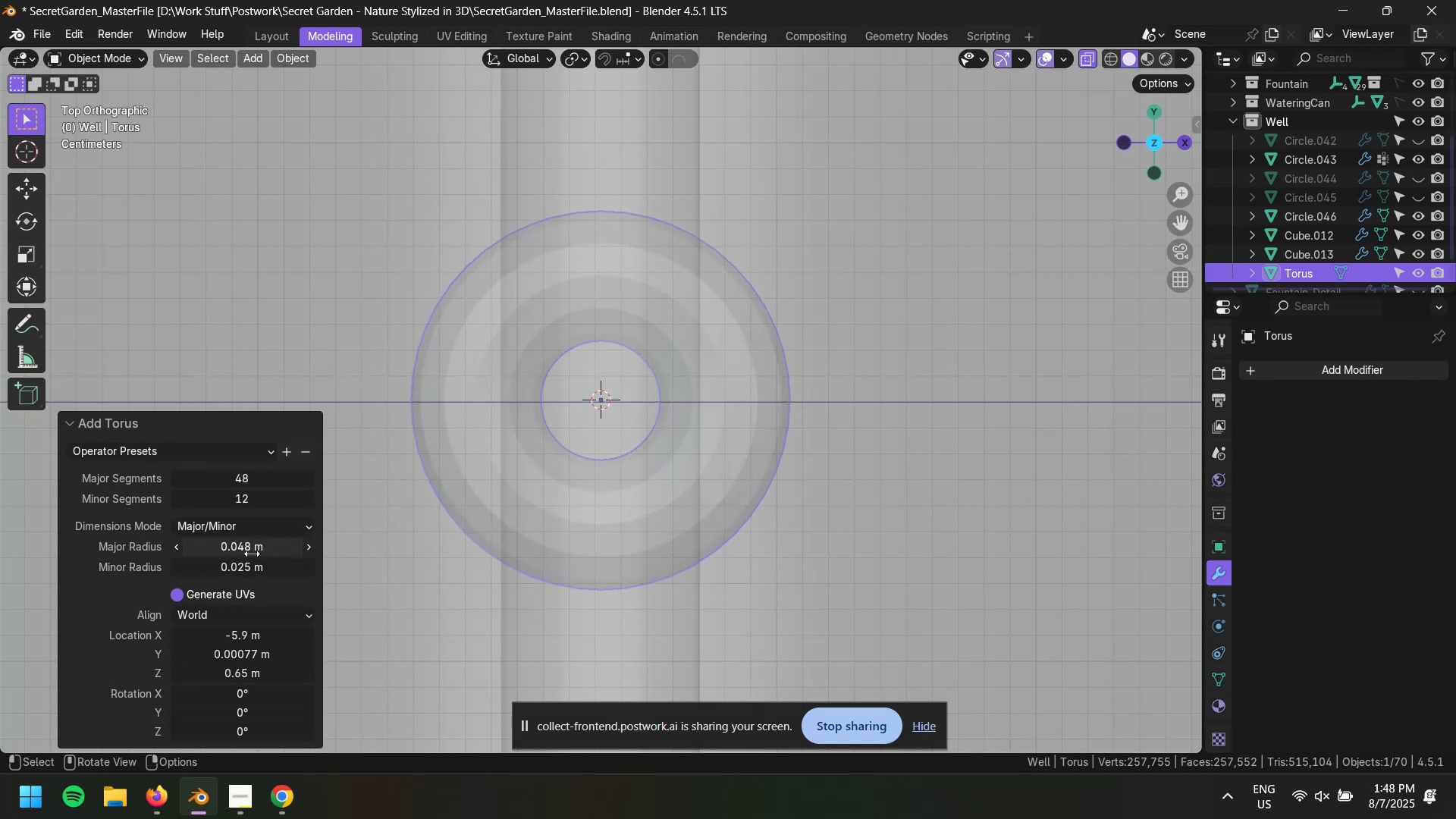 
hold_key(key=ShiftLeft, duration=1.52)
left_click_drag(start_coordinate=[248, 551], to_coordinate=[257, 544])
 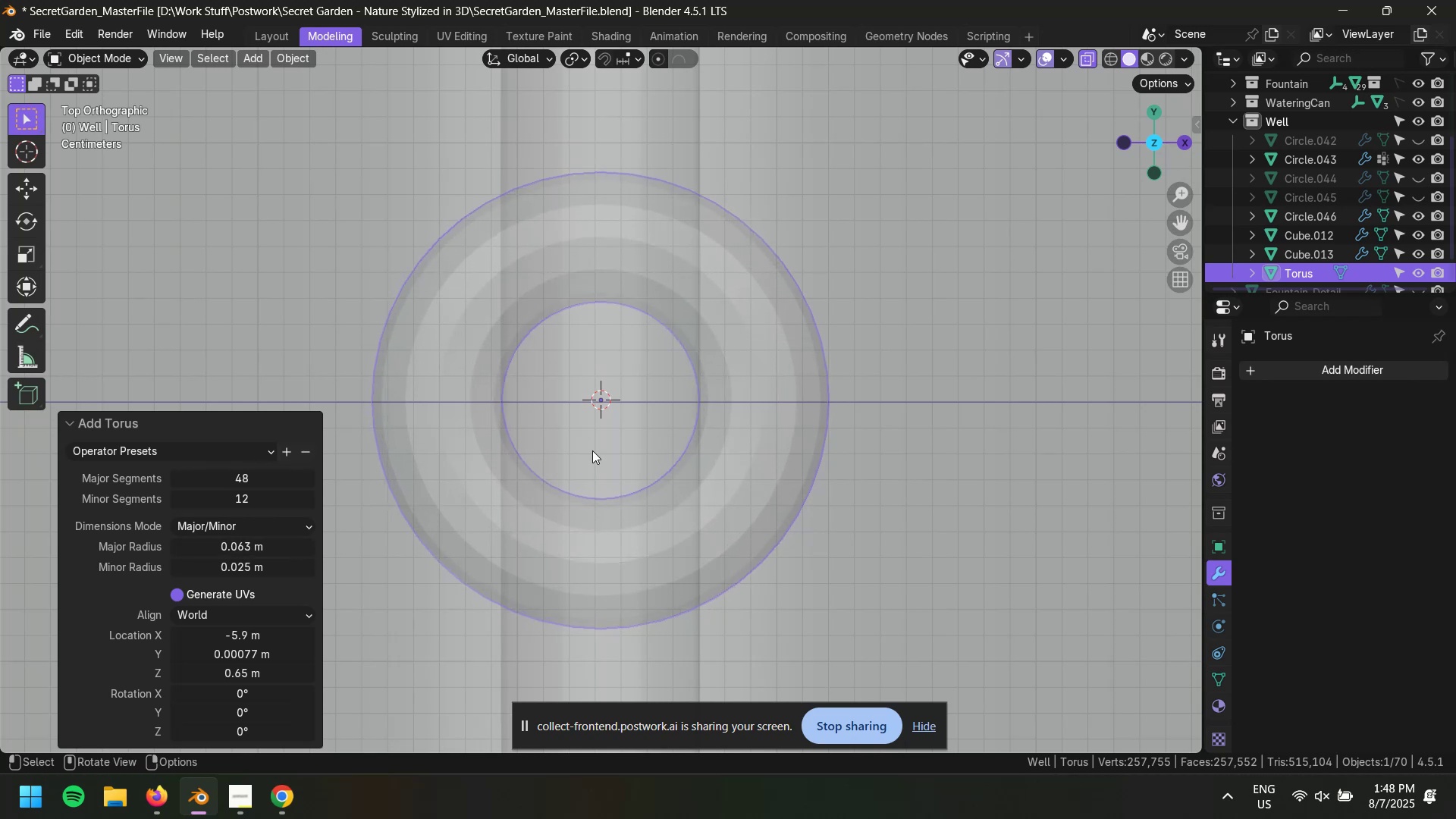 
hold_key(key=ShiftLeft, duration=1.53)
 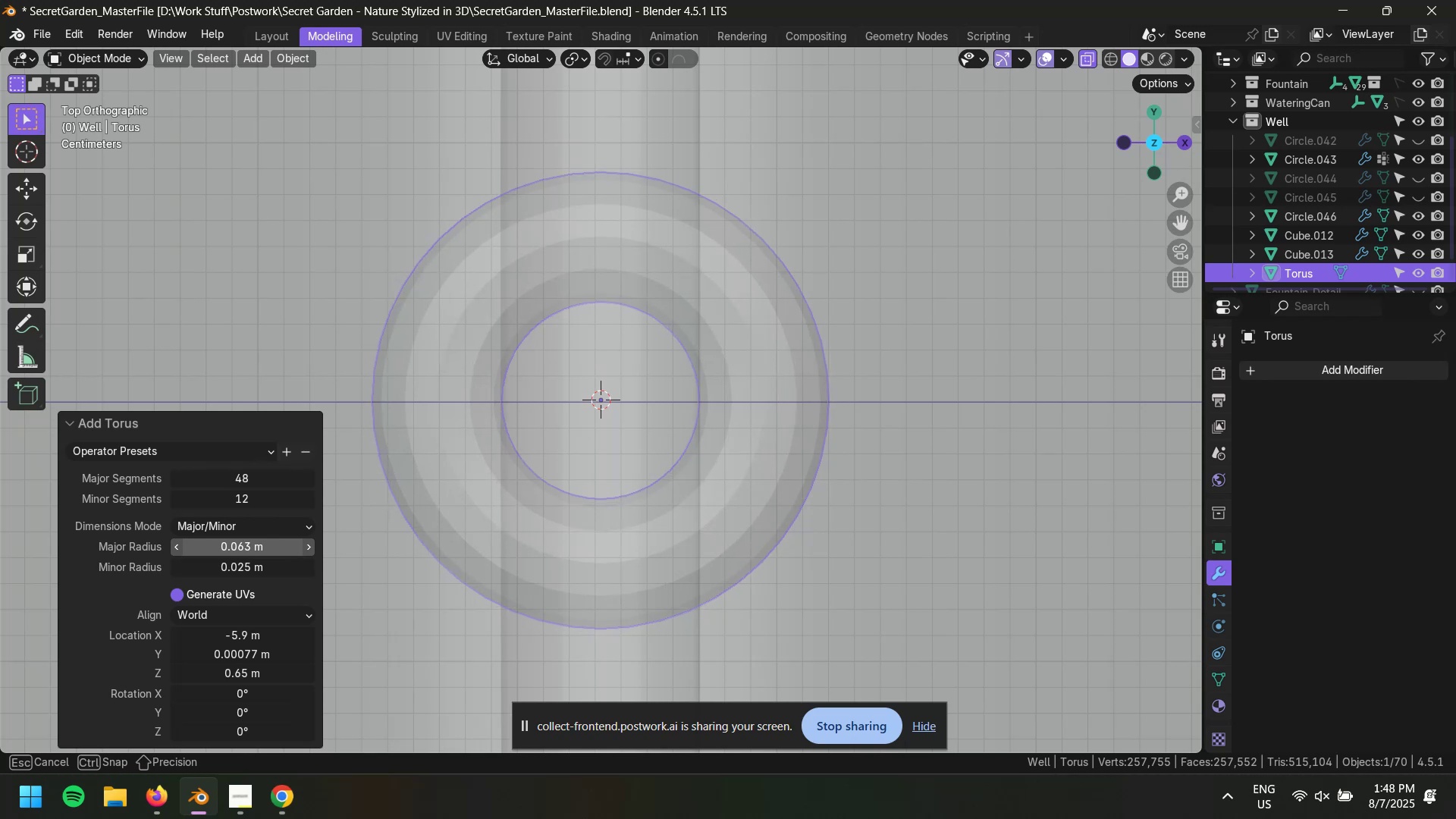 
hold_key(key=ShiftLeft, duration=1.5)
 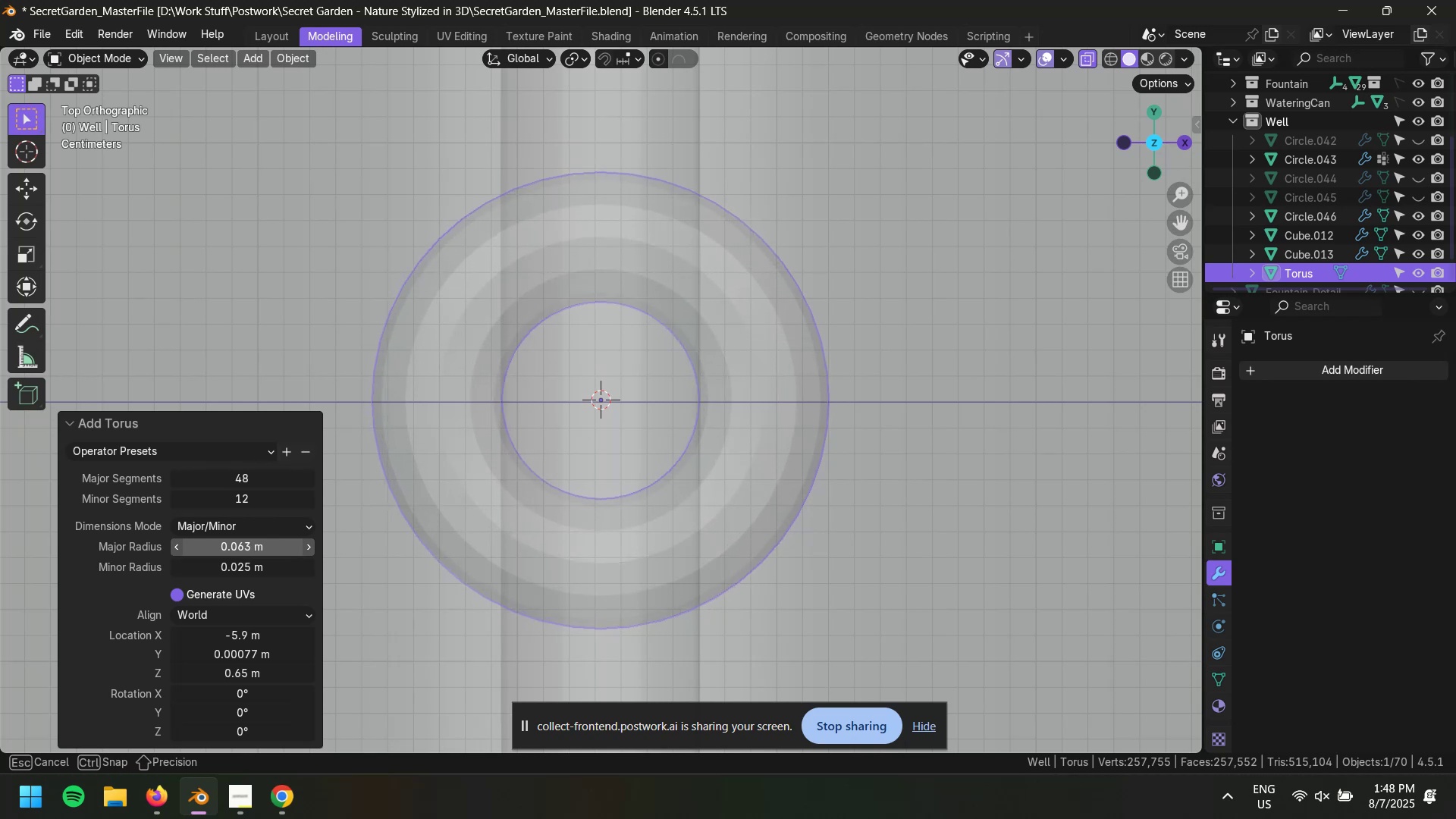 
hold_key(key=ShiftLeft, duration=1.31)
 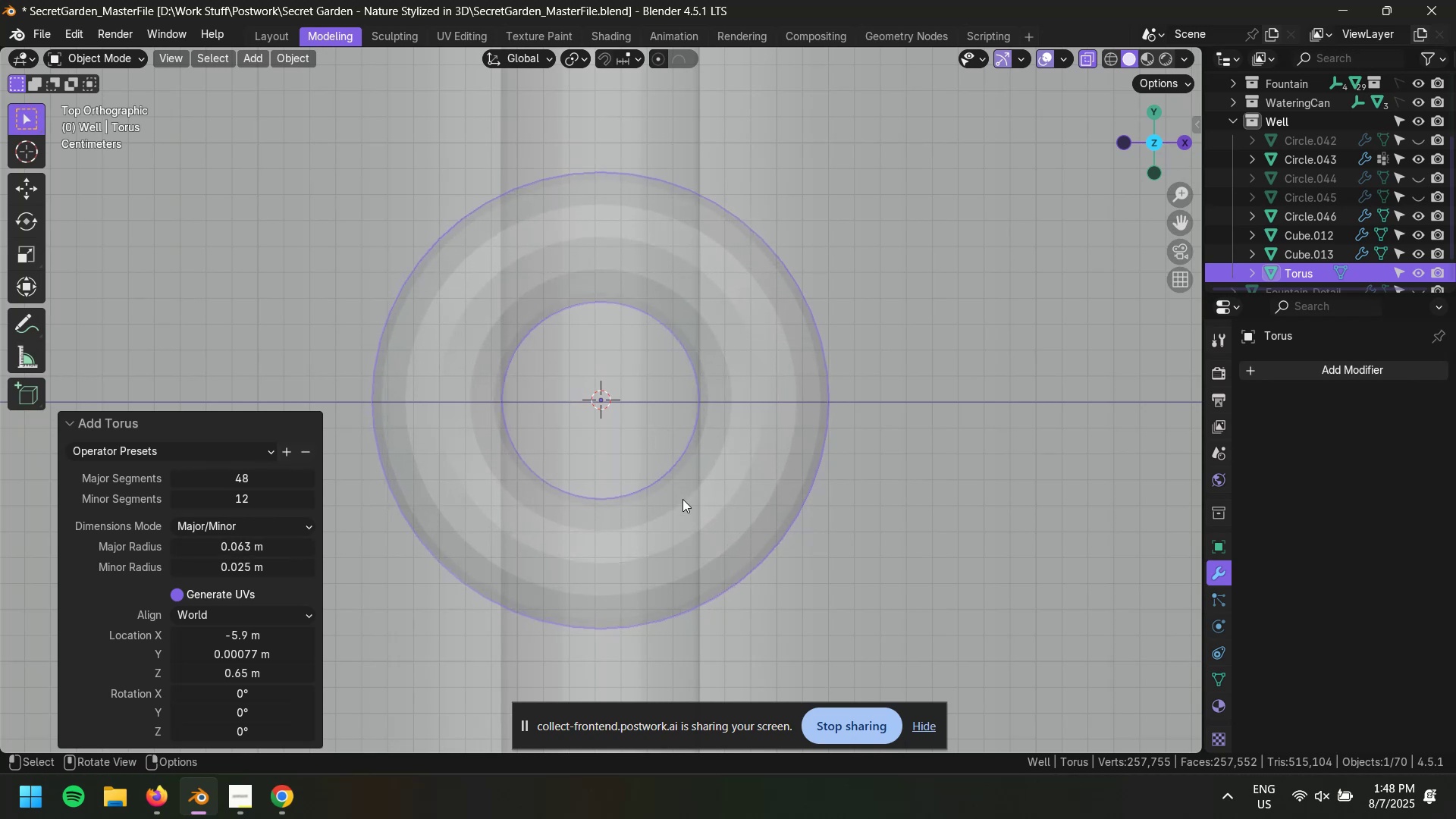 
wait(6.98)
 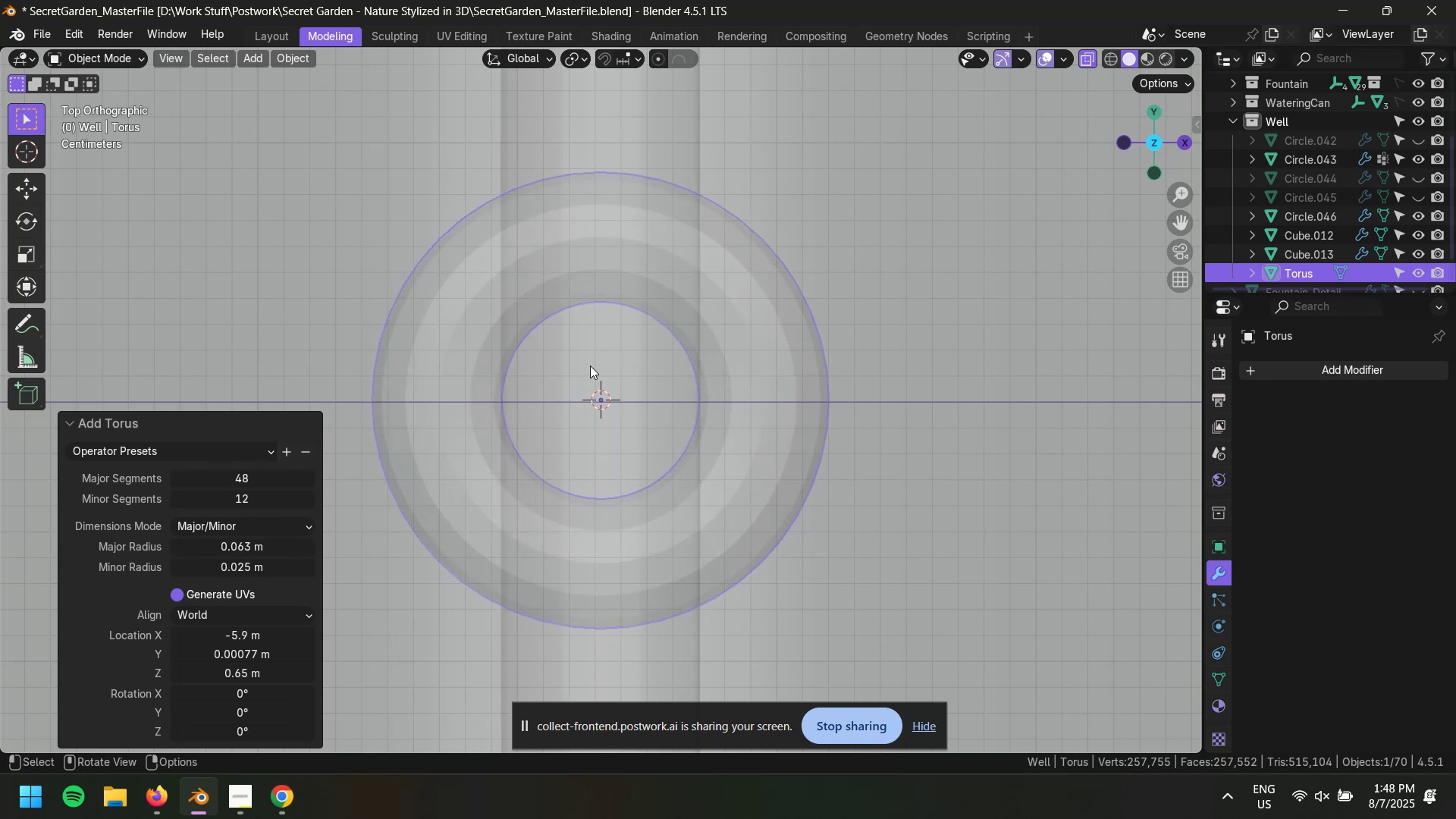 
left_click([1151, 151])
 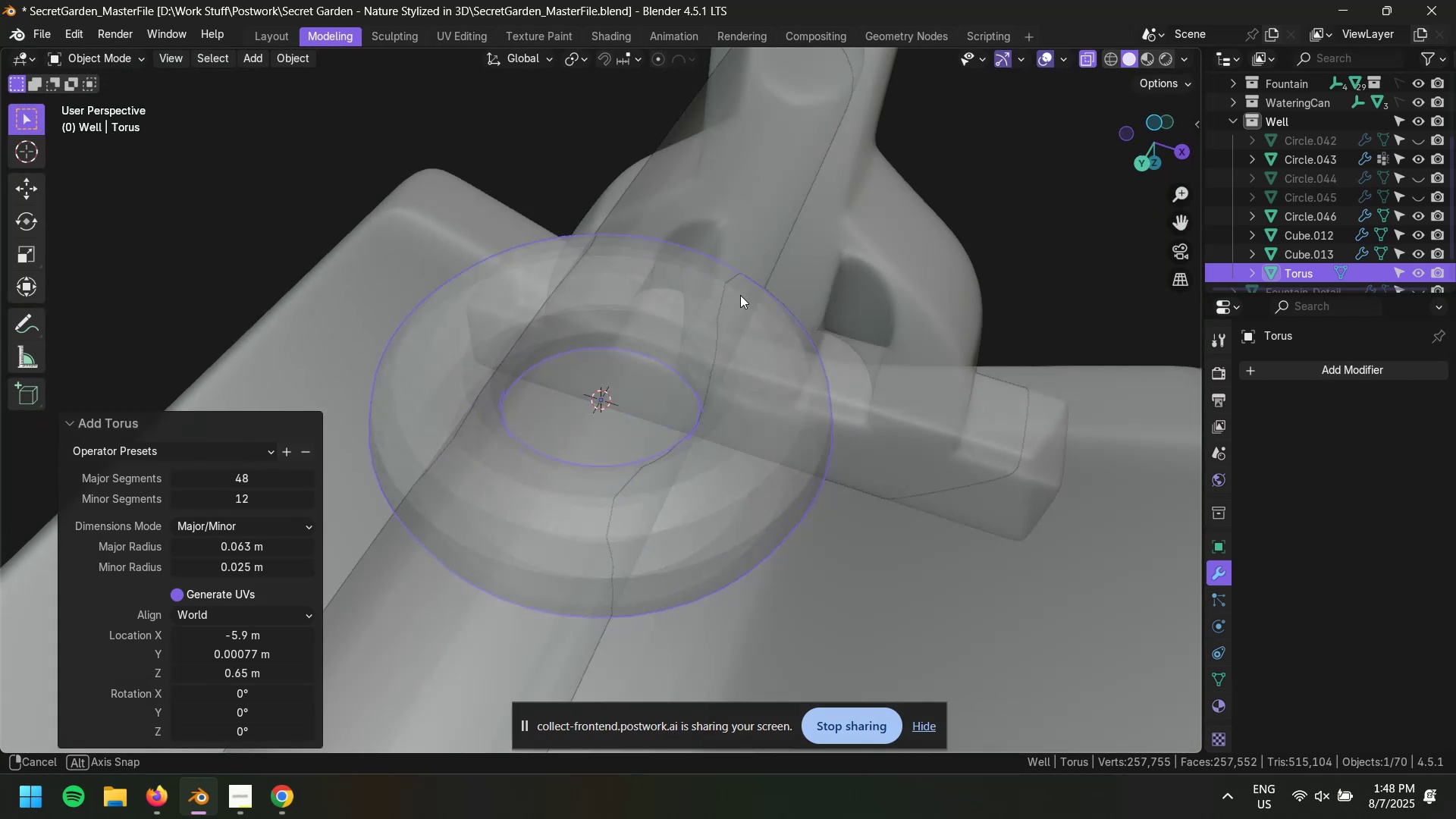 
key(Tab)
 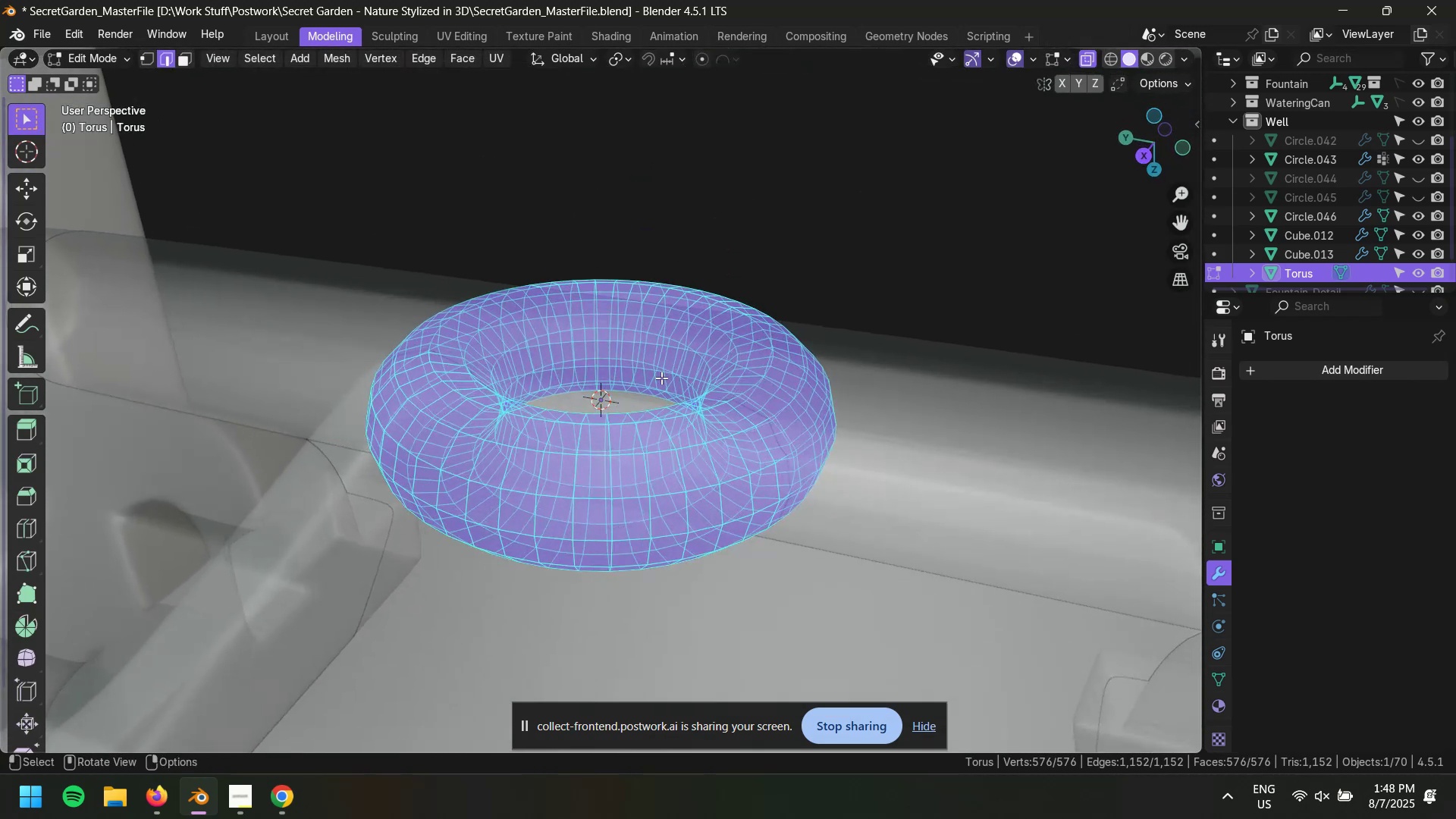 
hold_key(key=ControlLeft, duration=1.46)
 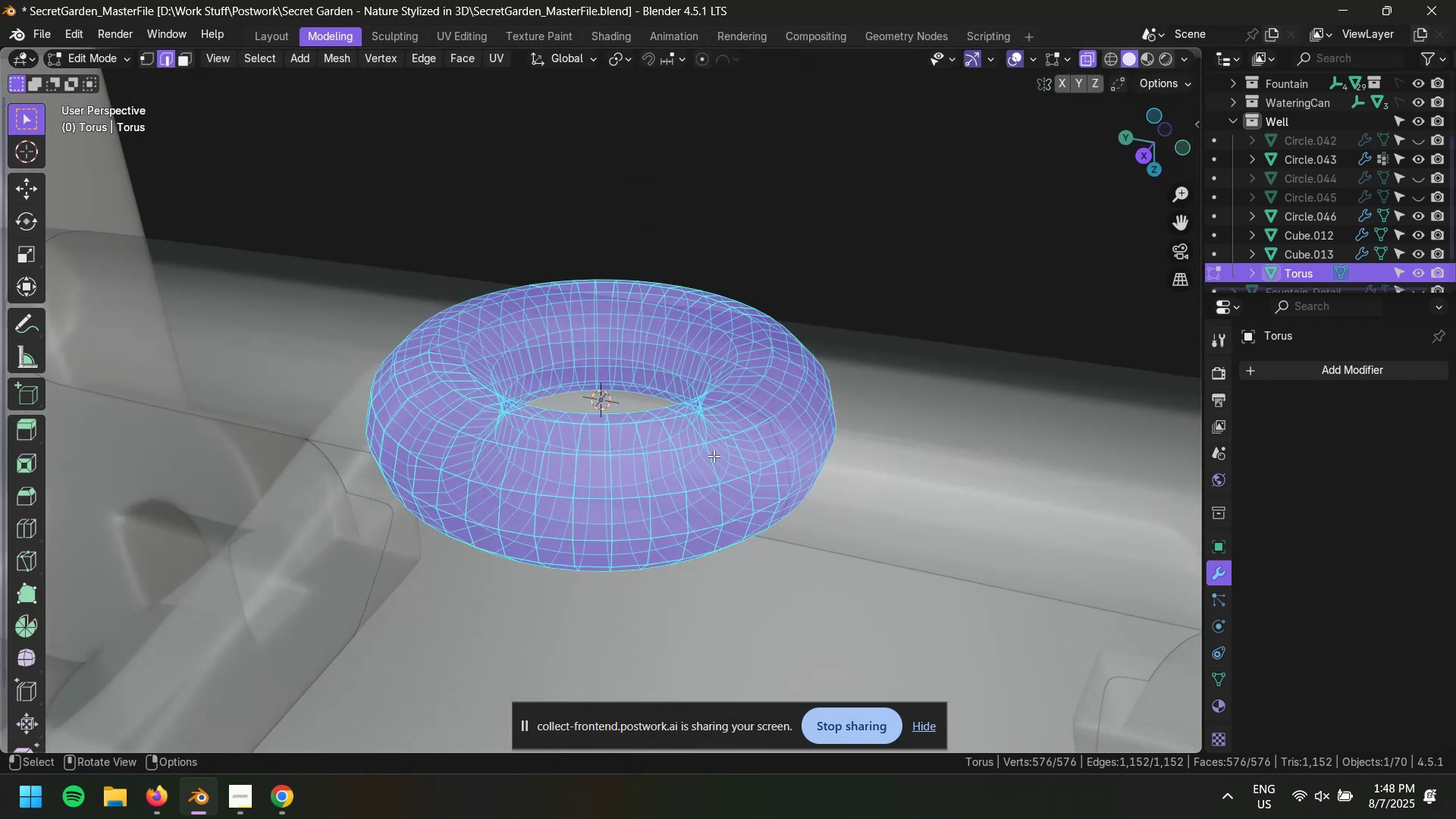 
key(2)
 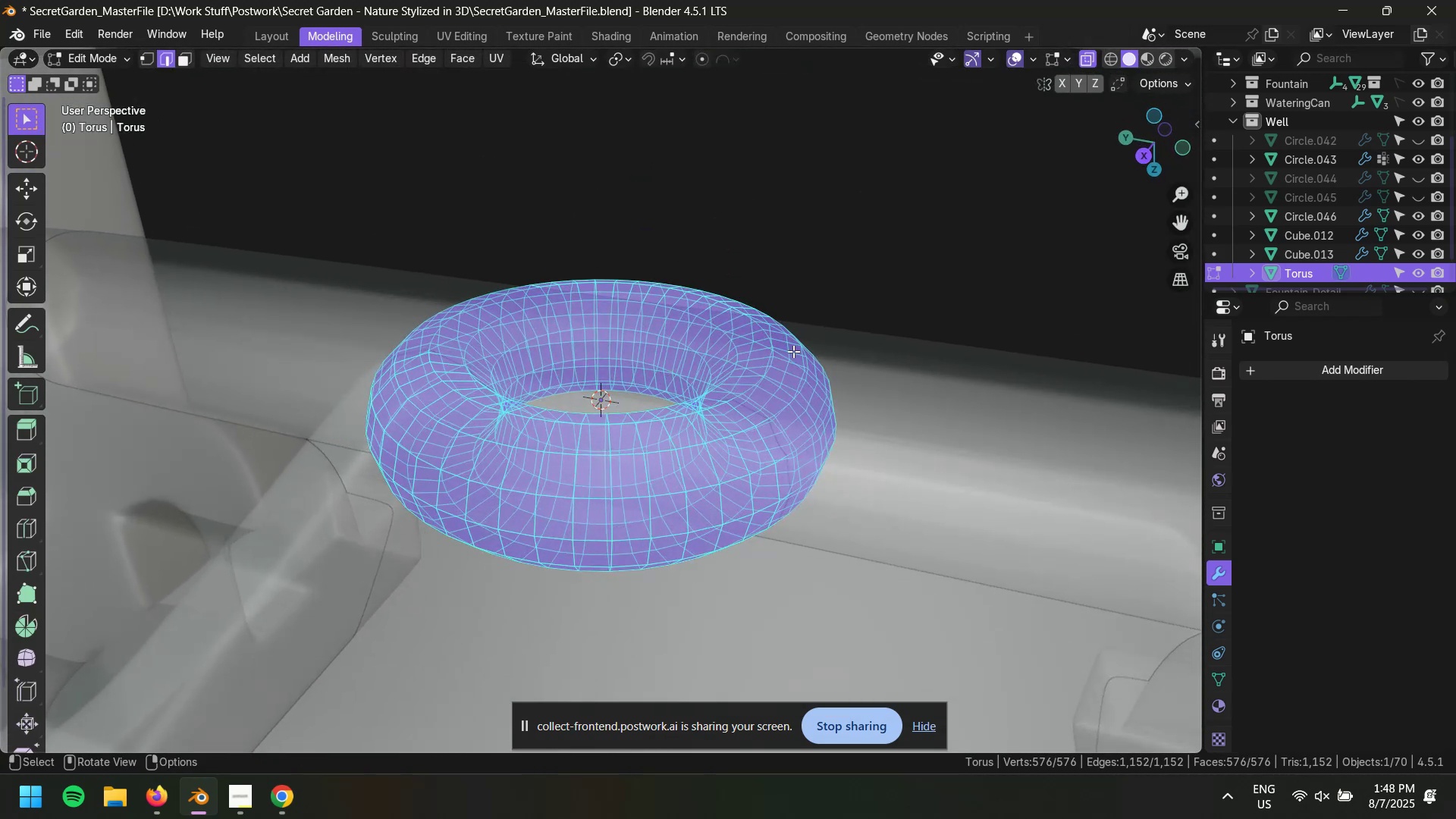 
left_click([793, 390])
 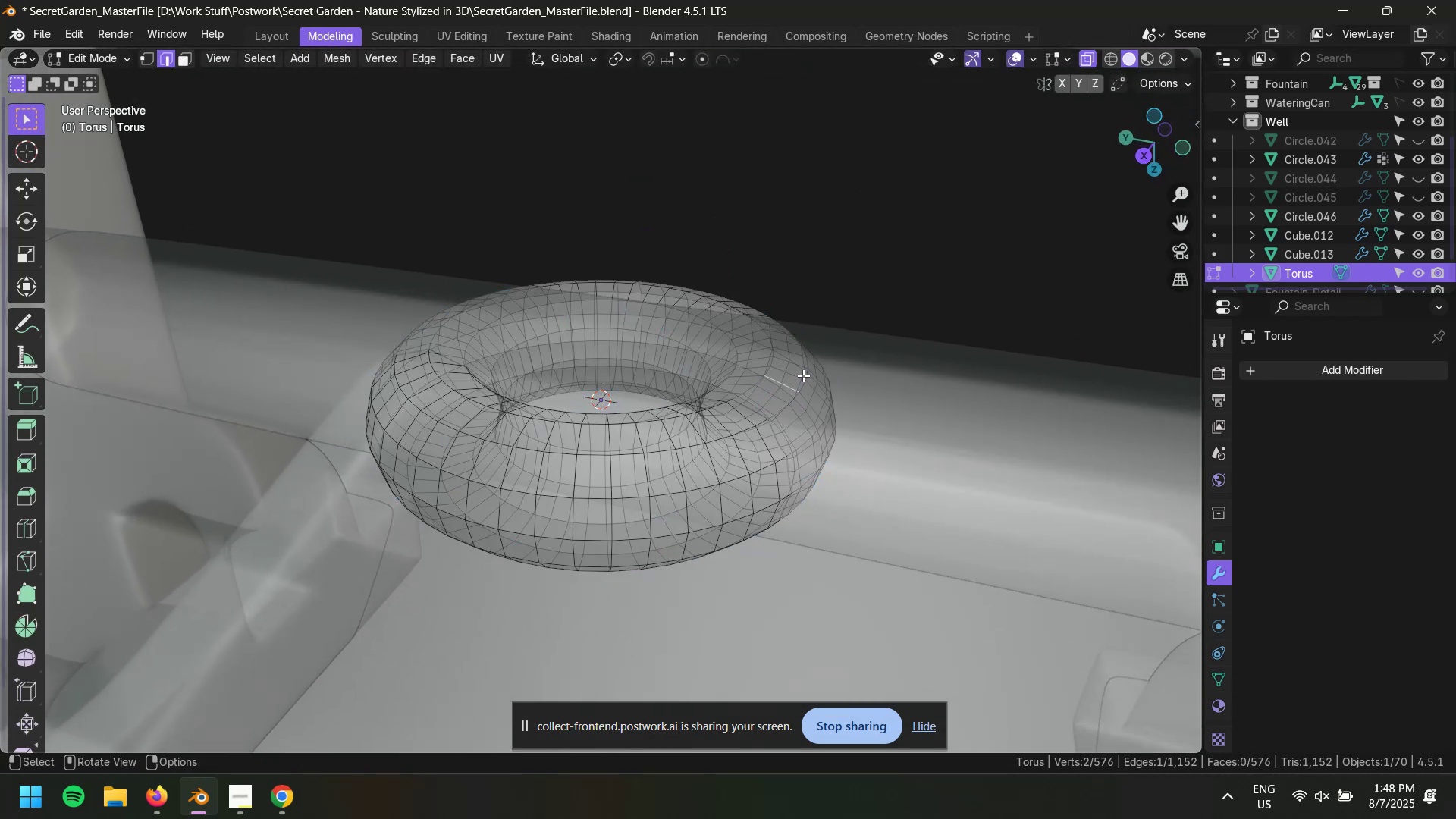 
scroll: coordinate [662, 391], scroll_direction: up, amount: 8.0
 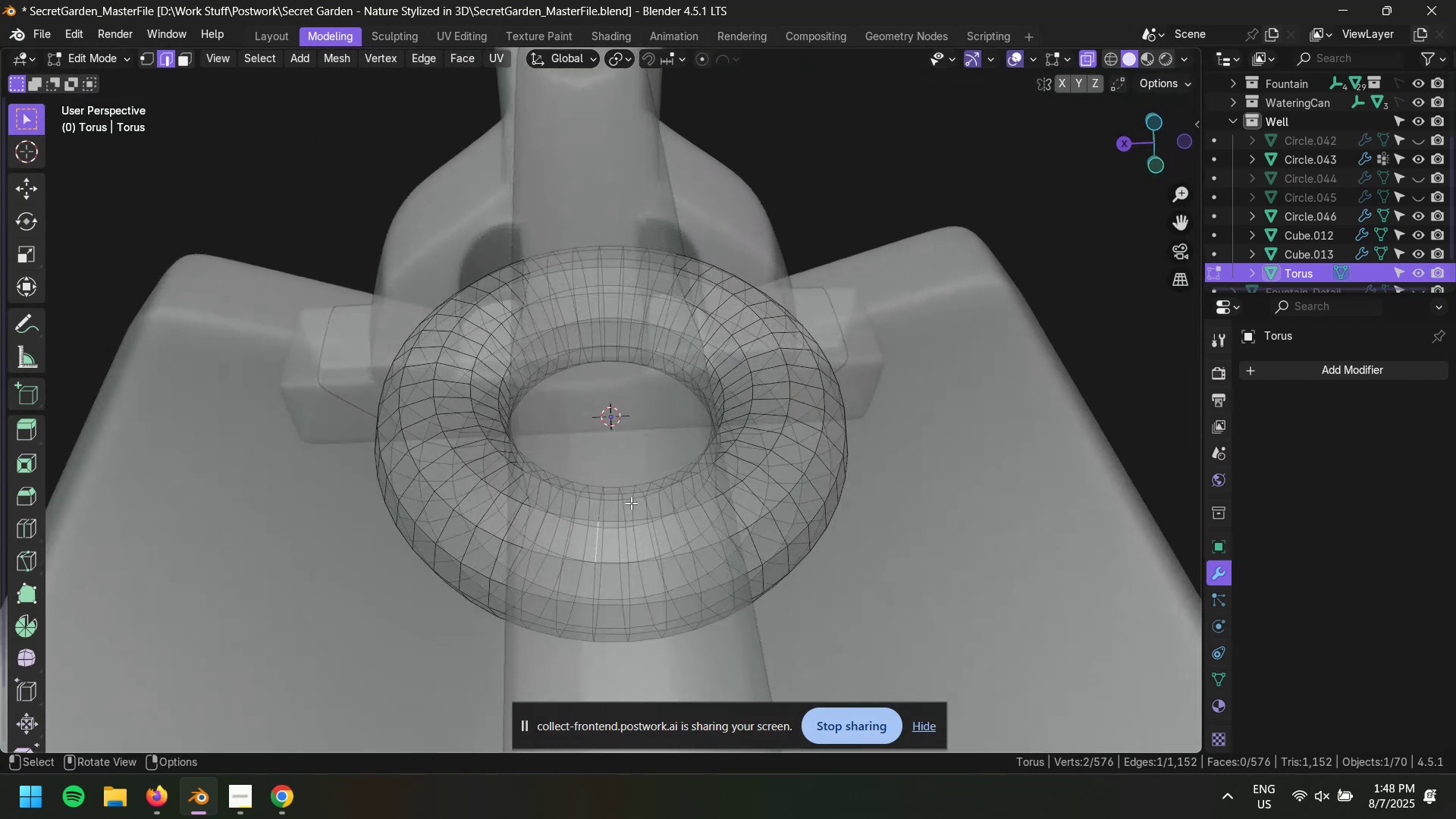 
key(2)
 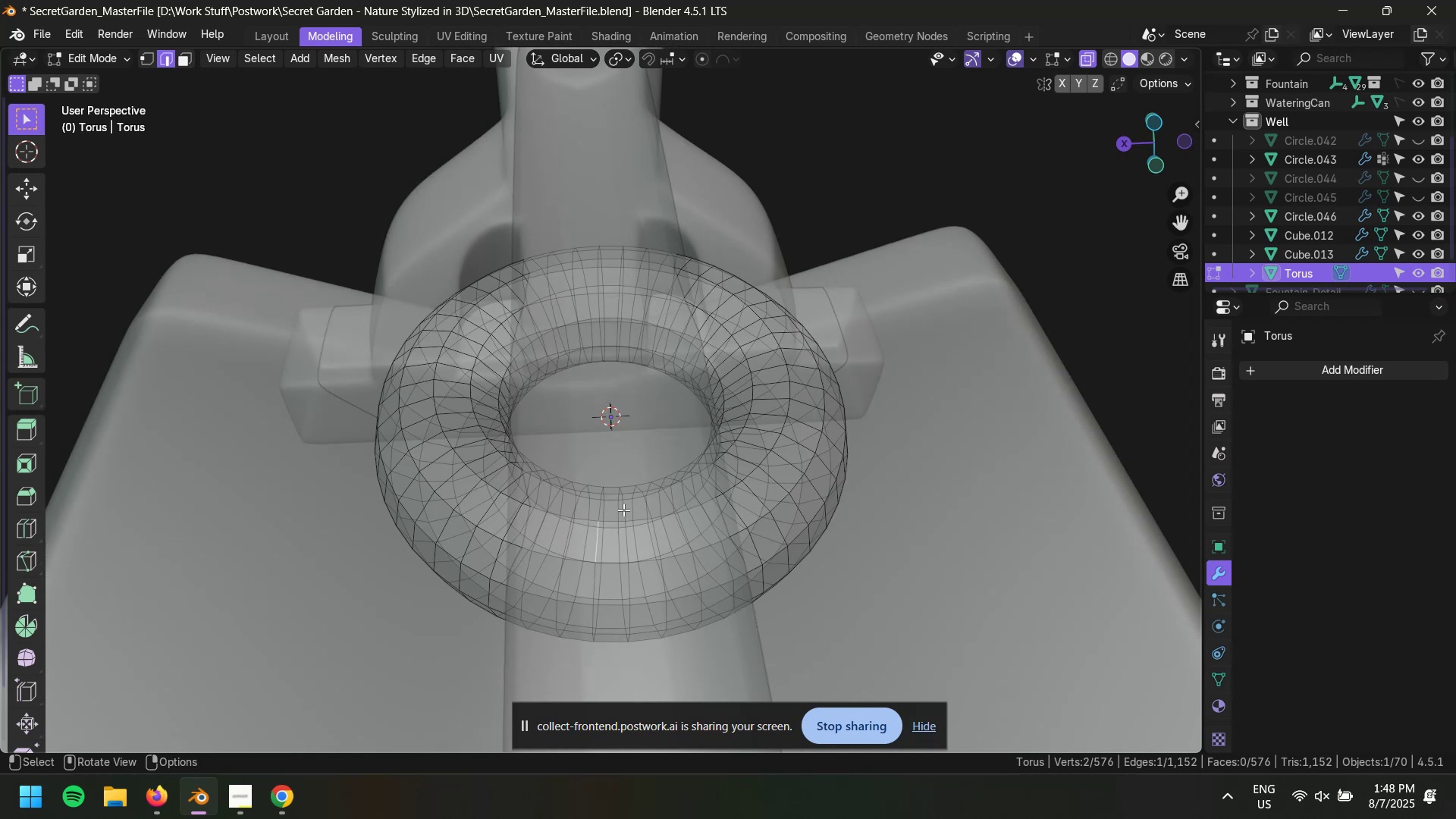 
hold_key(key=AltLeft, duration=0.38)
left_click([623, 510])
 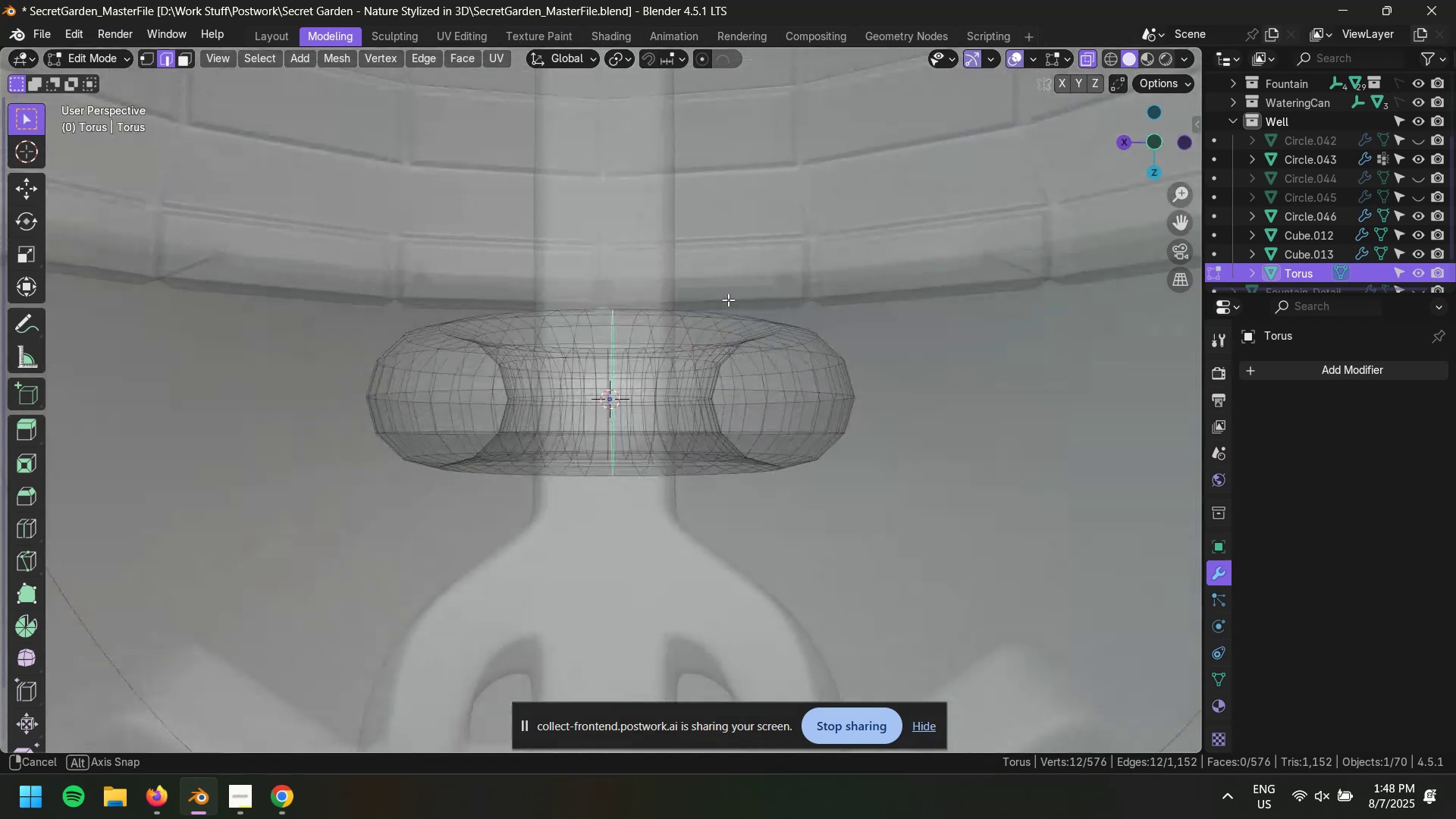 
key(Shift+D)
 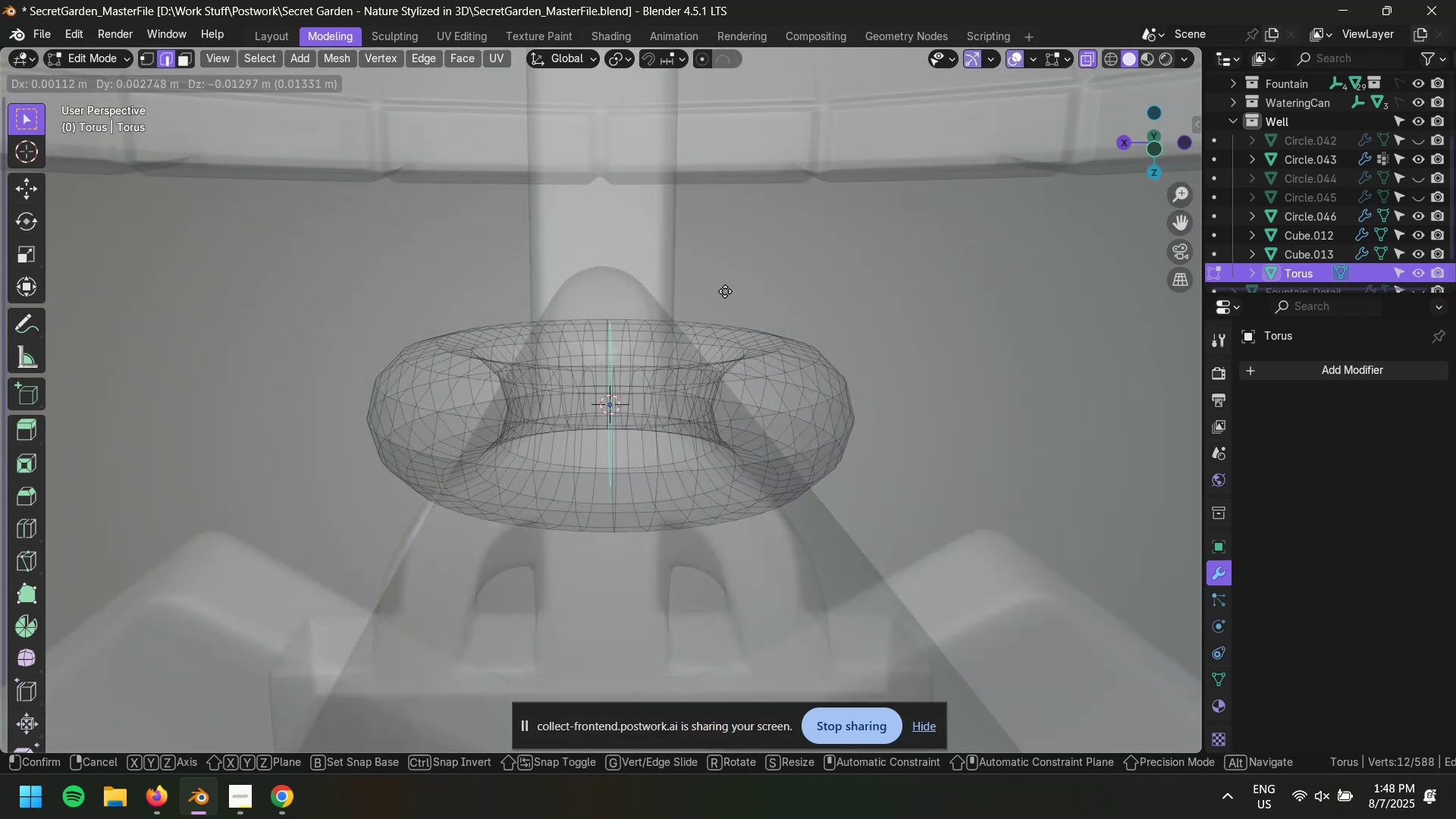 
key(Escape)
 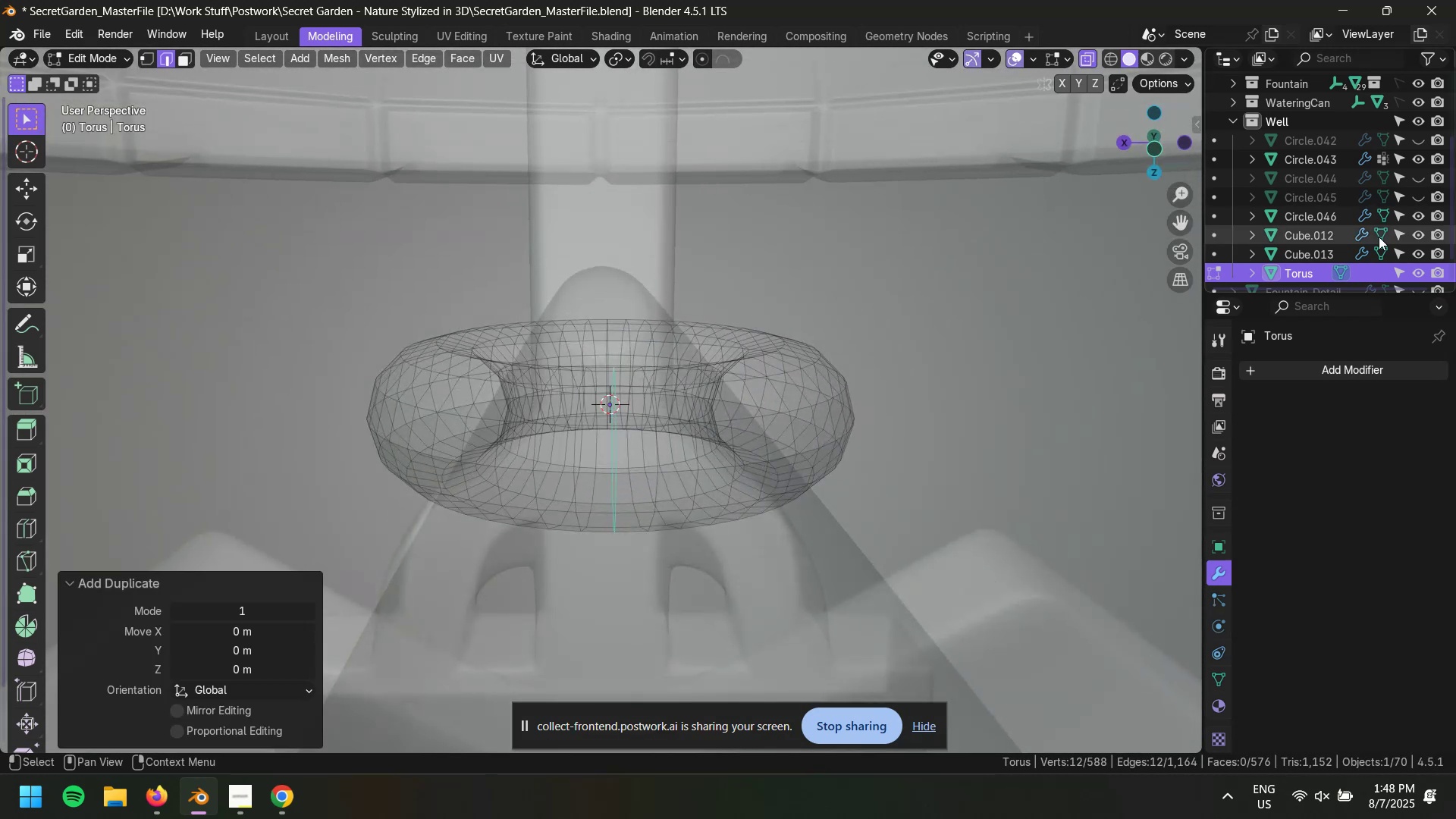 
scroll: coordinate [1286, 253], scroll_direction: down, amount: 1.0
 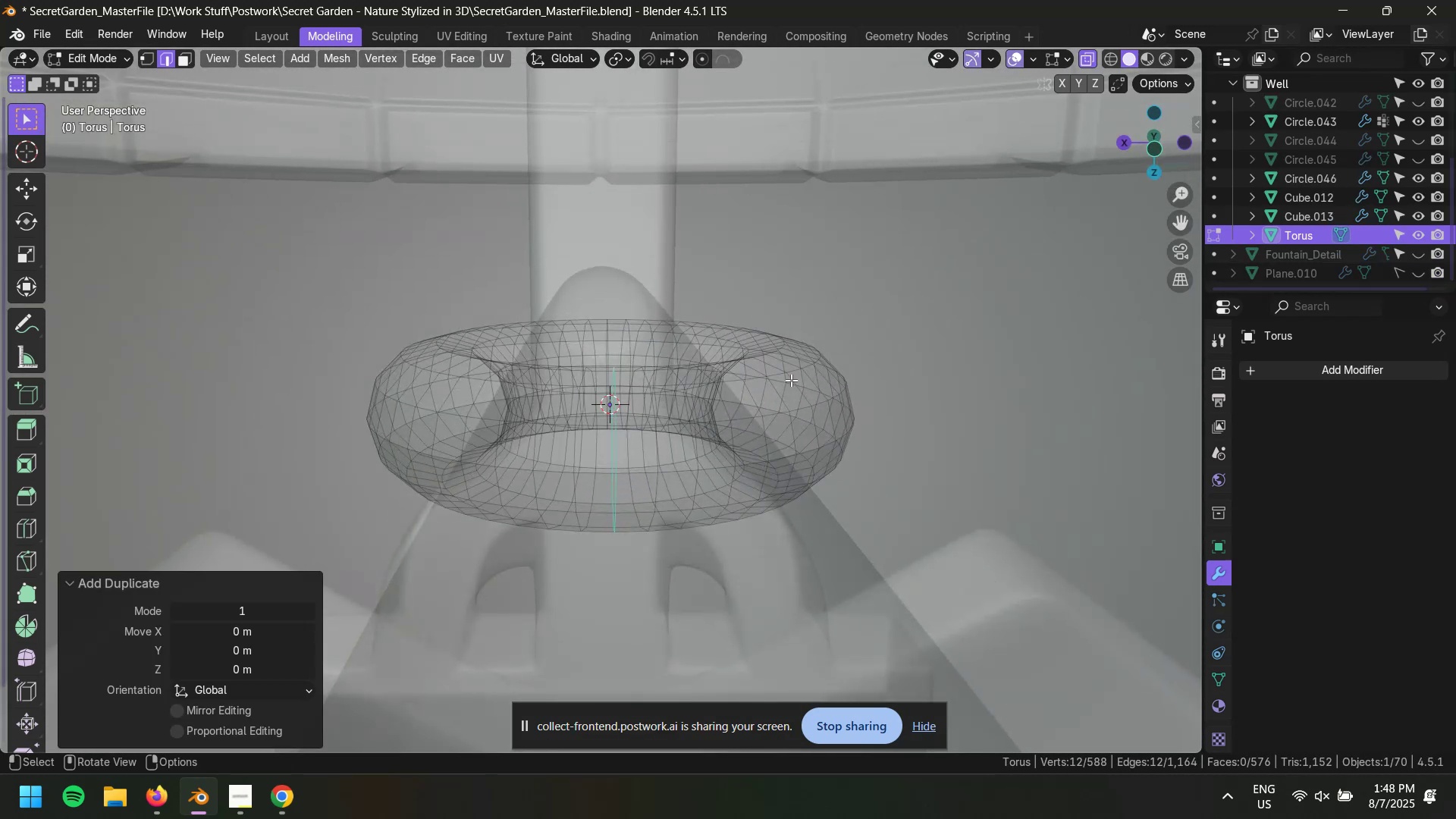 
type(ps)
 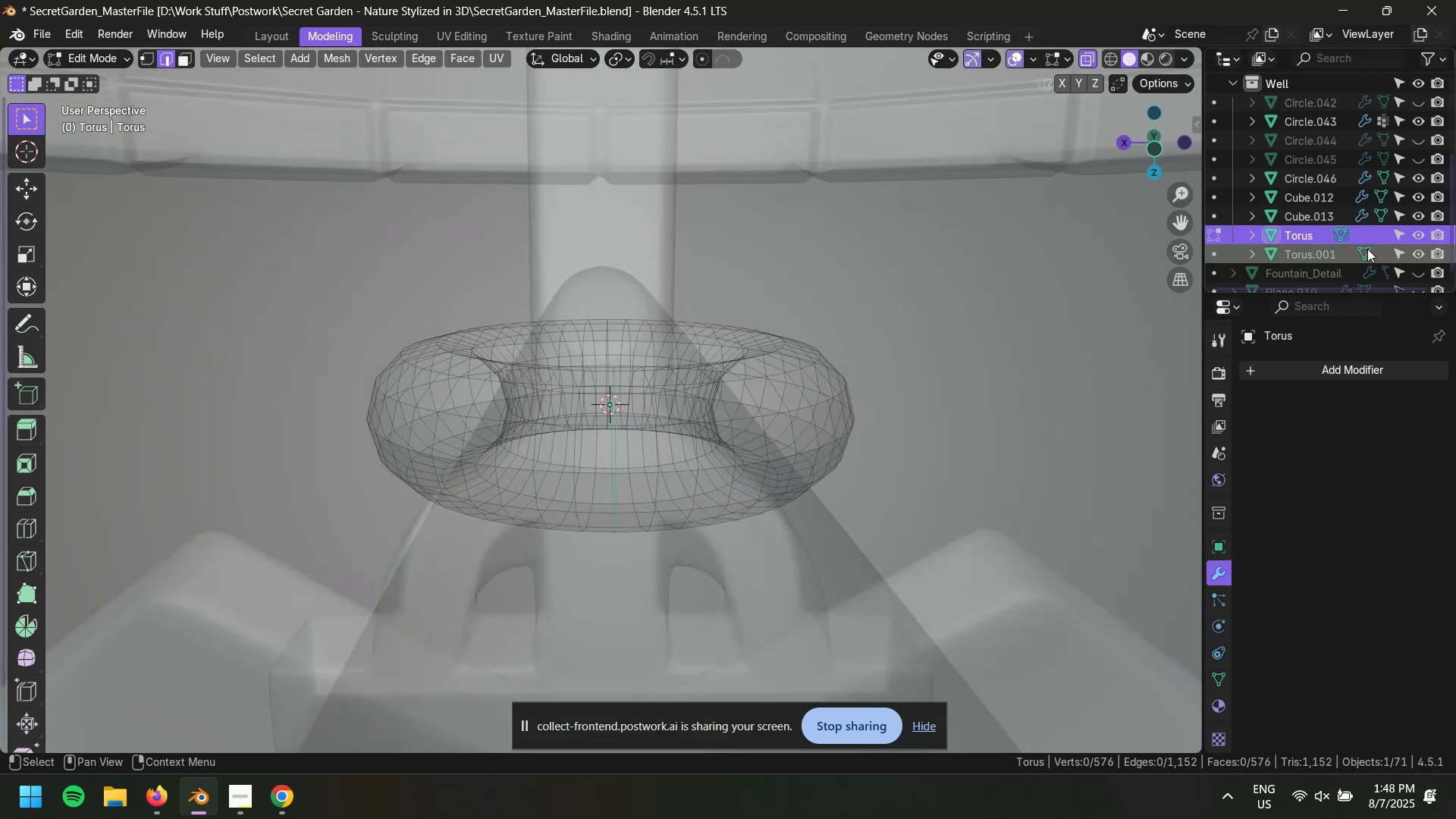 
left_click([1307, 235])
 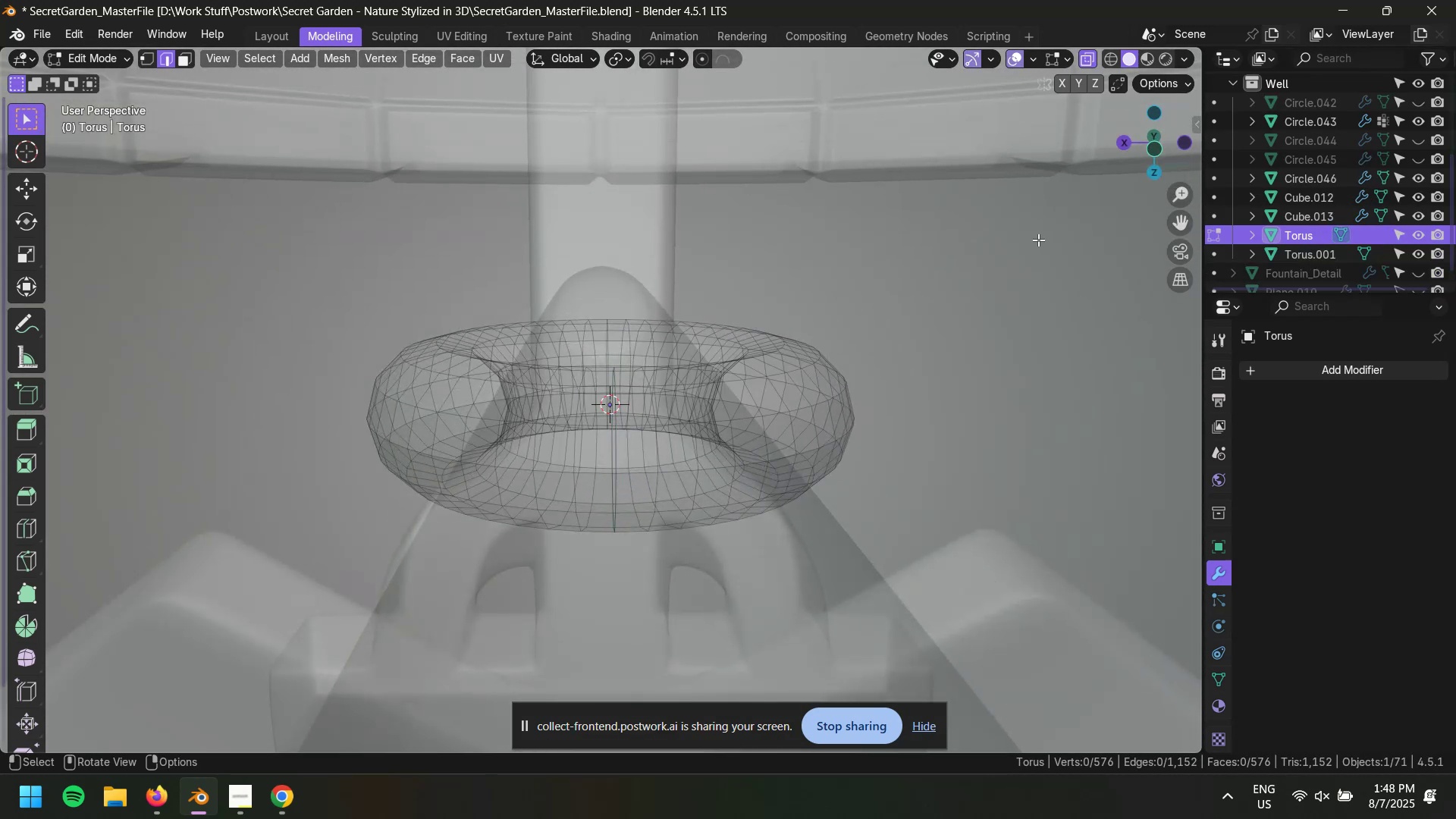 
key(Tab)
 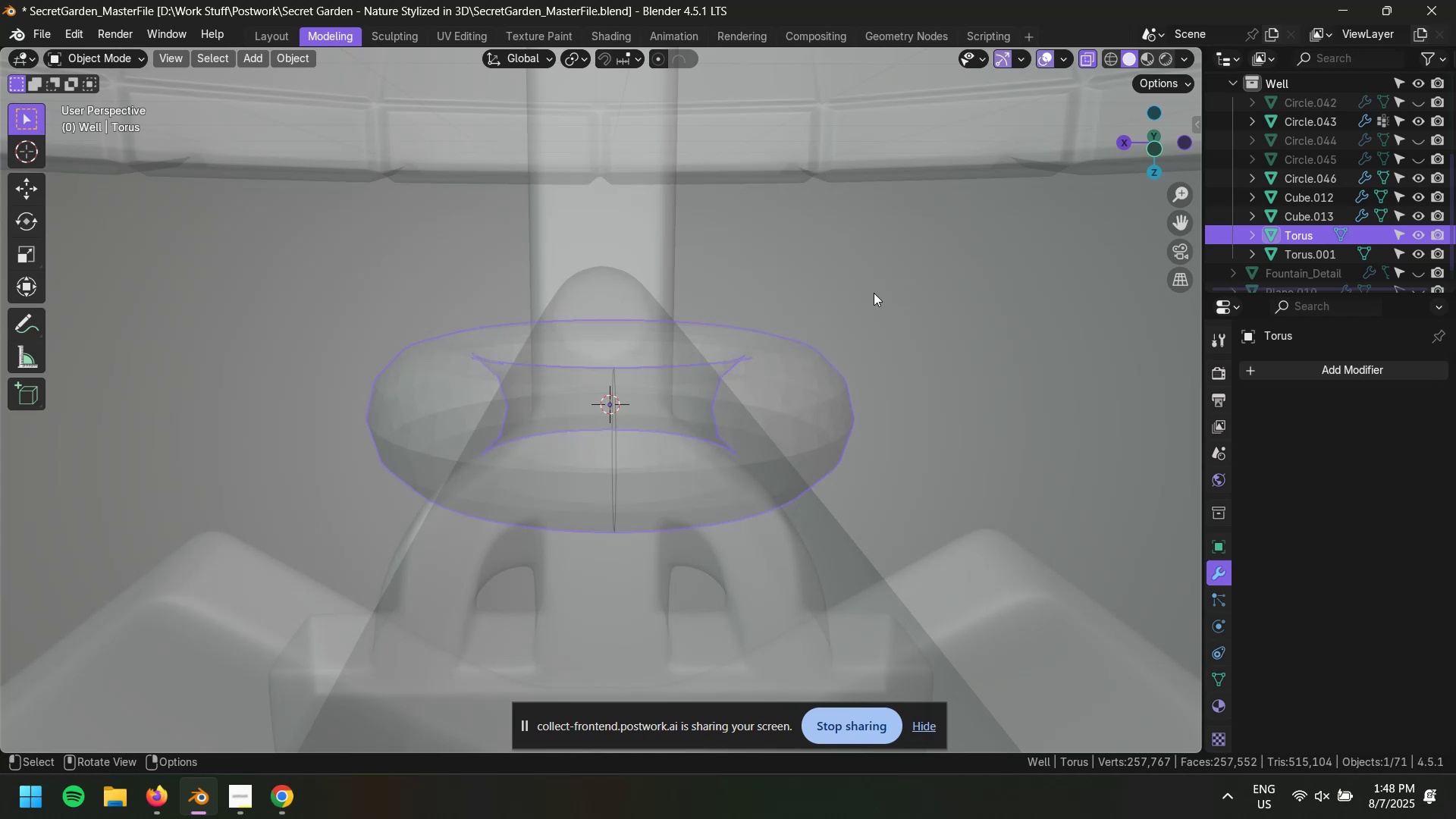 
key(Delete)
 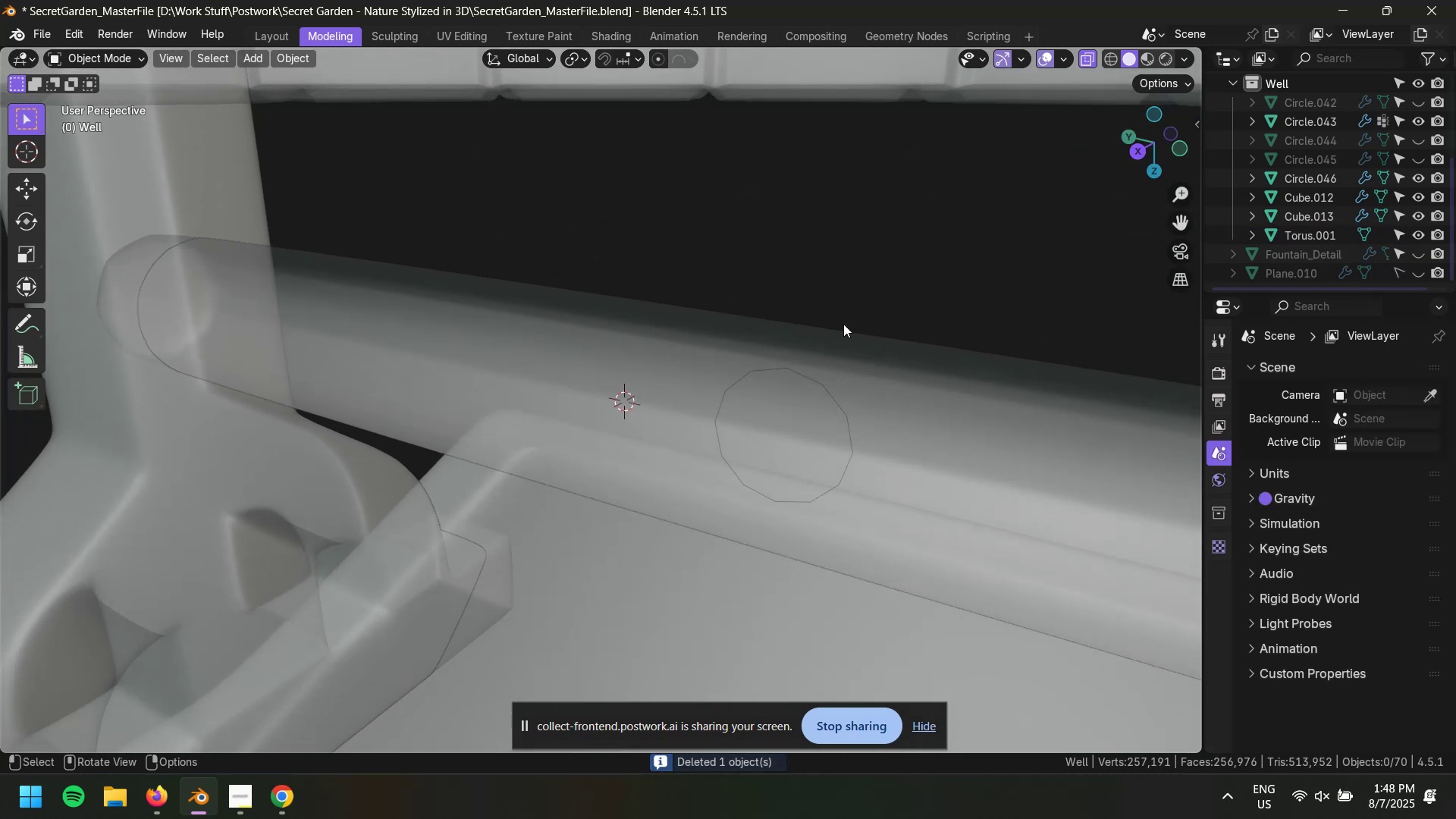 
left_click([816, 378])
 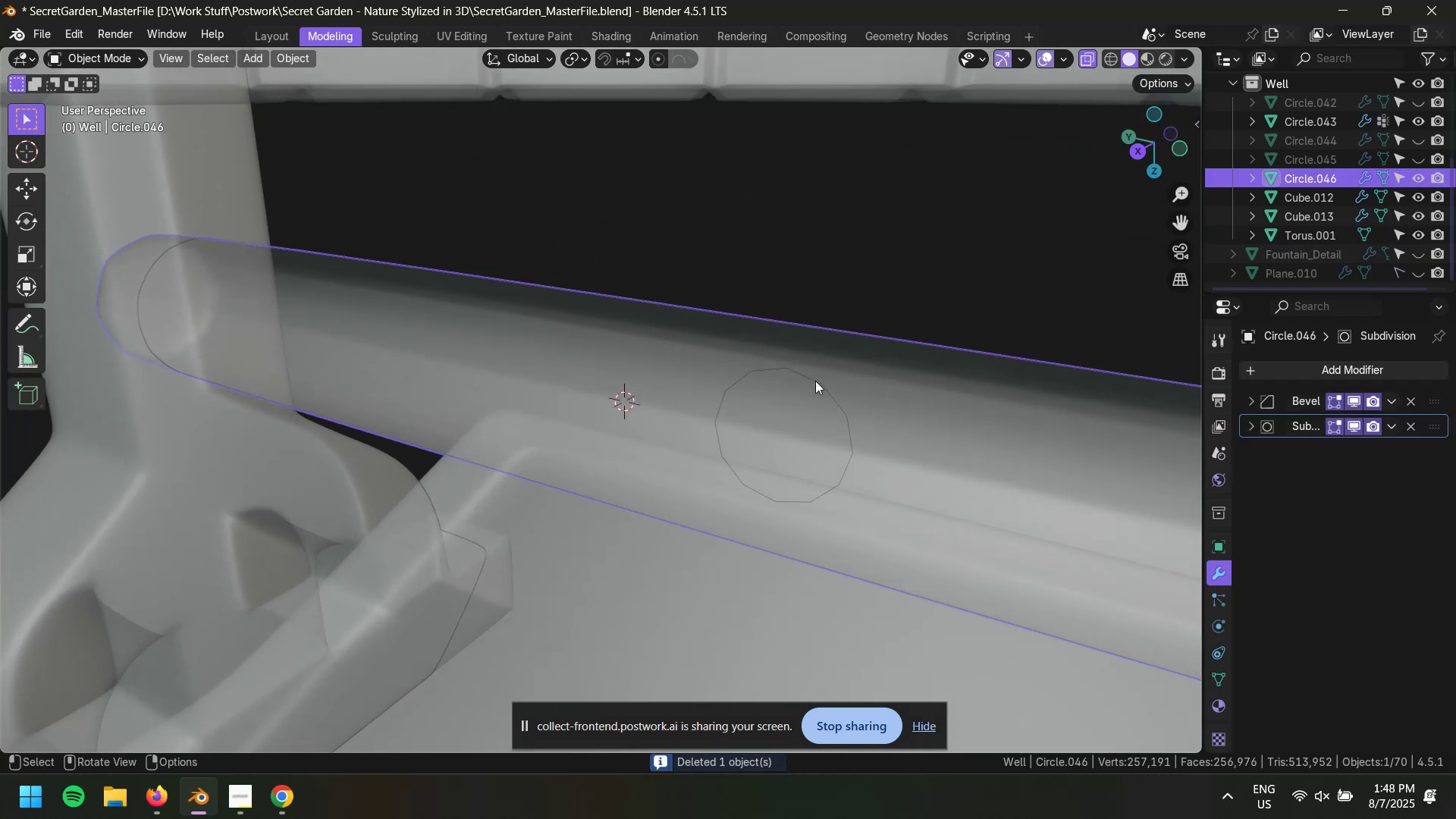 
left_click([815, 381])
 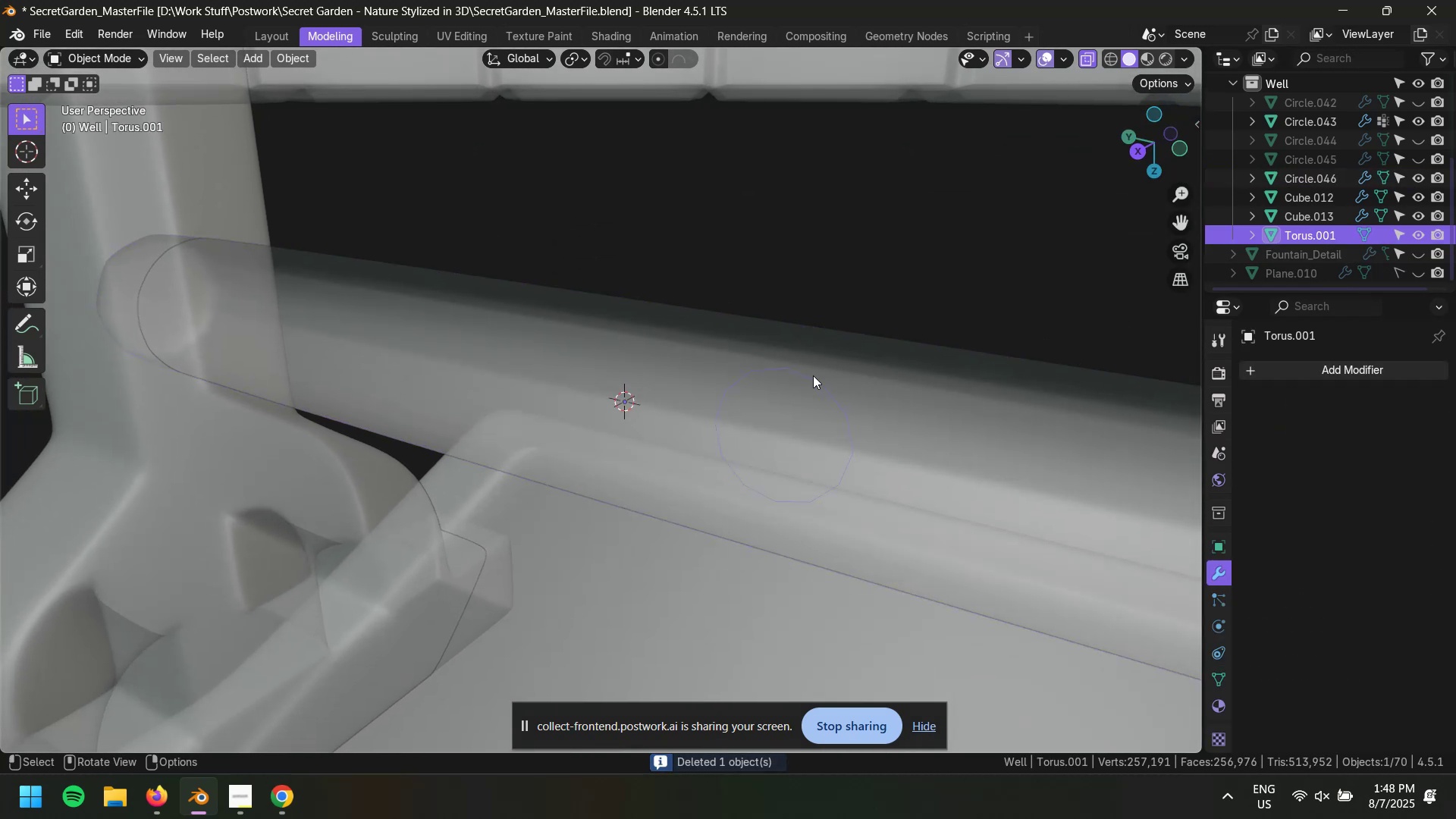 
key(F)
 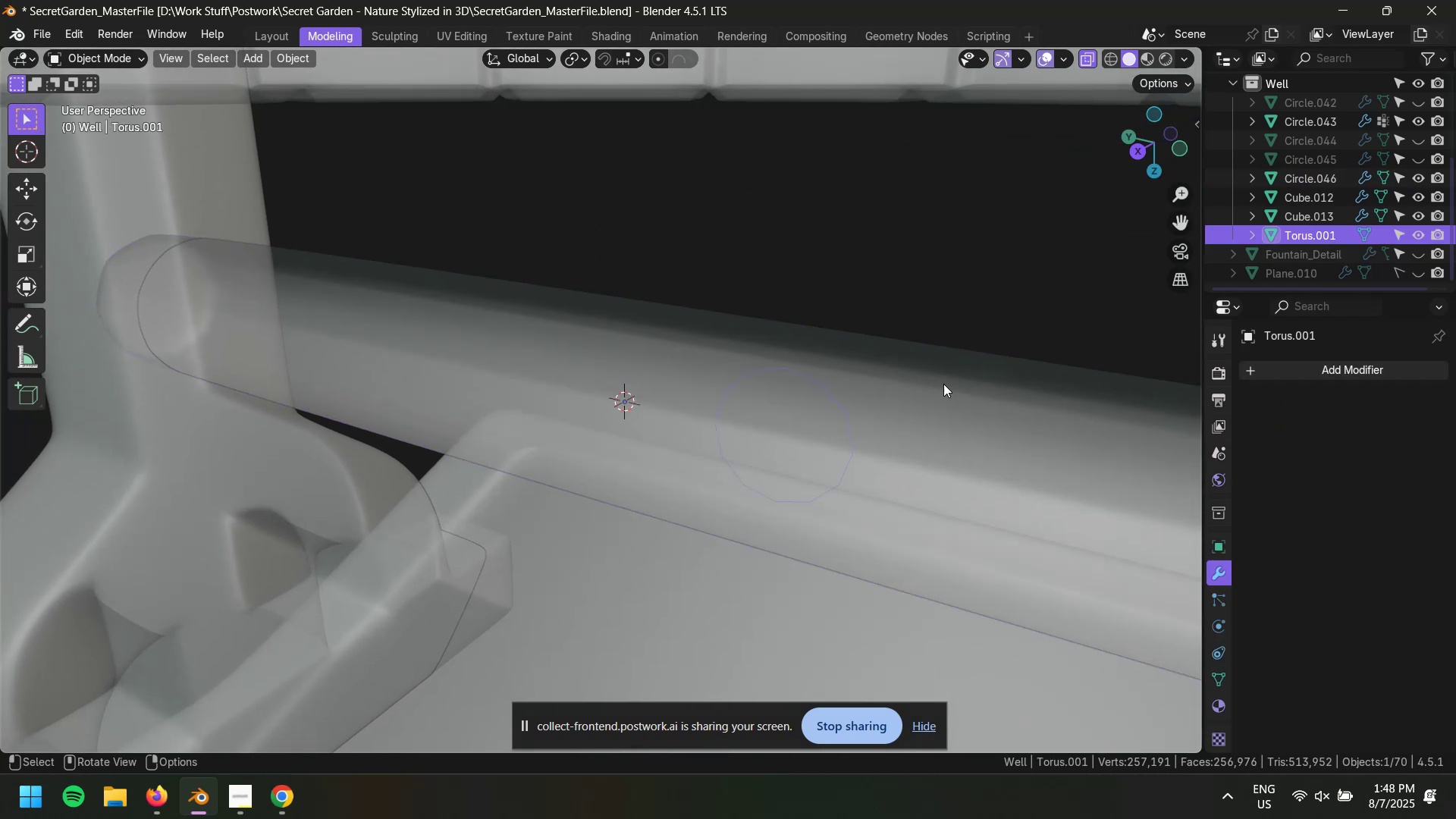 
hold_key(key=ShiftLeft, duration=0.66)
left_click([950, 472])
 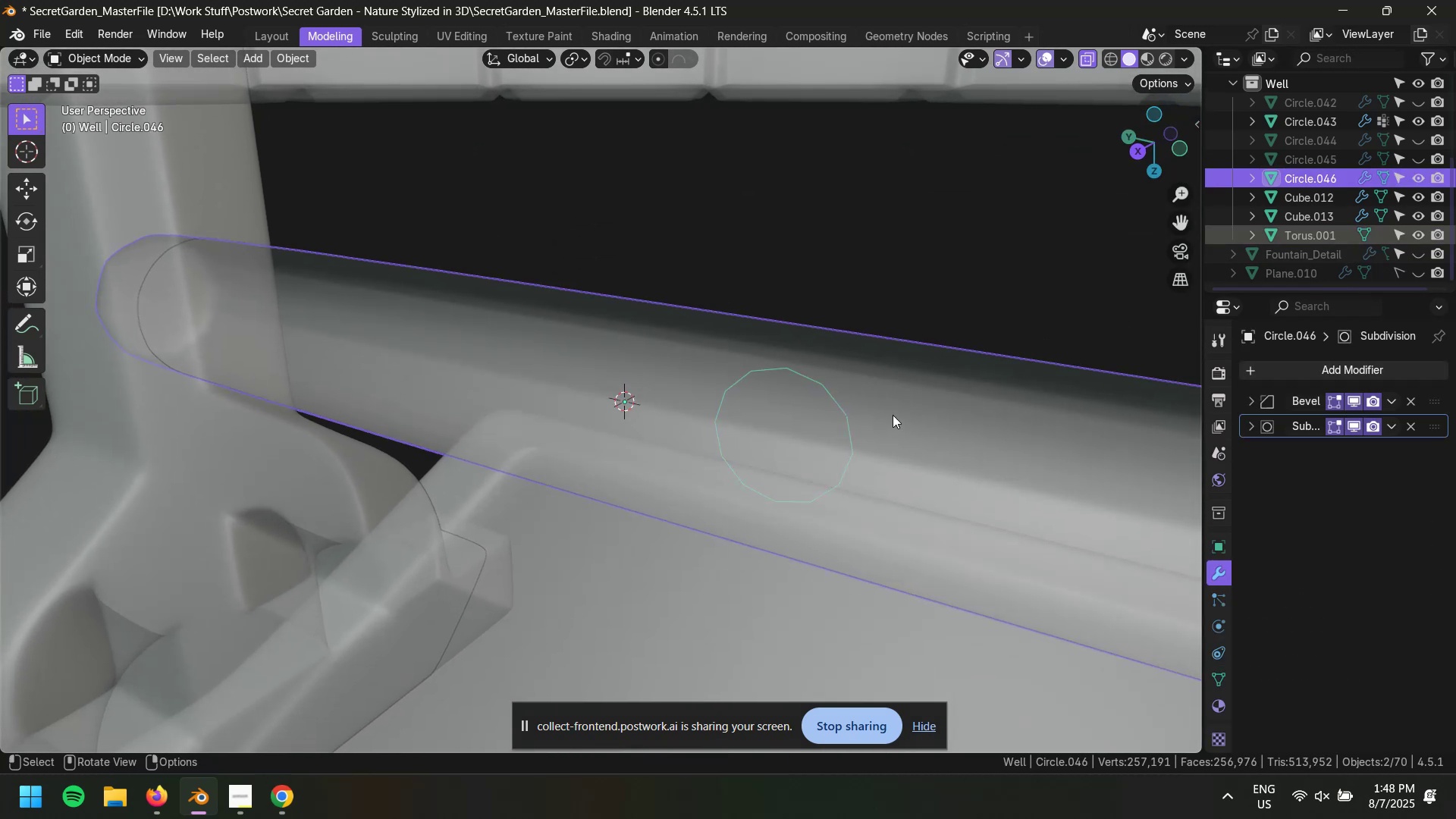 
key(Control+L)
 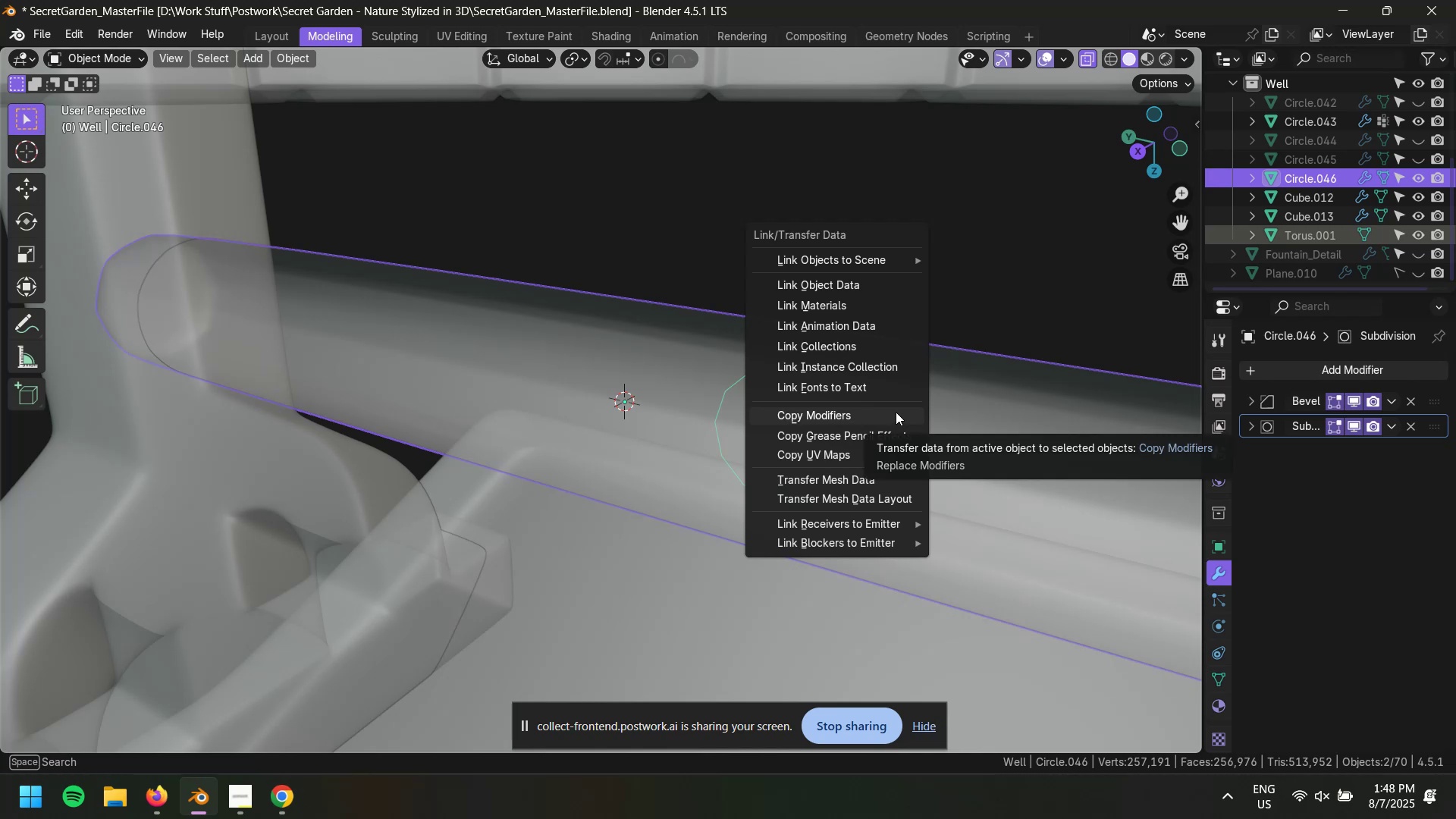 
left_click([896, 412])
 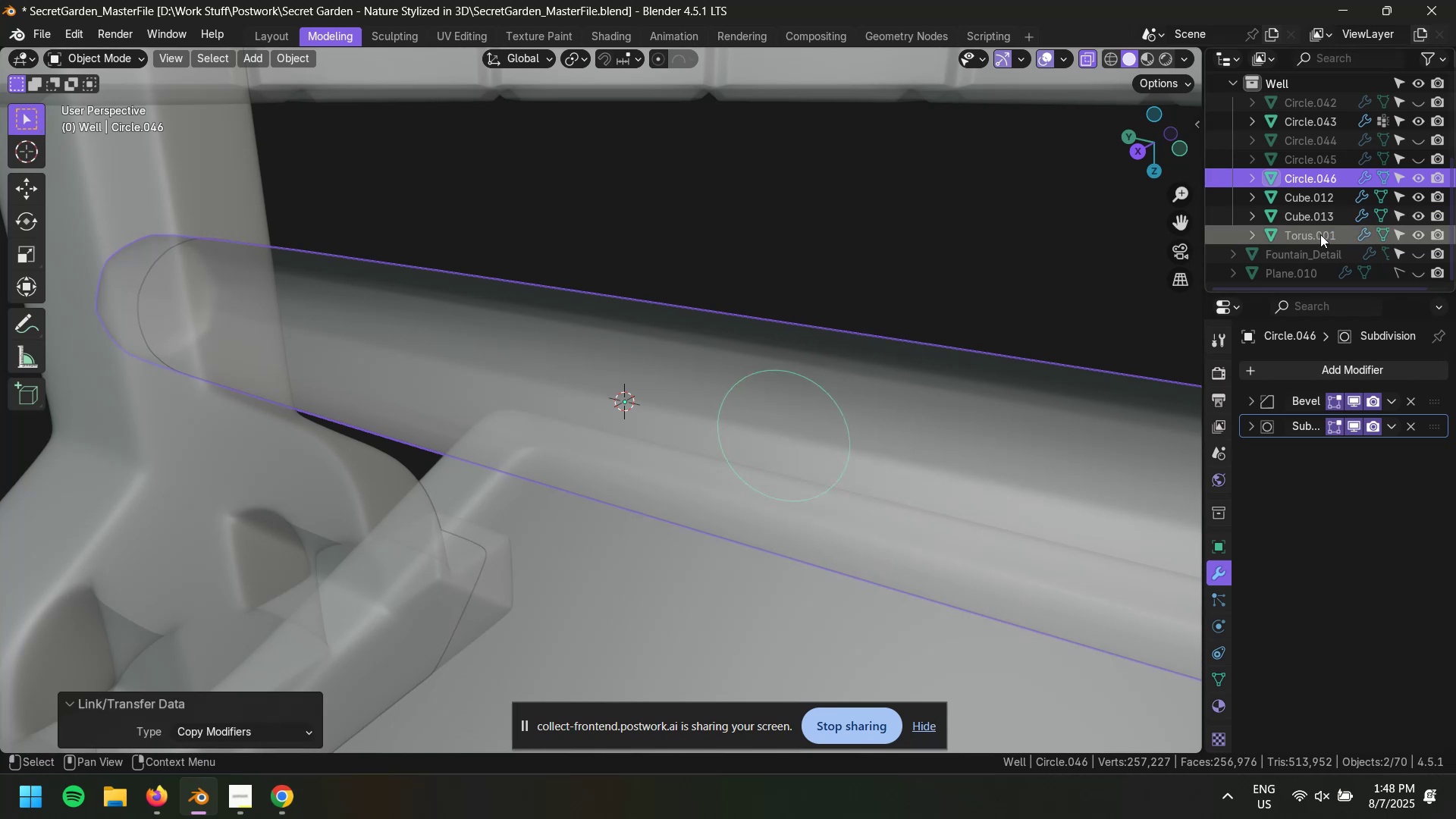 
left_click([1320, 236])
 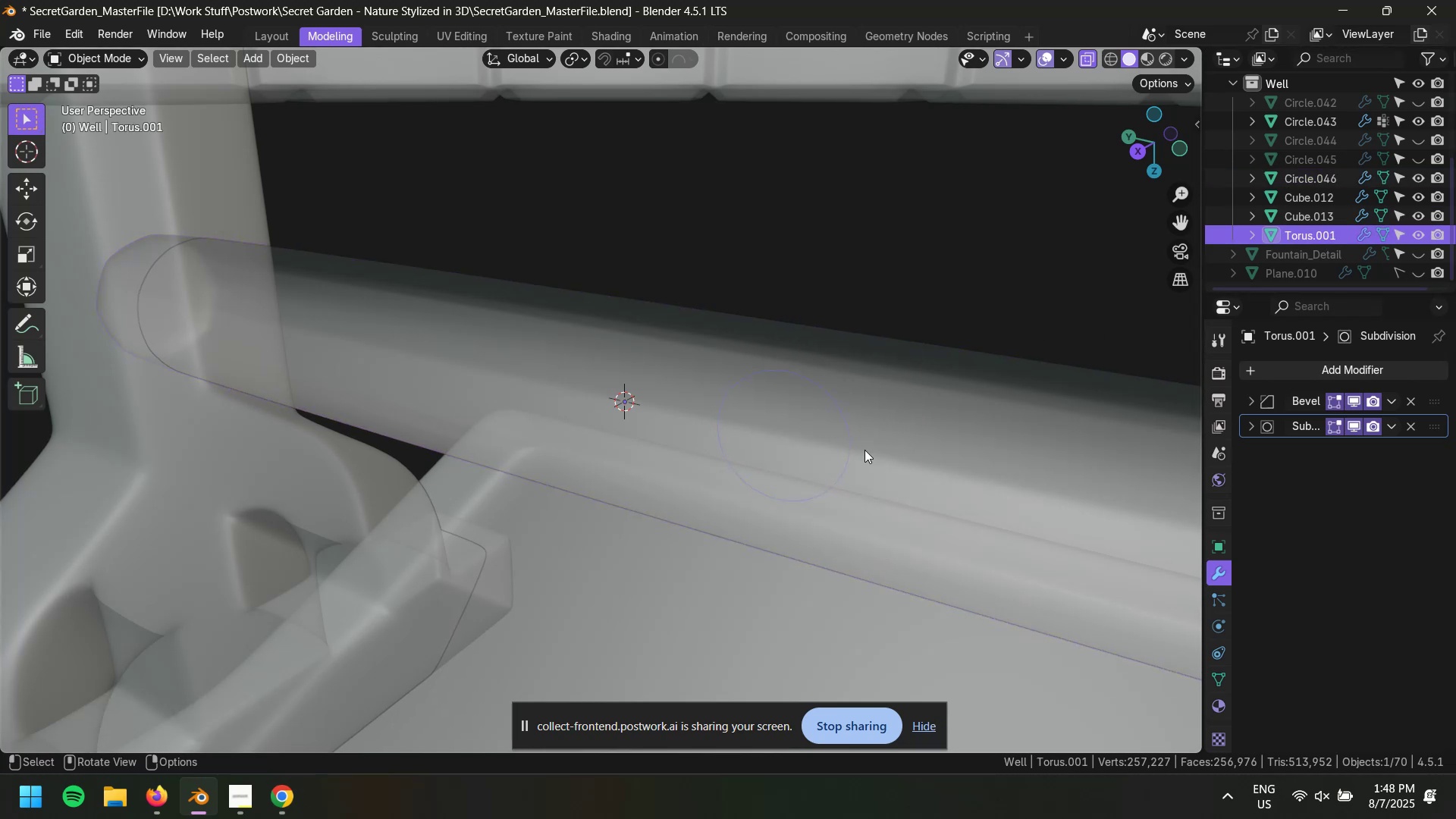 
type(gz)
key(Escape)
key(Tab)
type(af)
 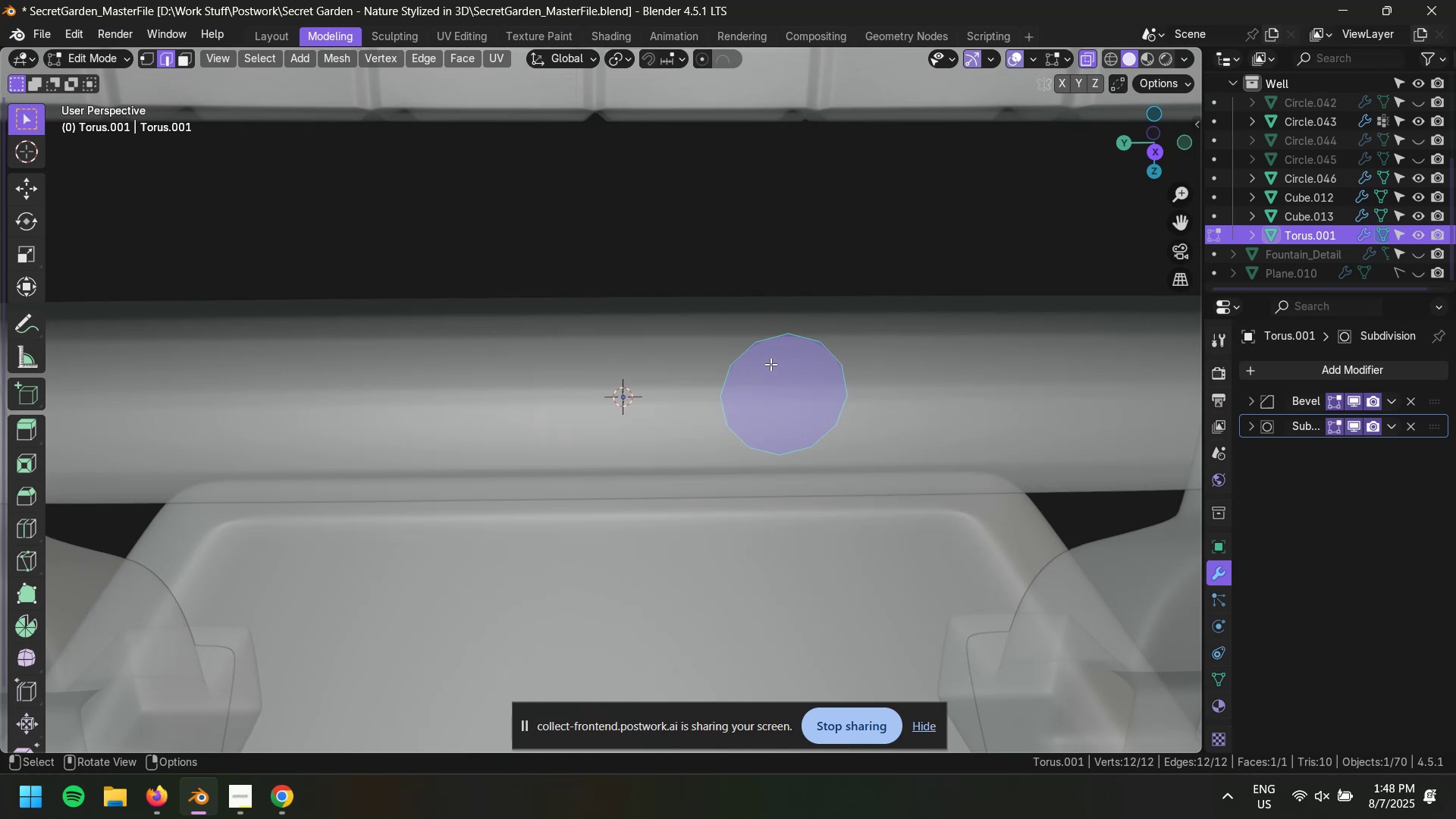 
wait(7.37)
 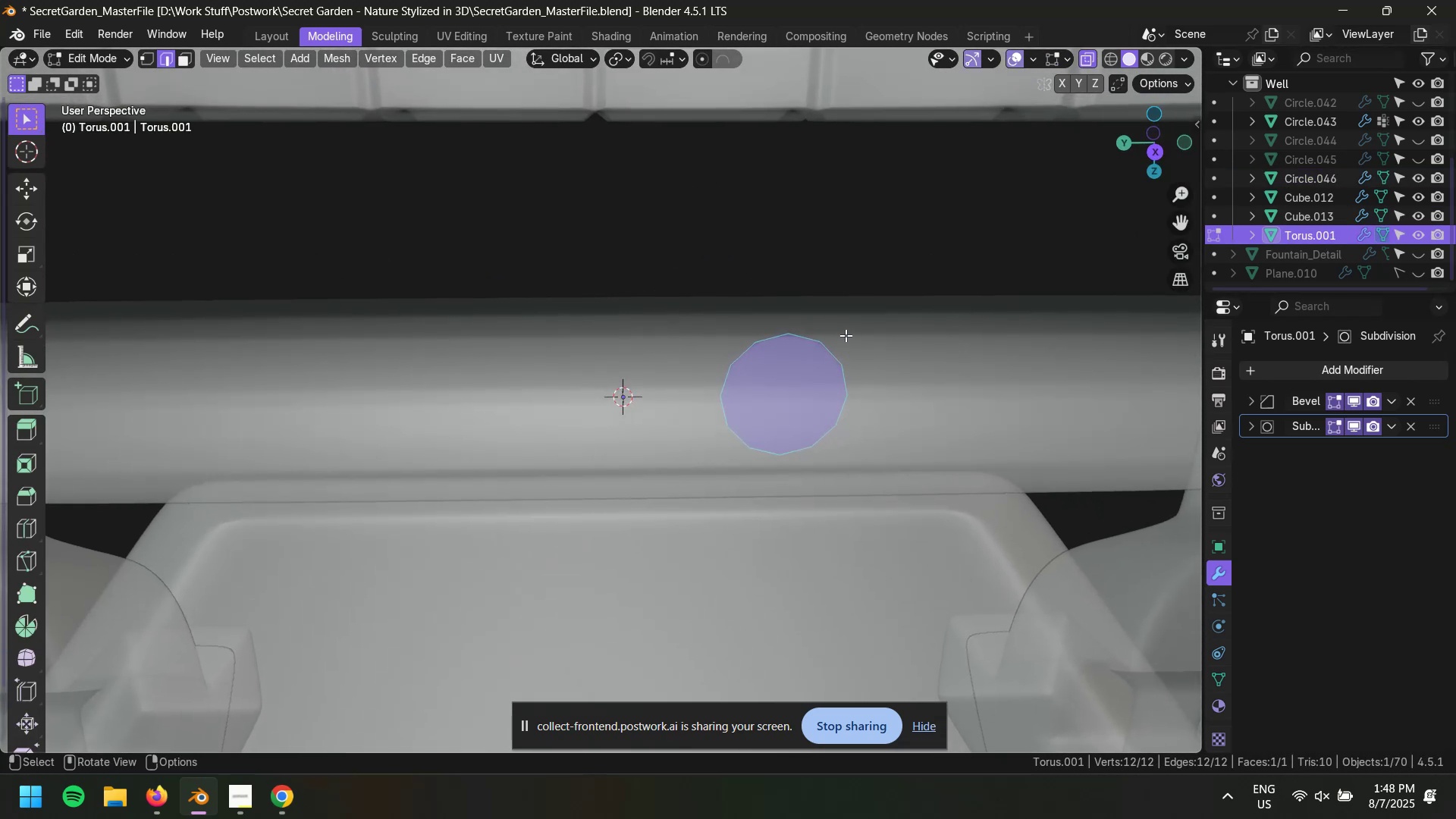 
type(gz)
 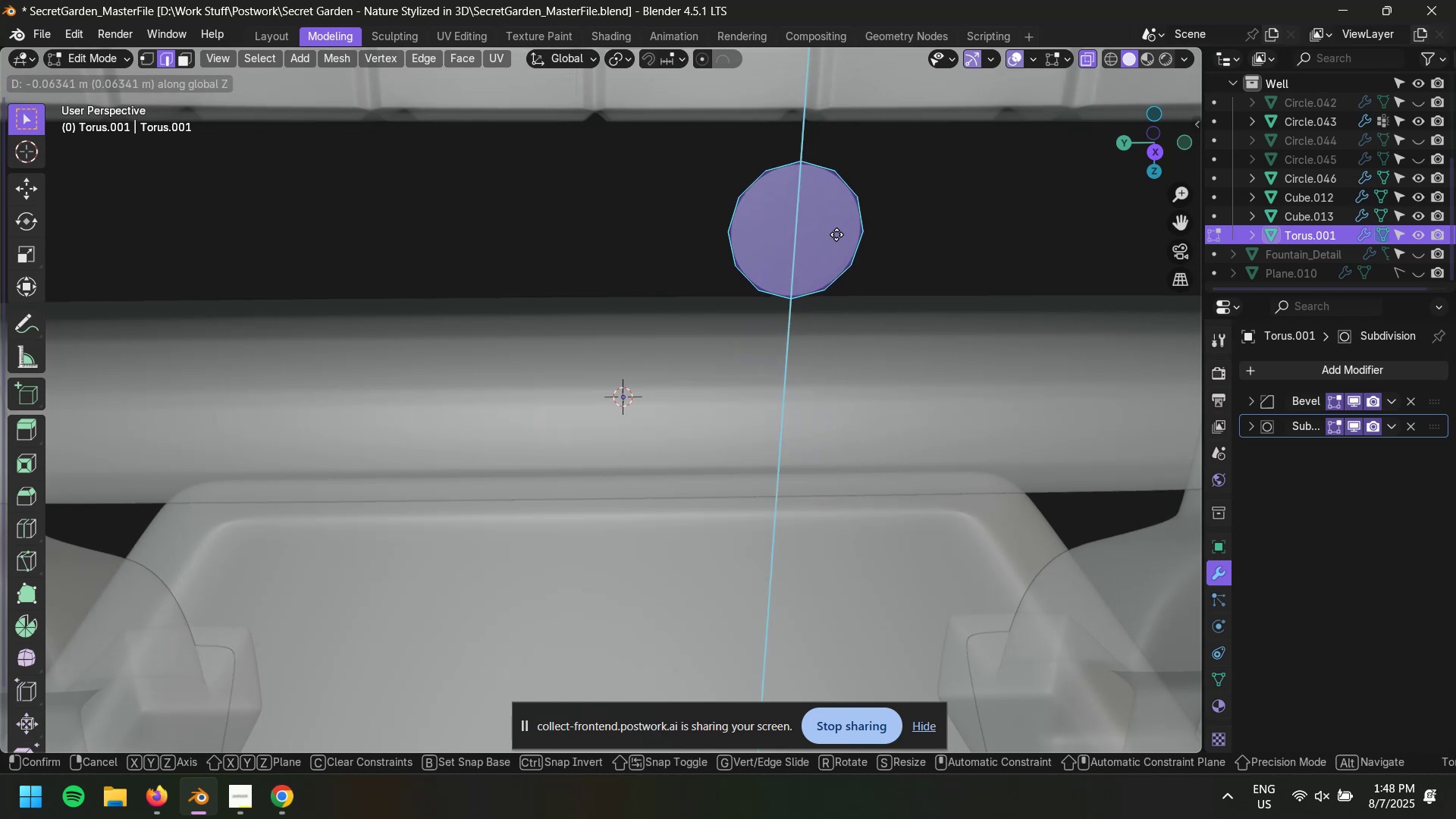 
left_click([836, 234])
 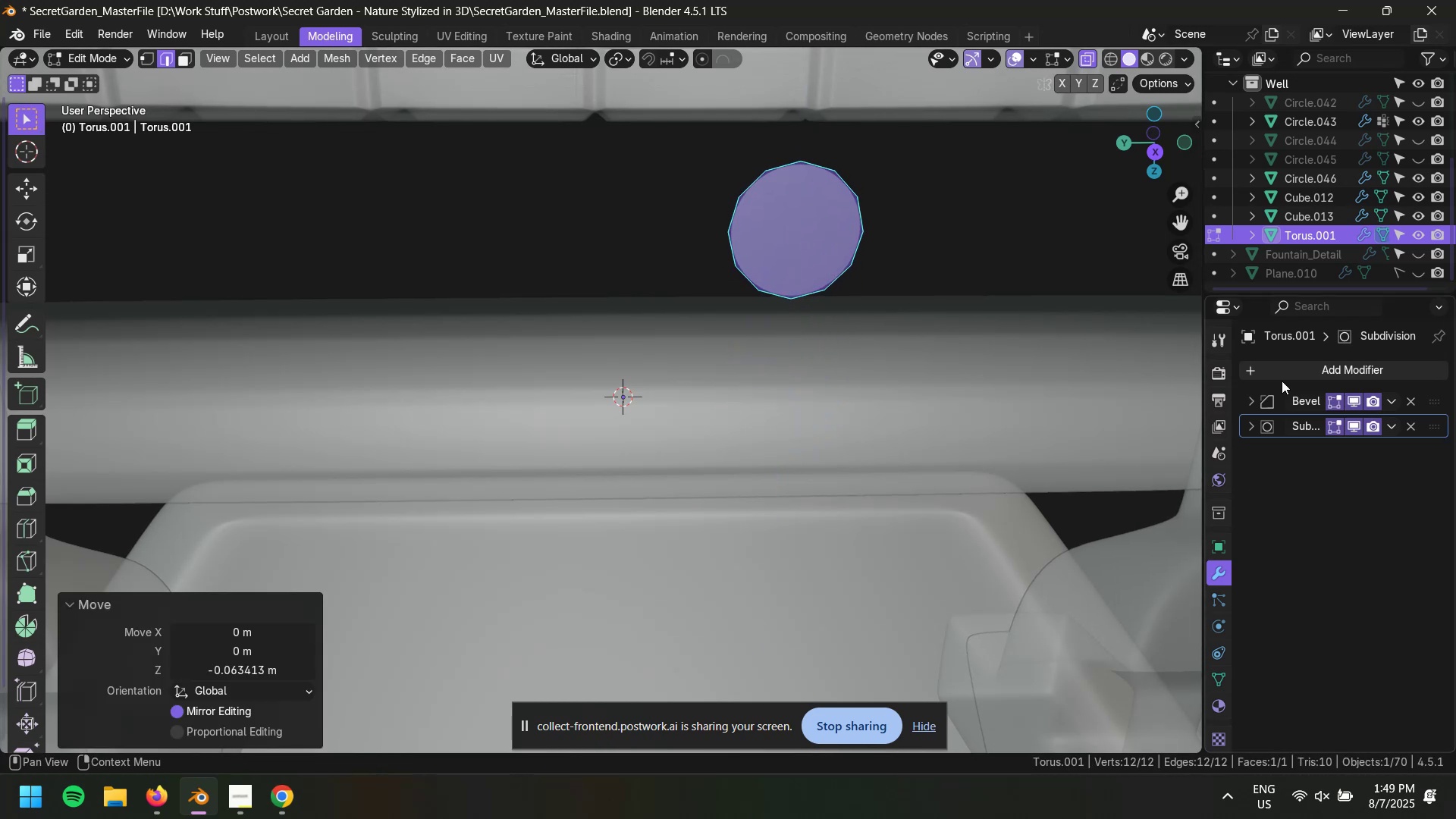 
left_click([1281, 373])
 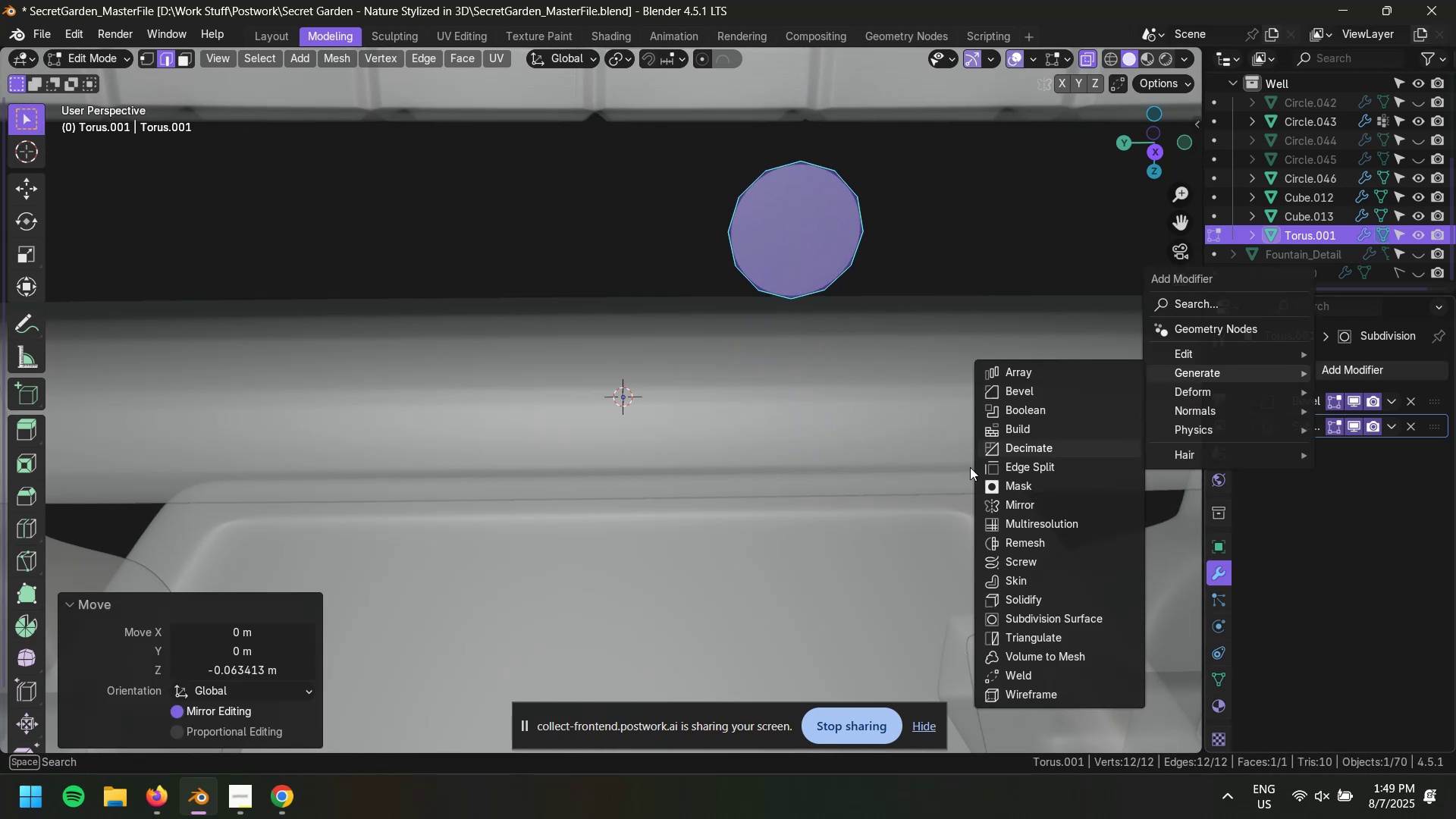 
left_click([1043, 562])
 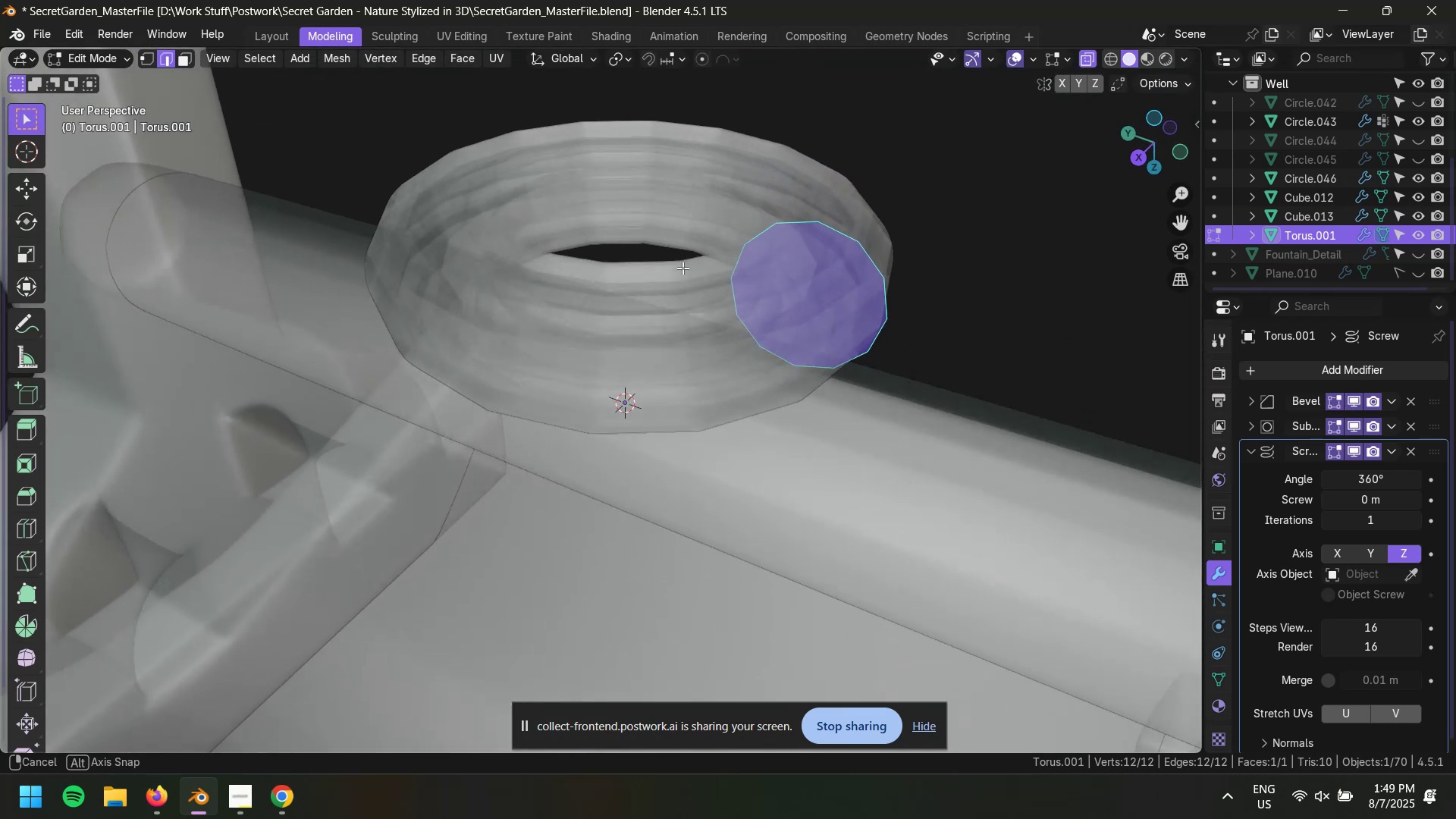 
hold_key(key=ControlLeft, duration=0.55)
 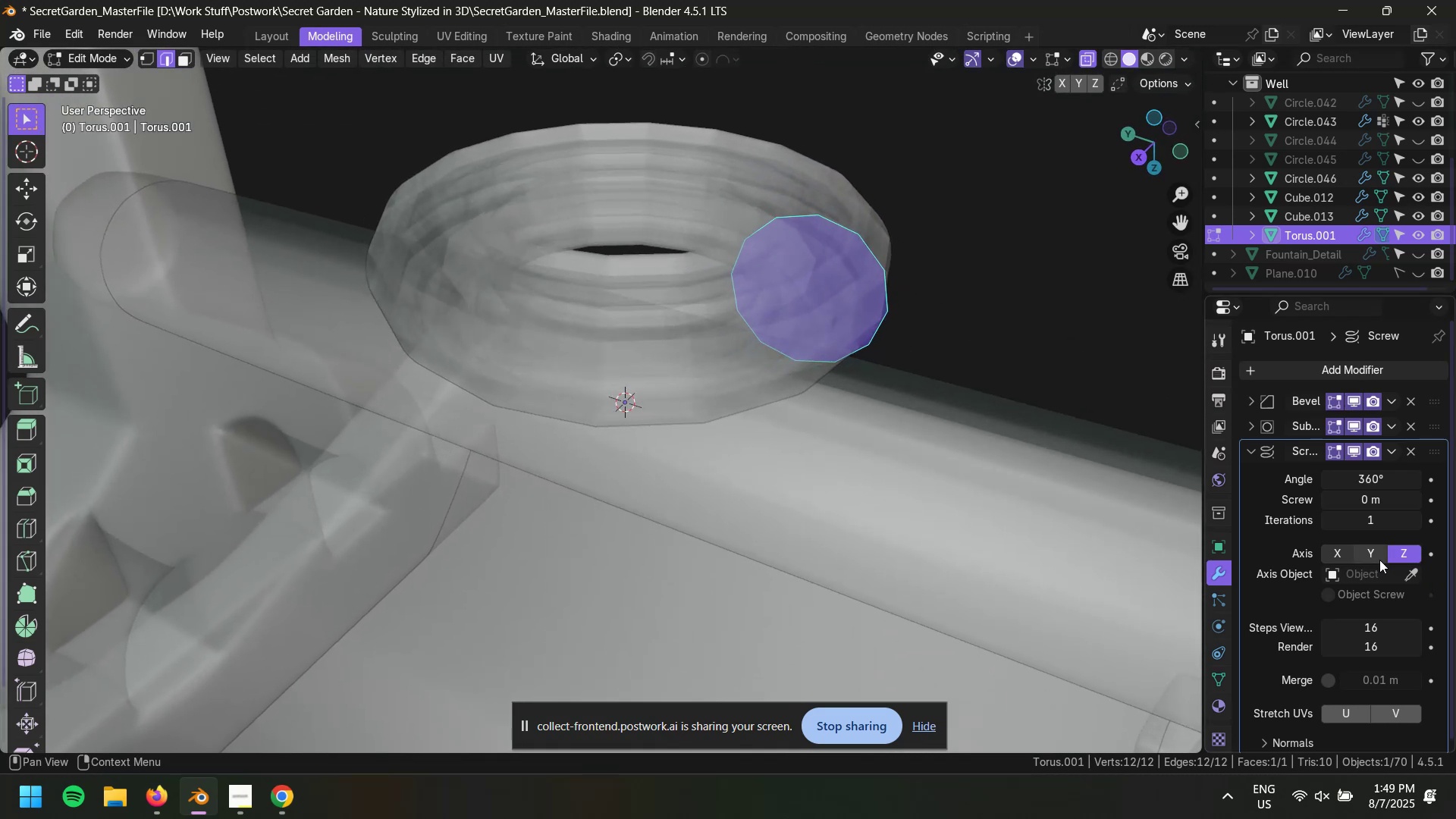 
left_click([1379, 560])
 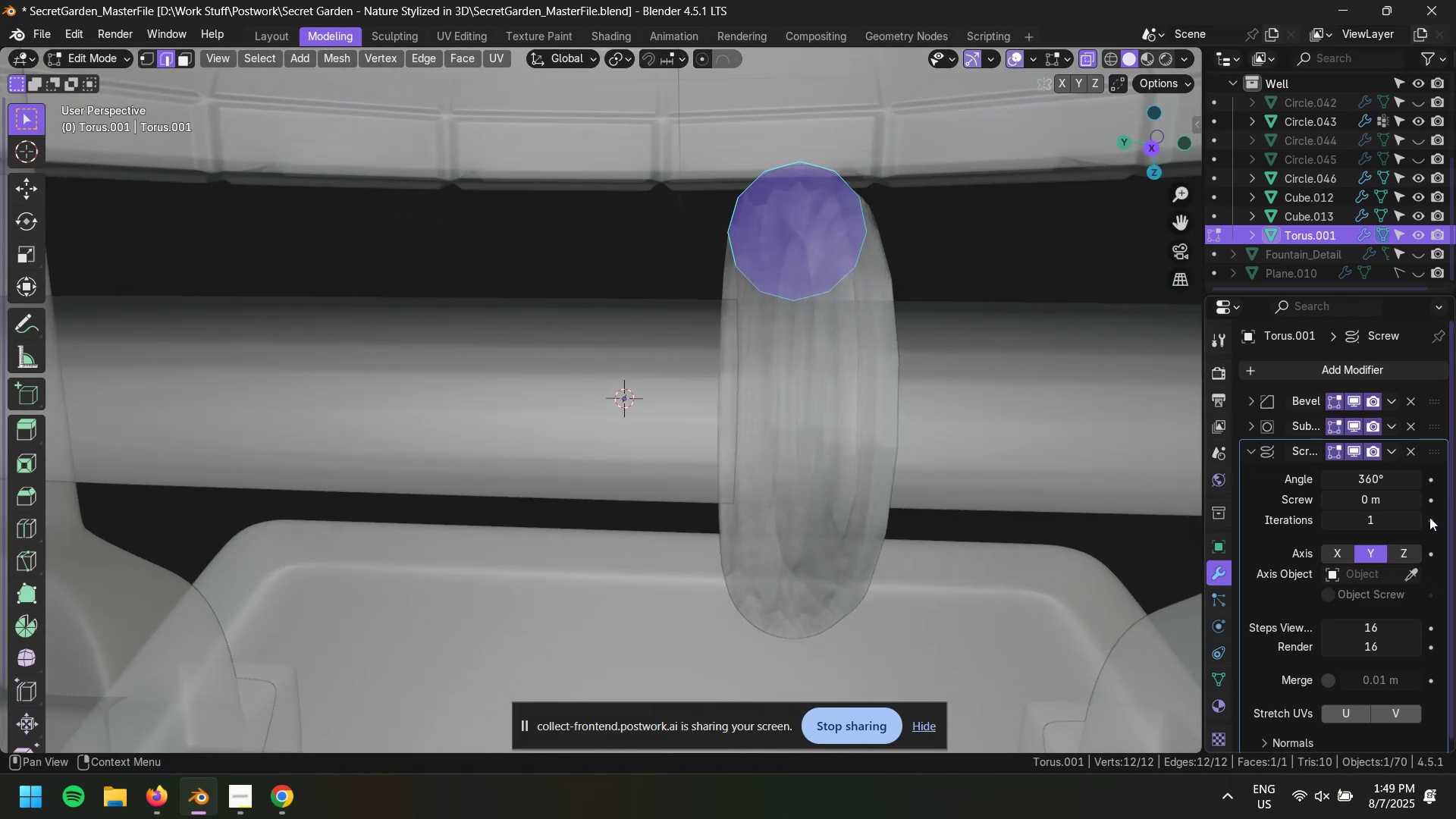 
left_click_drag(start_coordinate=[1370, 503], to_coordinate=[199, 503])
 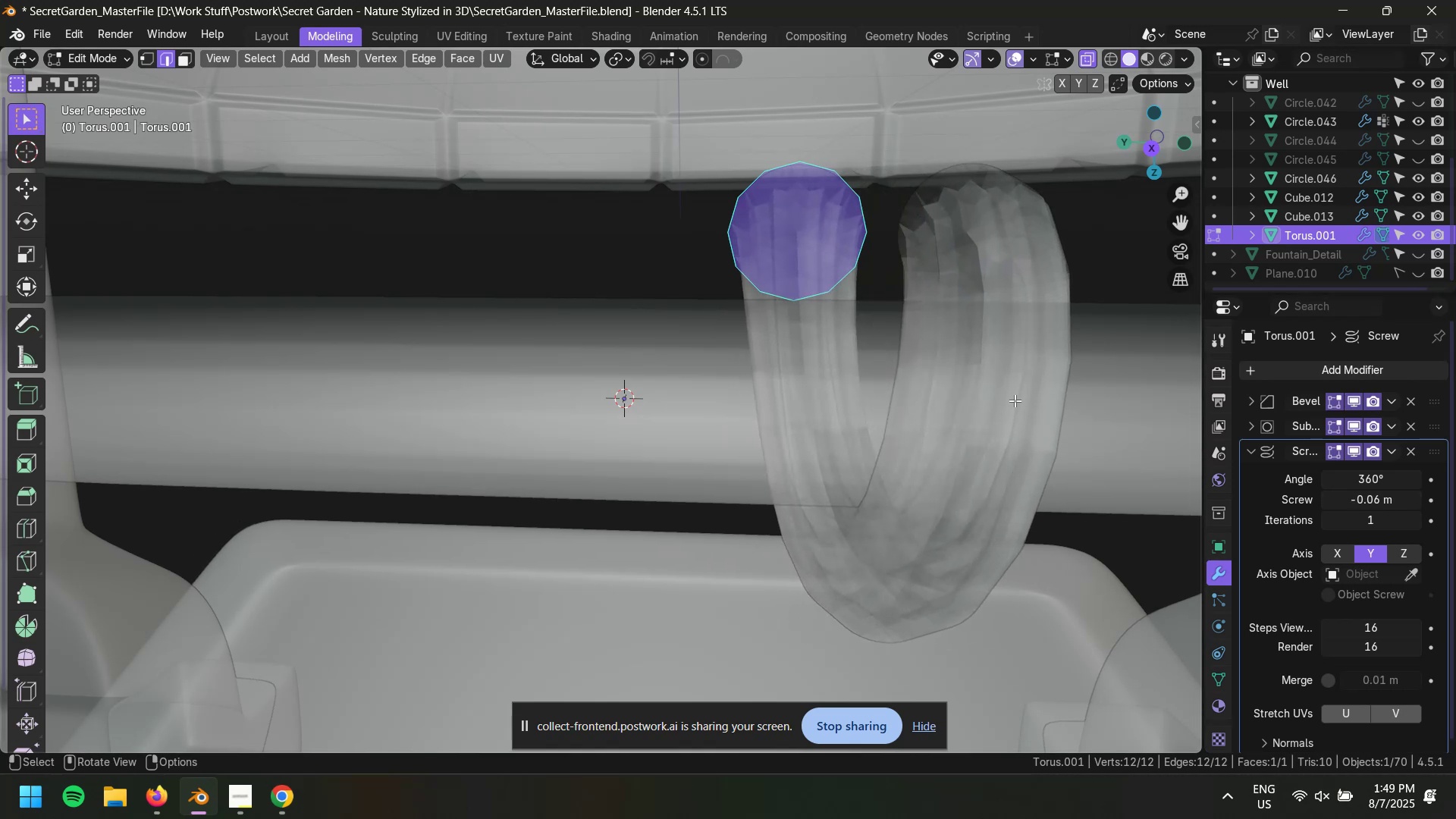 
hold_key(key=ShiftLeft, duration=1.52)
 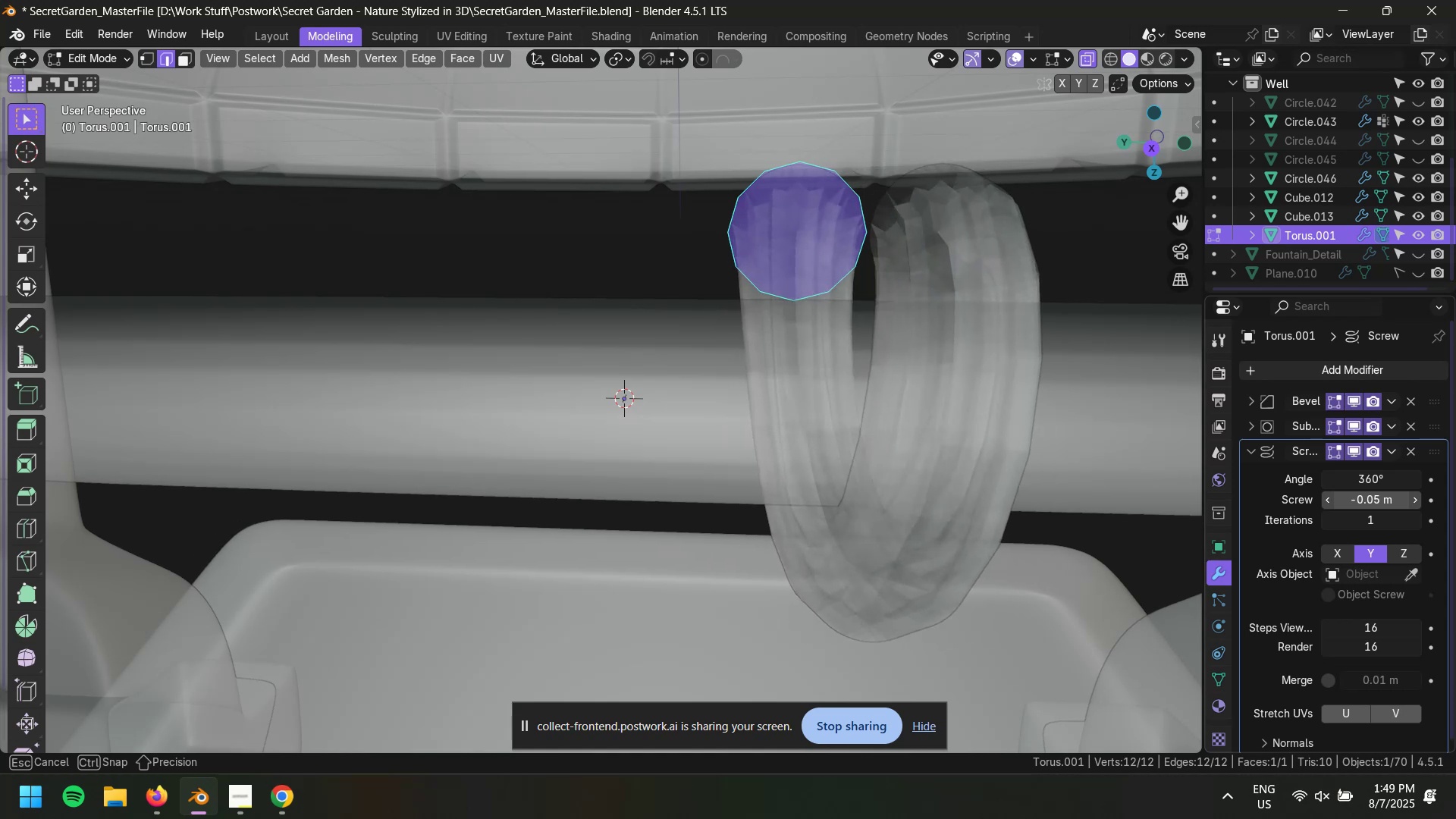 
hold_key(key=ShiftLeft, duration=1.5)
 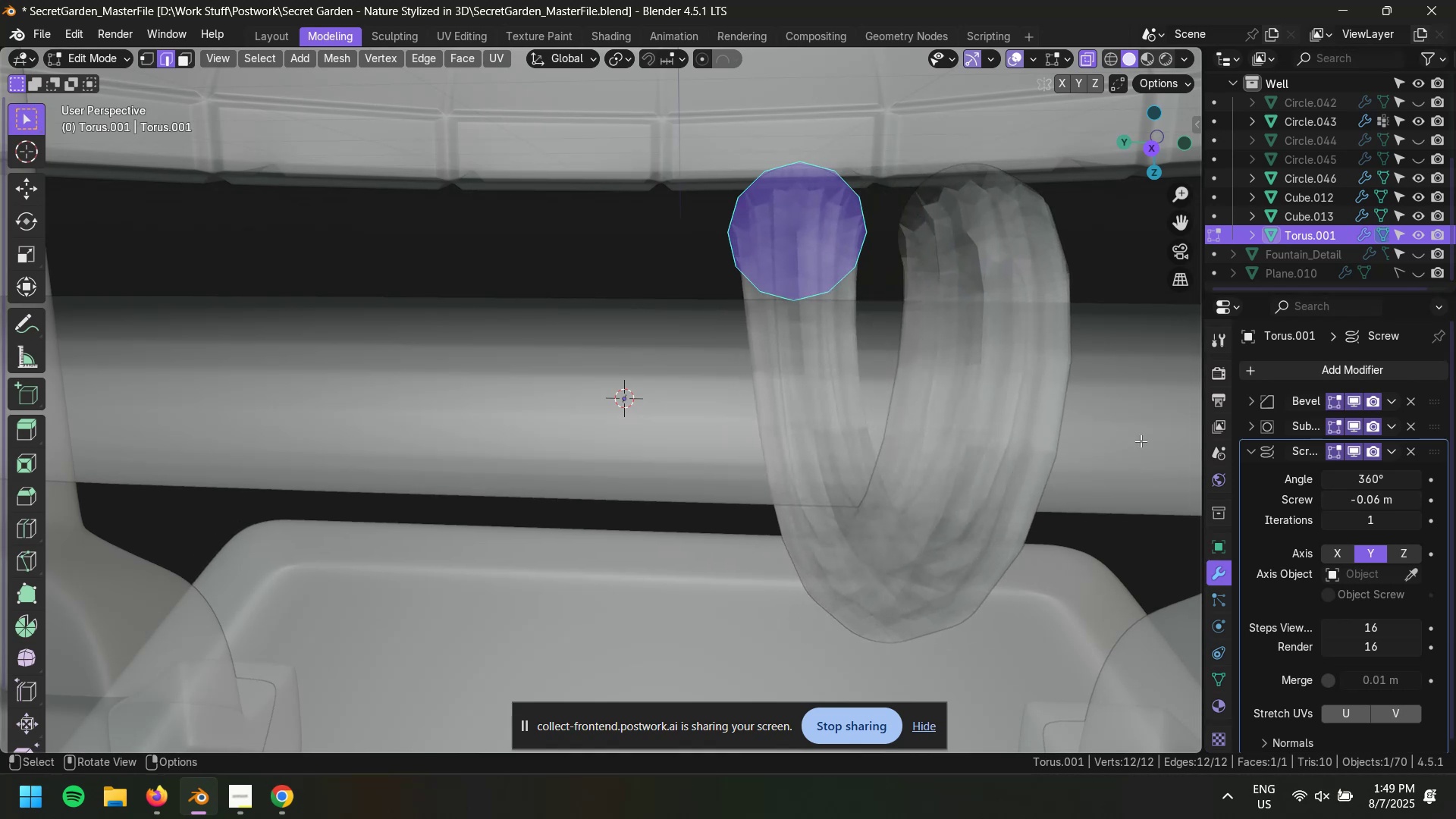 
hold_key(key=ShiftLeft, duration=0.35)
 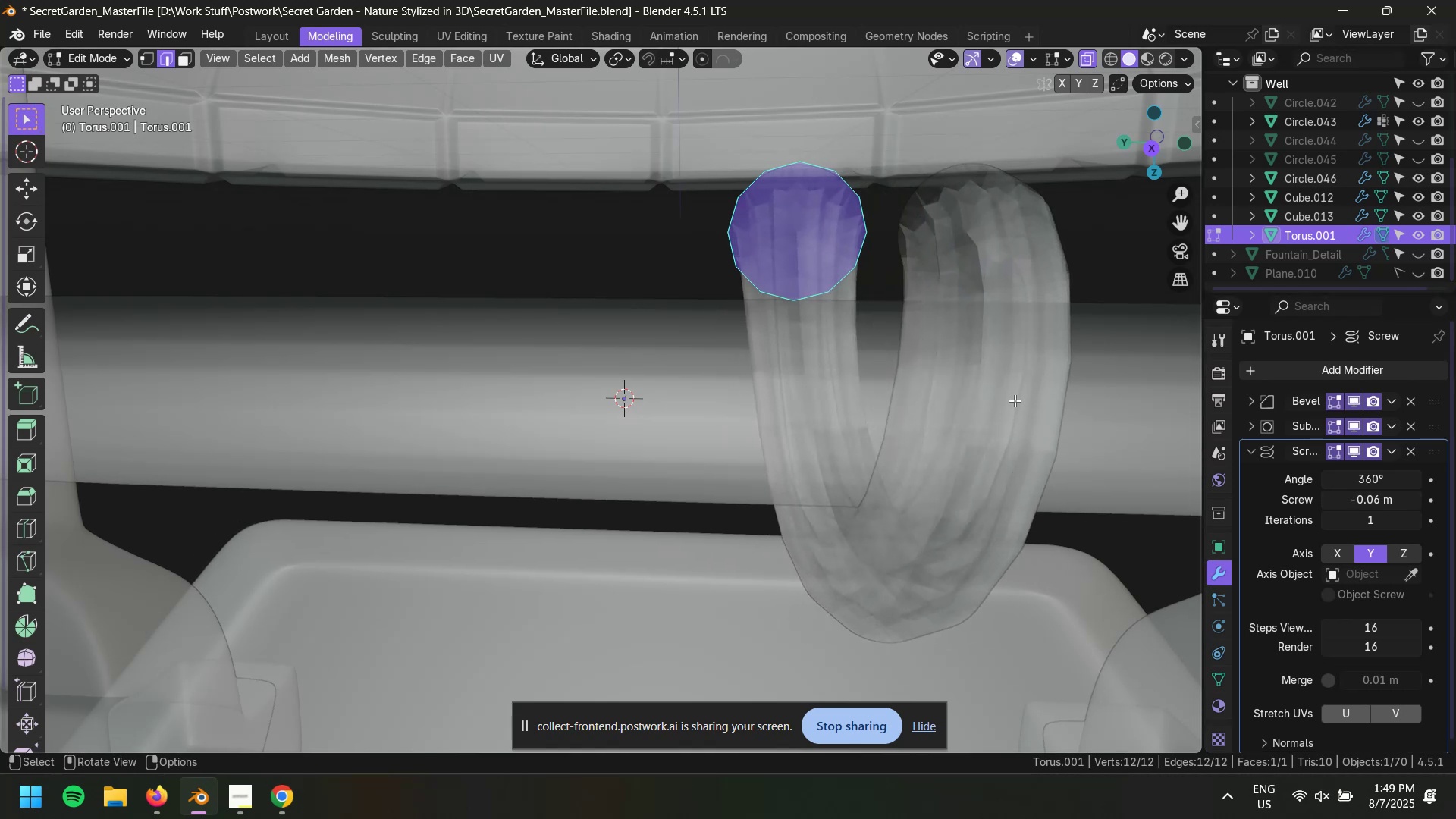 
key(Alt+Z)
 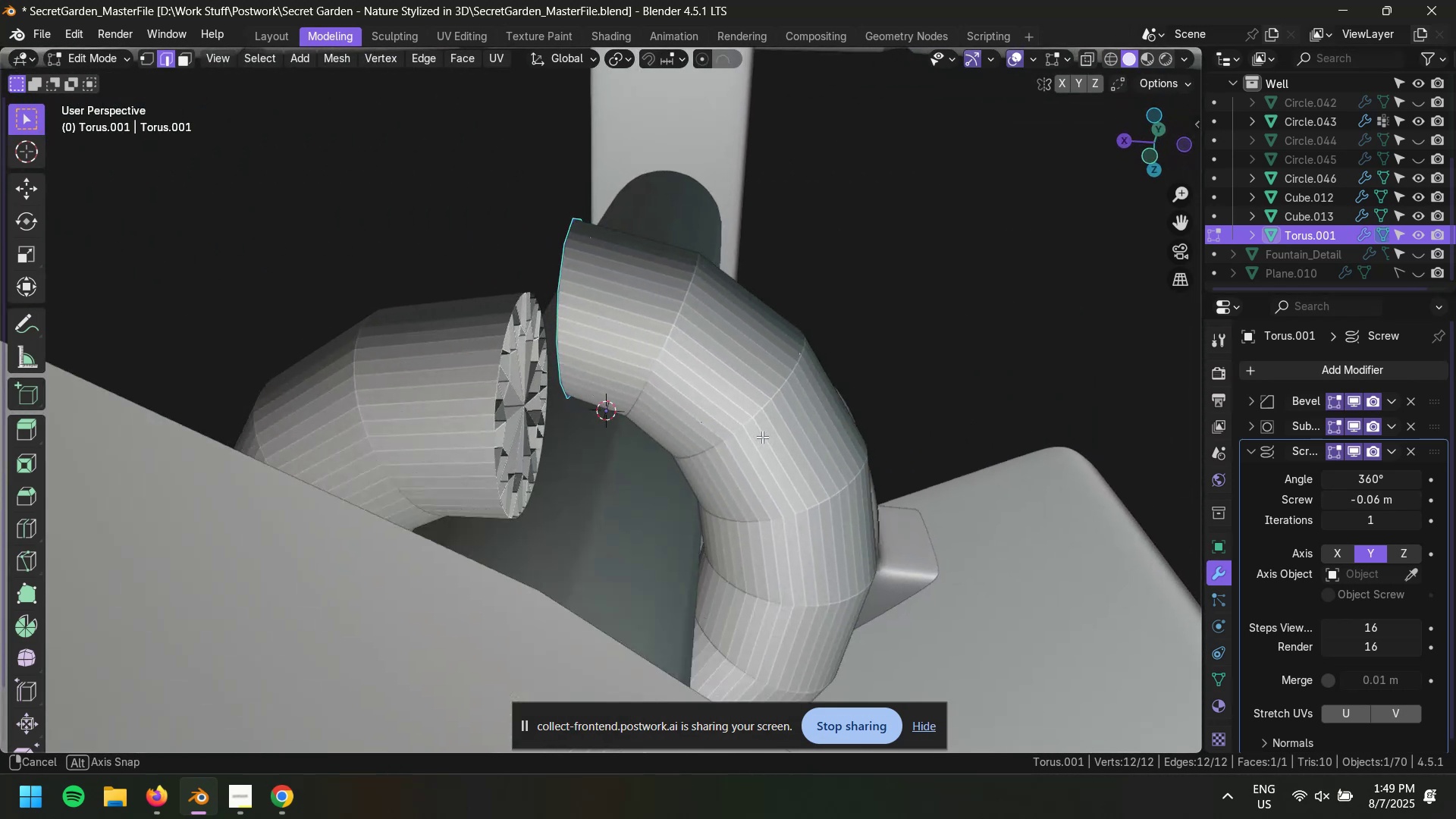 
key(Control+Z)
 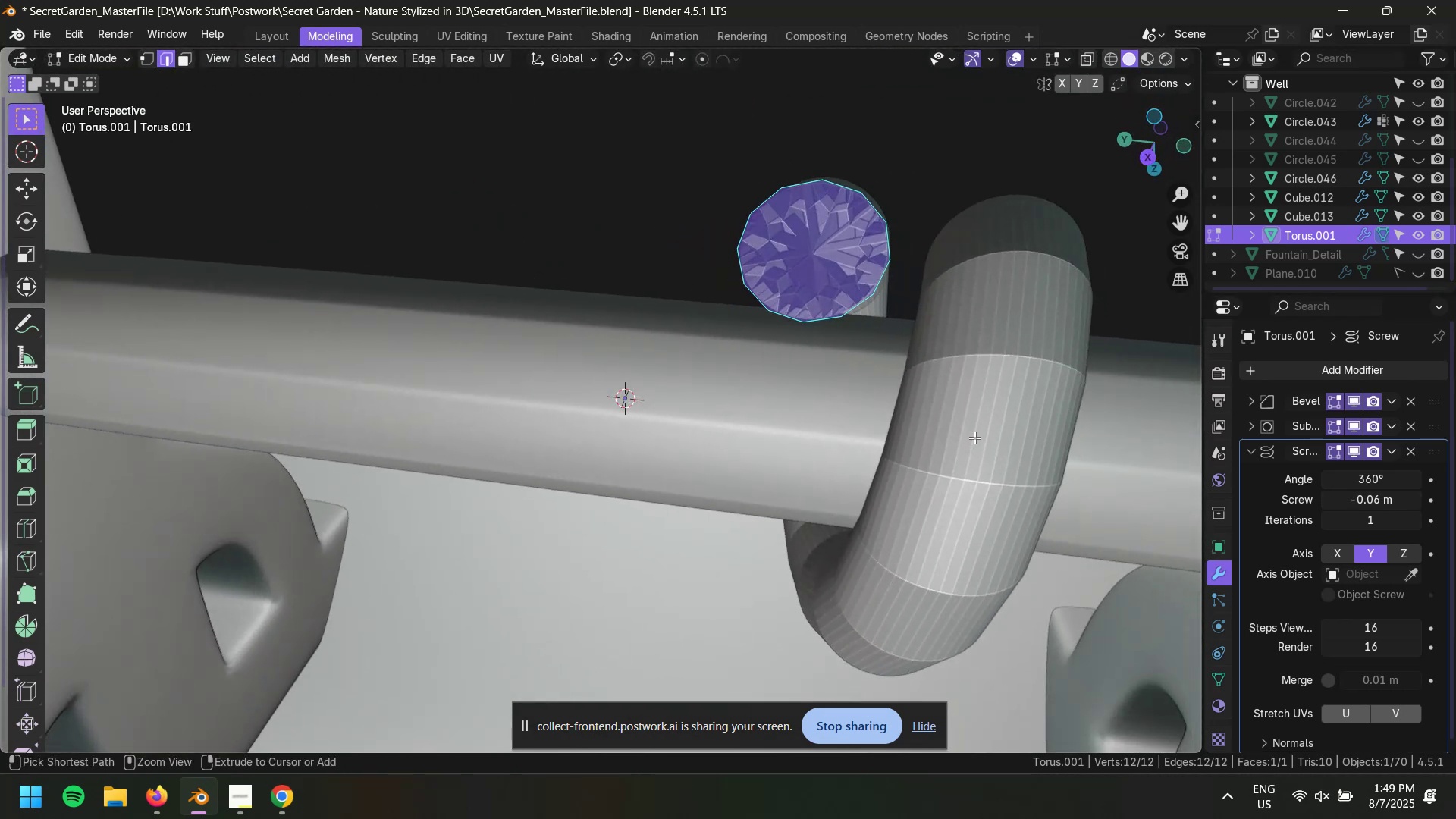 
key(Control+Z)
 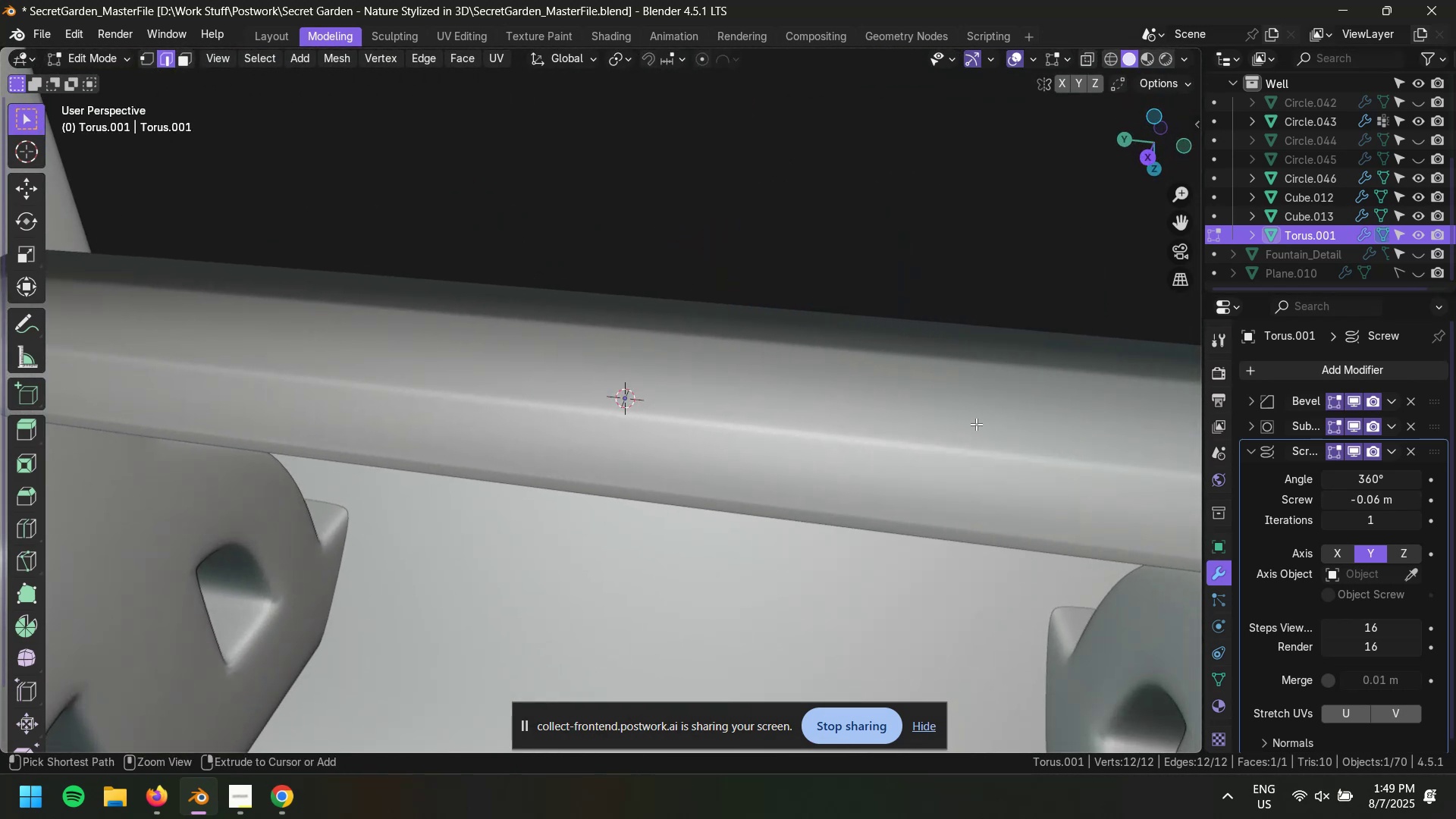 
key(Control+Shift+Z)
 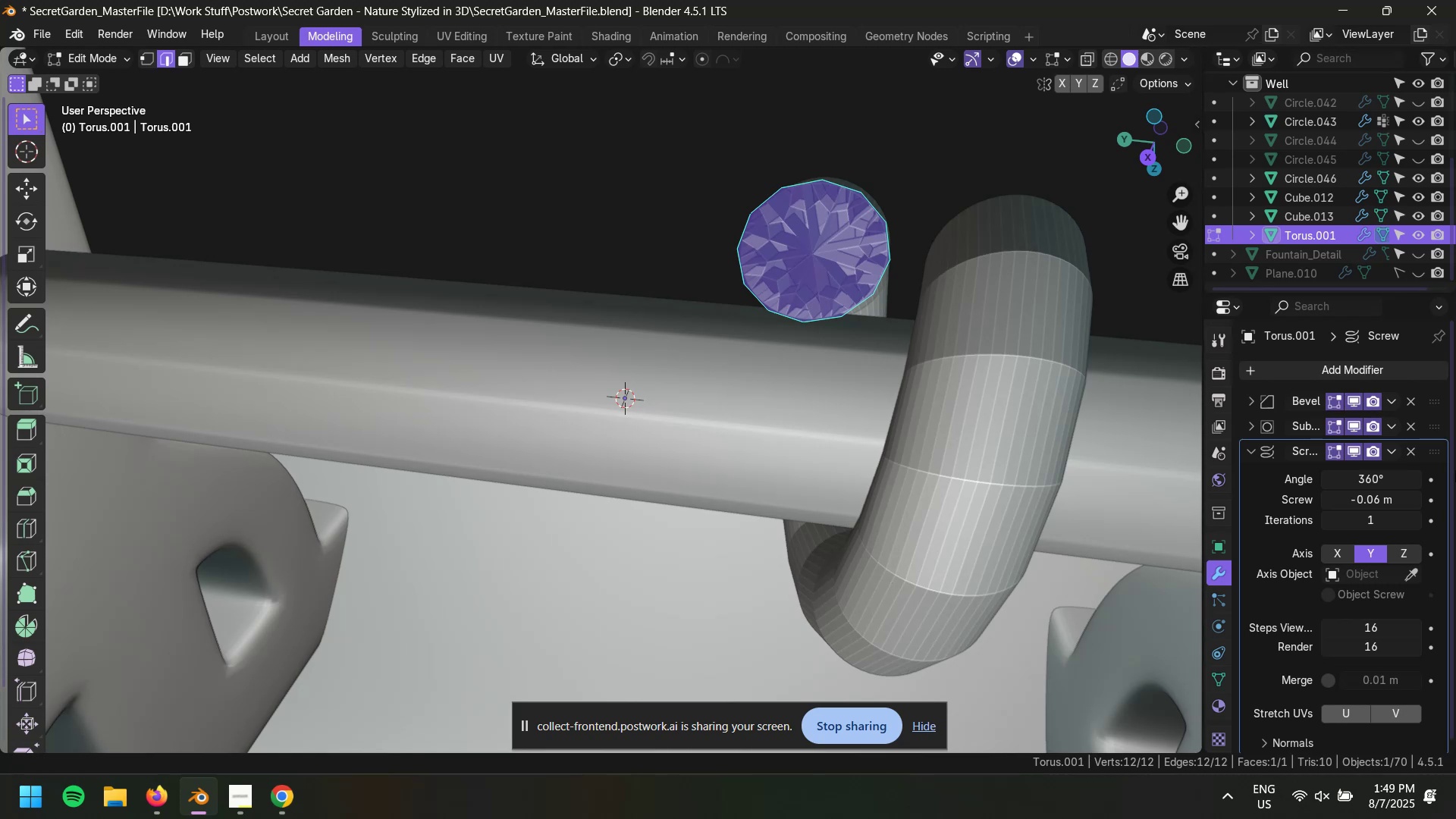 
left_click([1409, 452])
 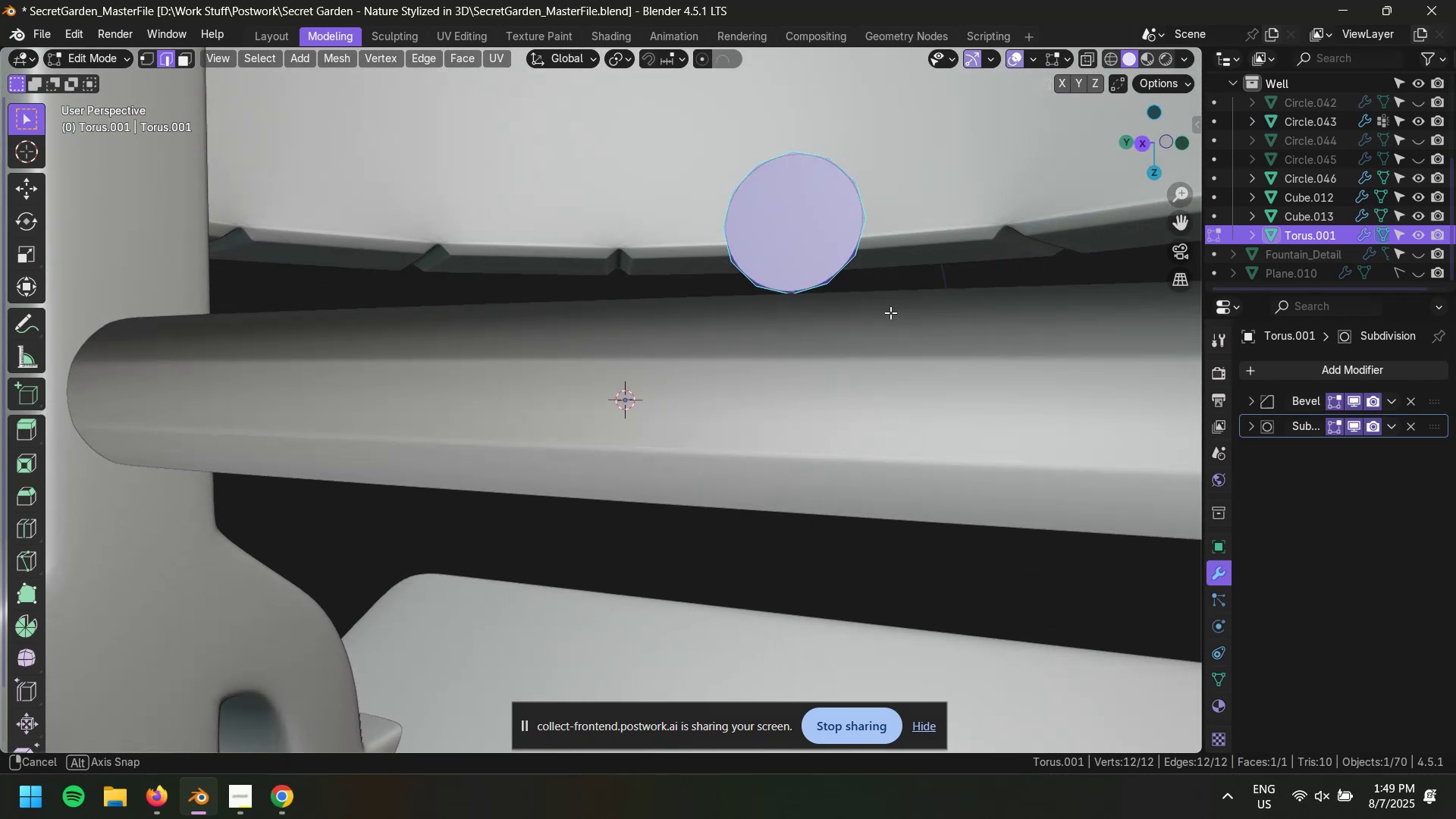 
scroll: coordinate [897, 381], scroll_direction: up, amount: 2.0
 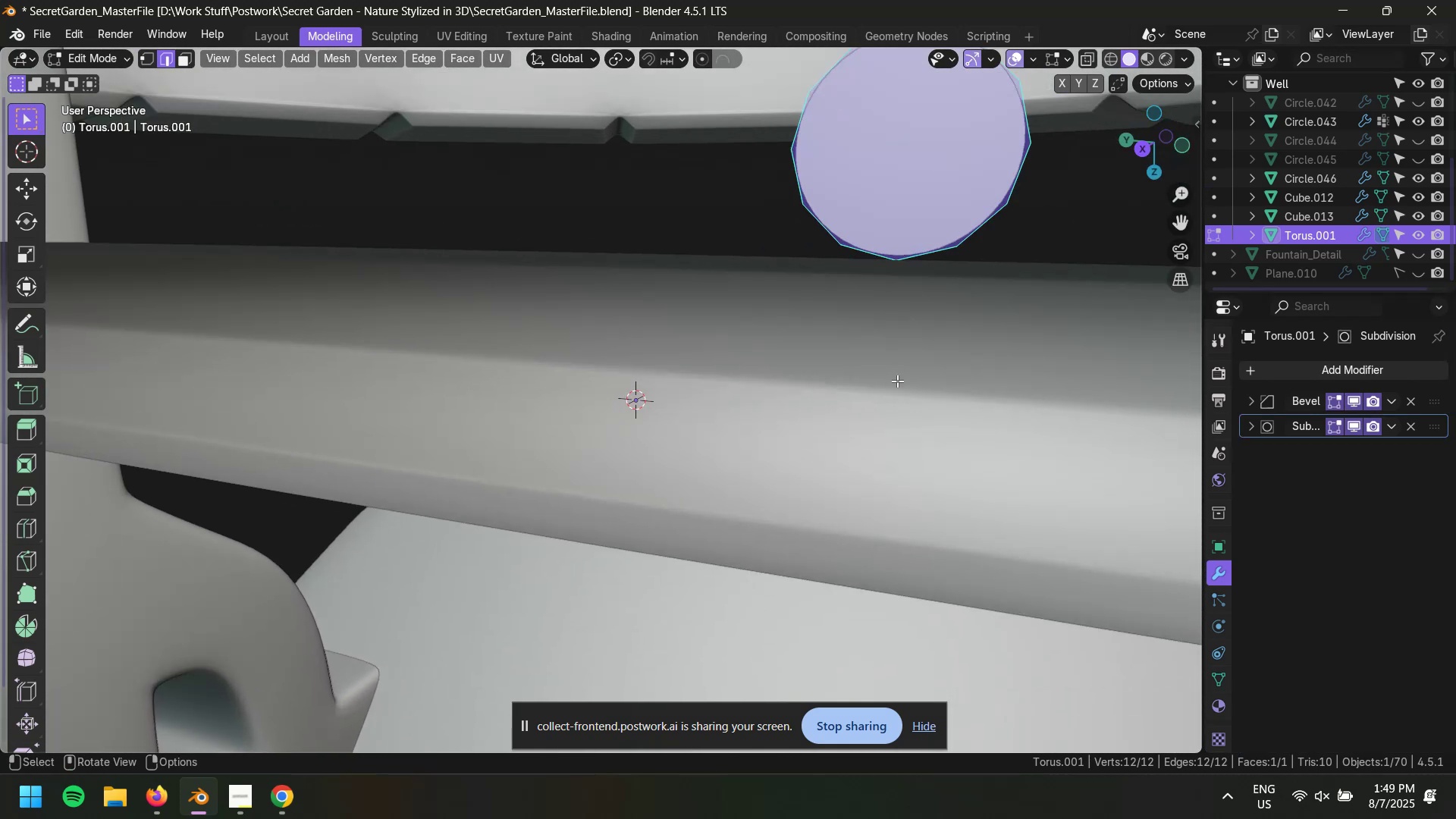 
hold_key(key=ShiftLeft, duration=0.48)
 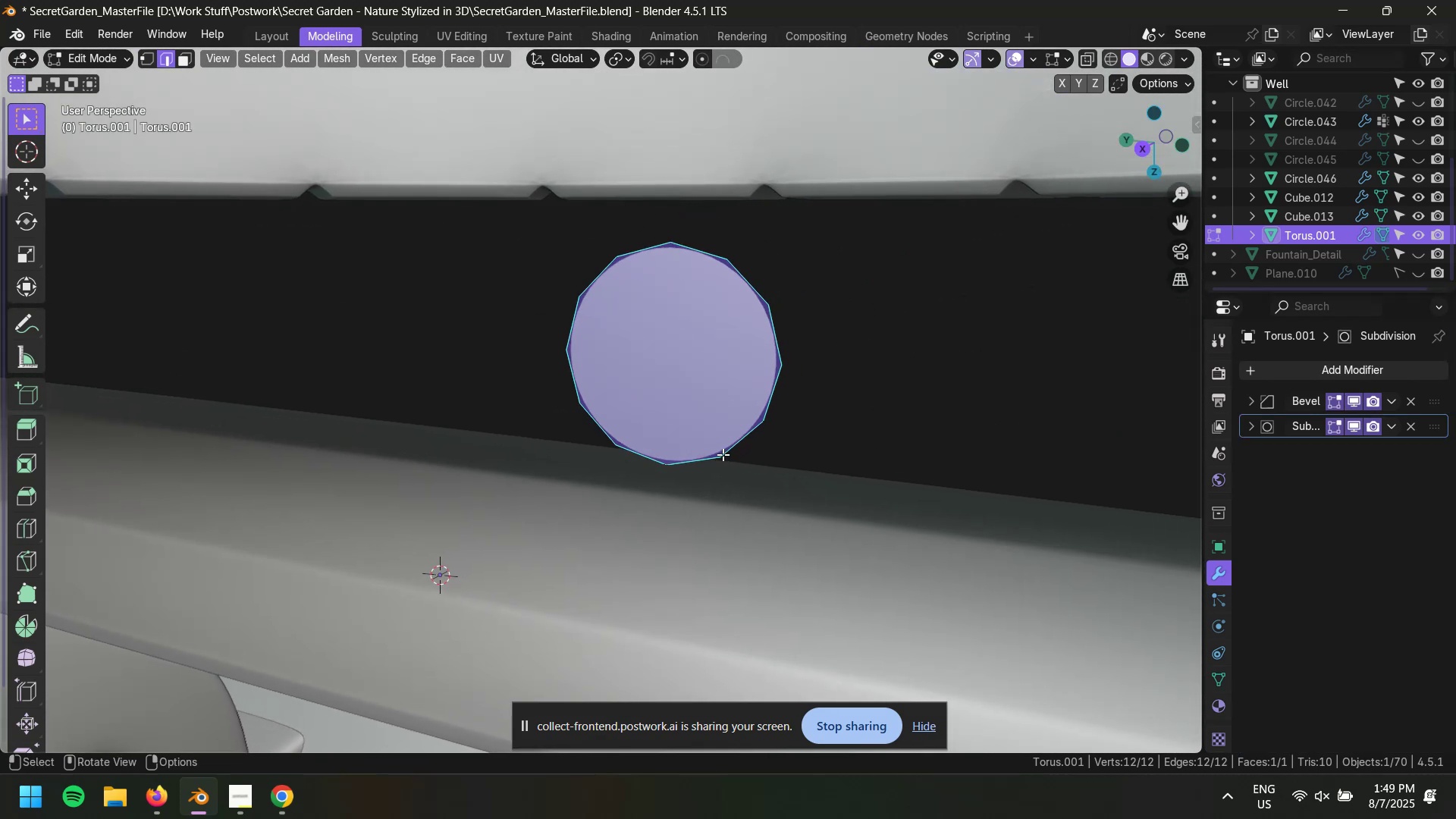 
hold_key(key=ControlLeft, duration=0.53)
 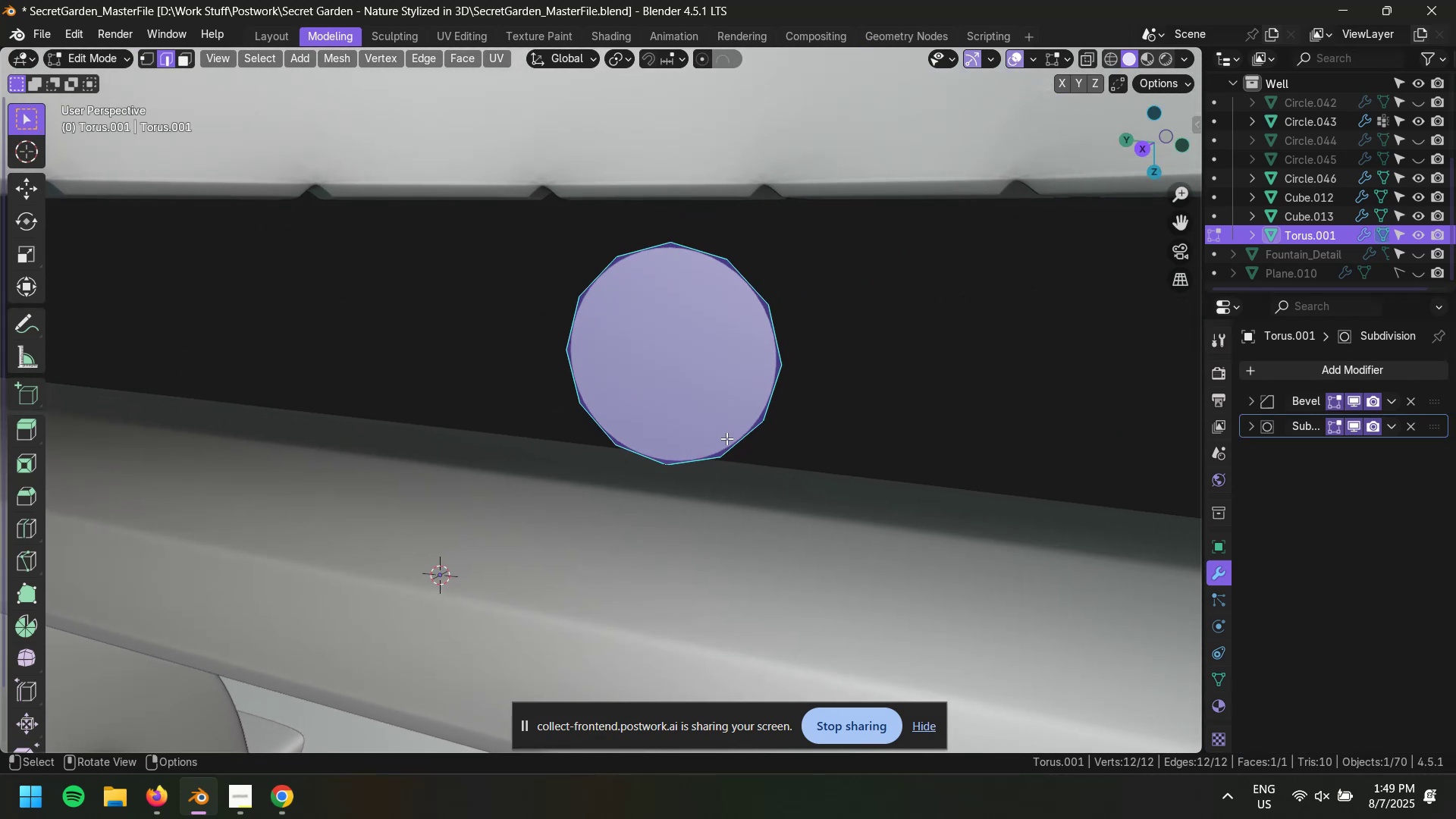 
key(X)
 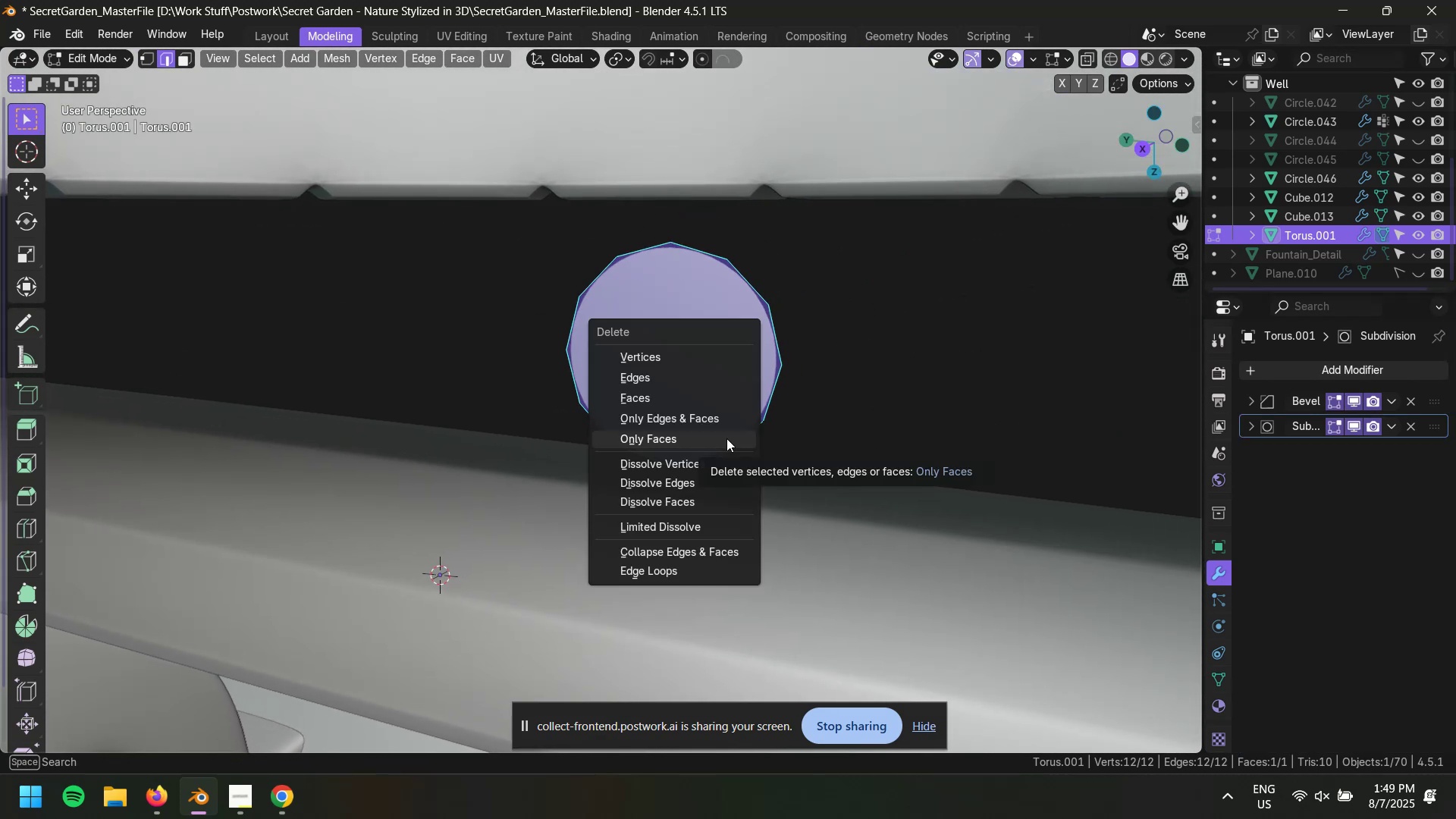 
left_click([726, 438])
 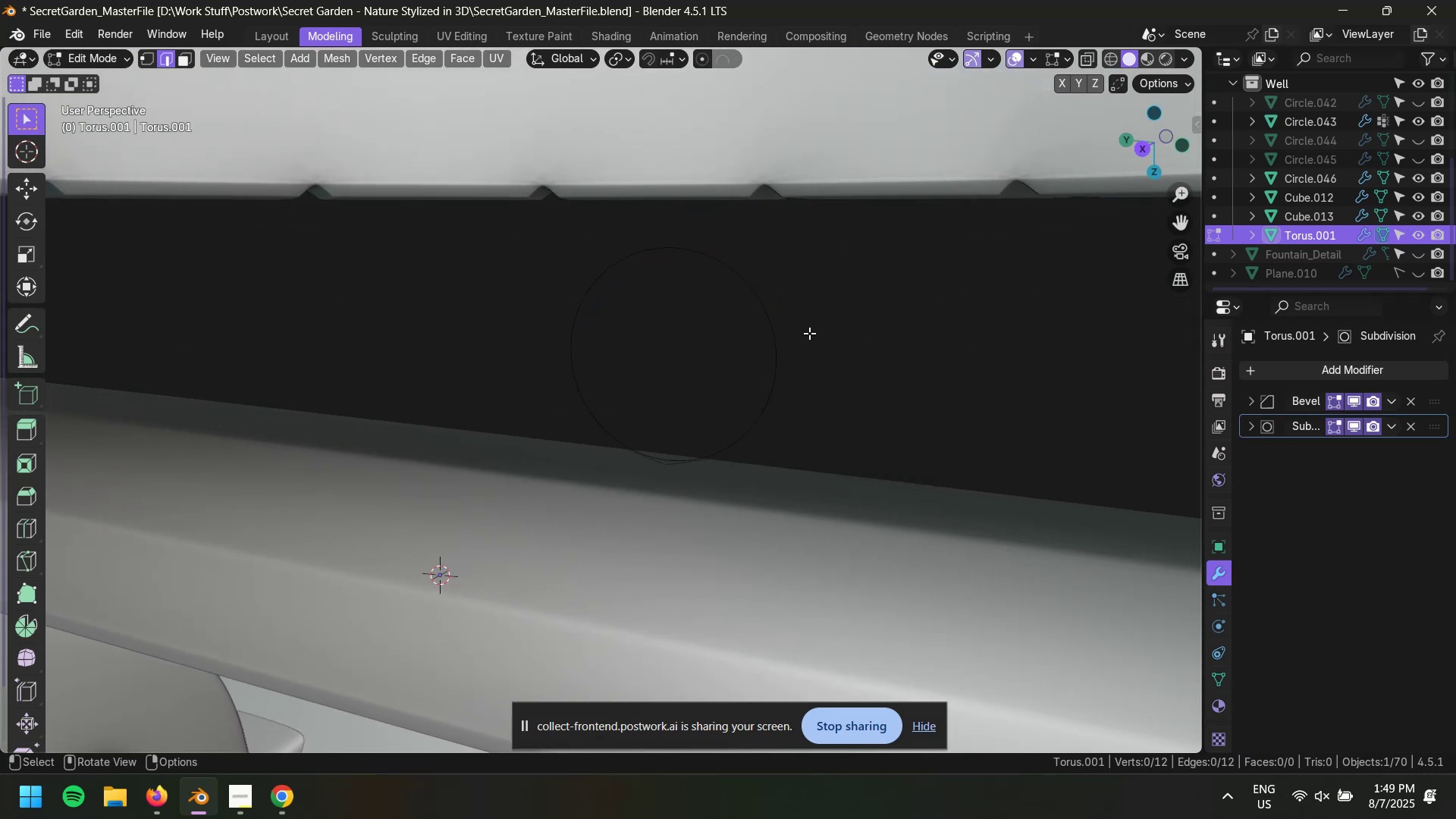 
key(A)
 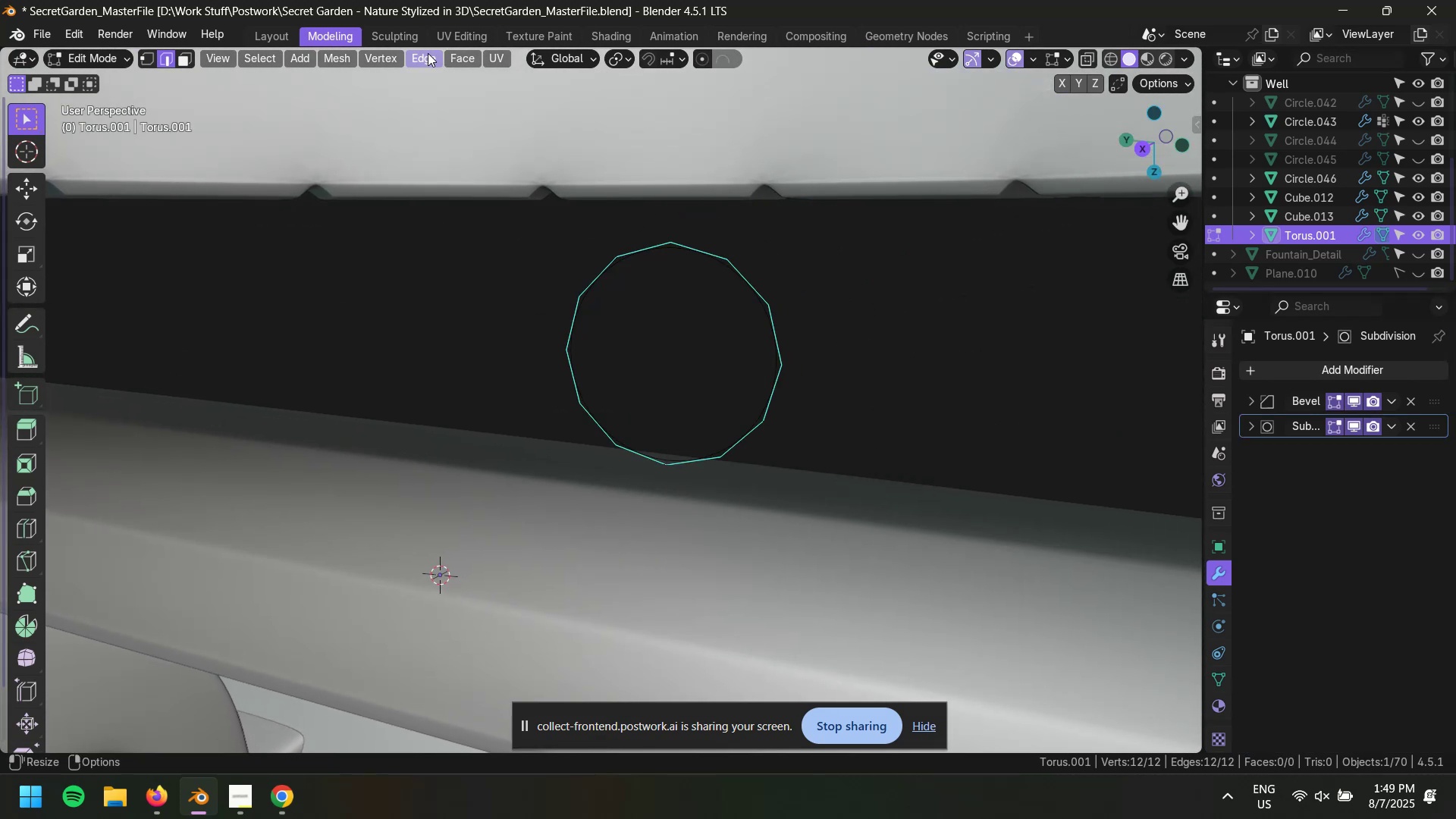 
left_click([454, 65])
 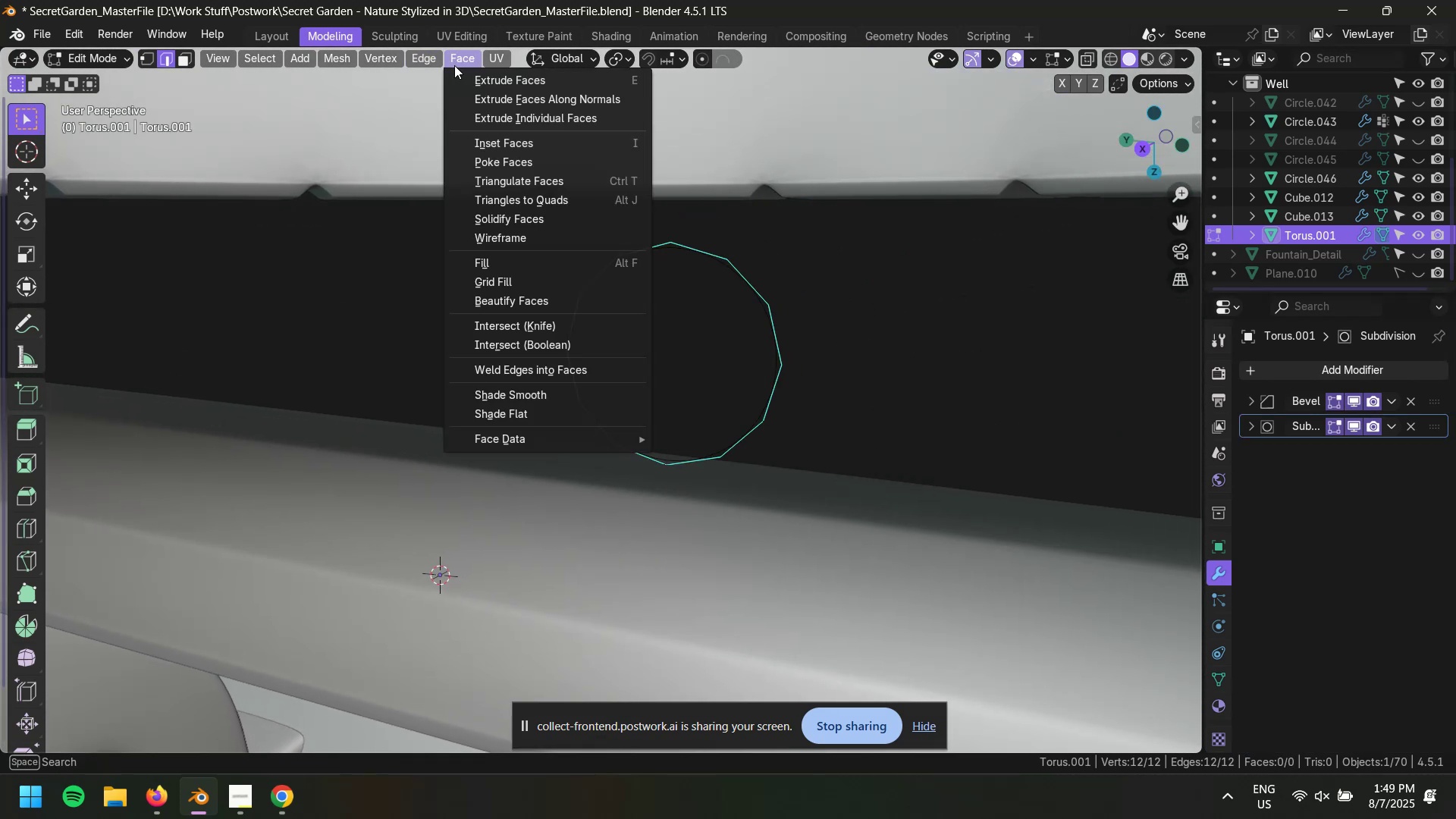 
key(G)
 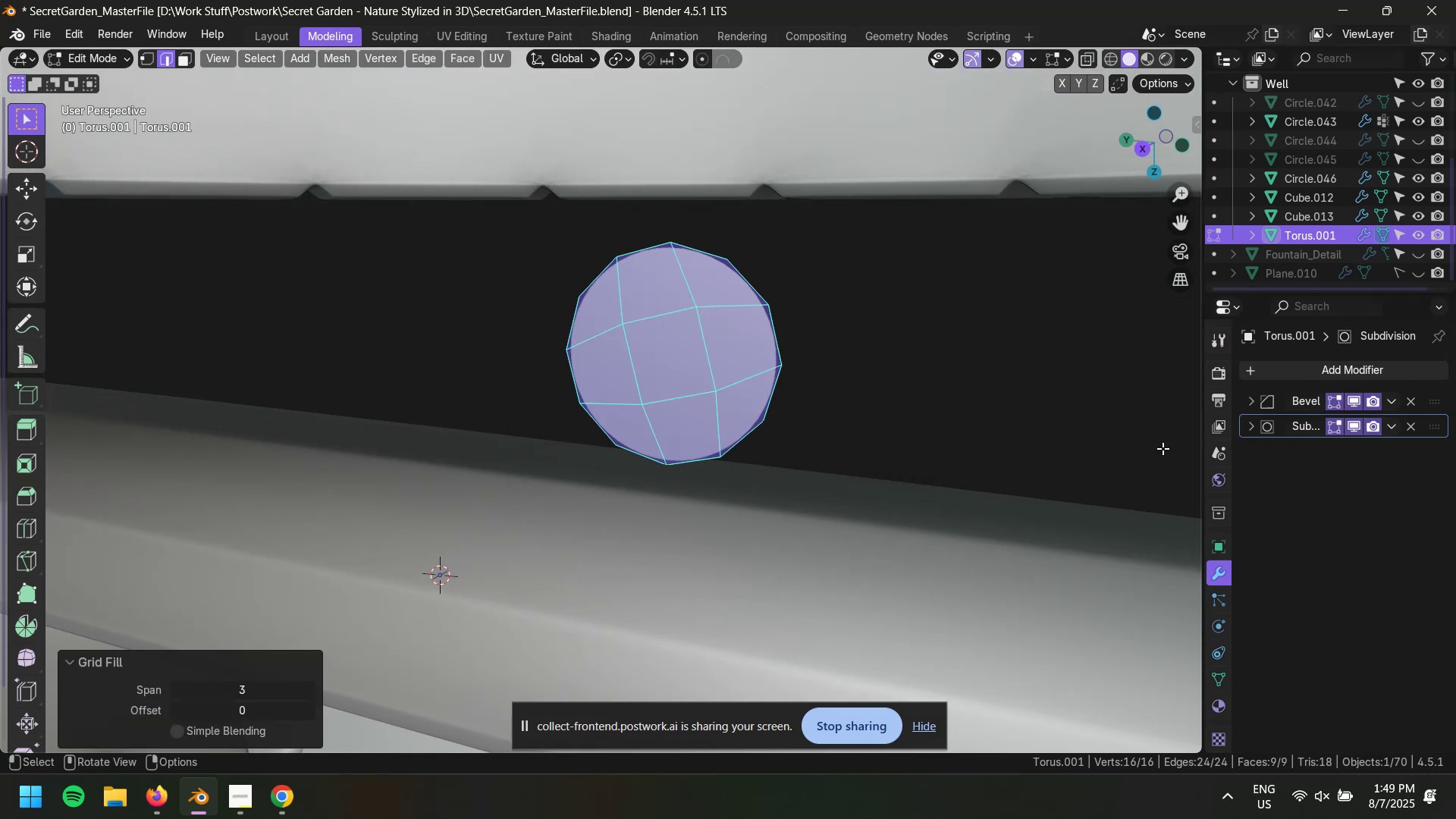 
left_click([1307, 376])
 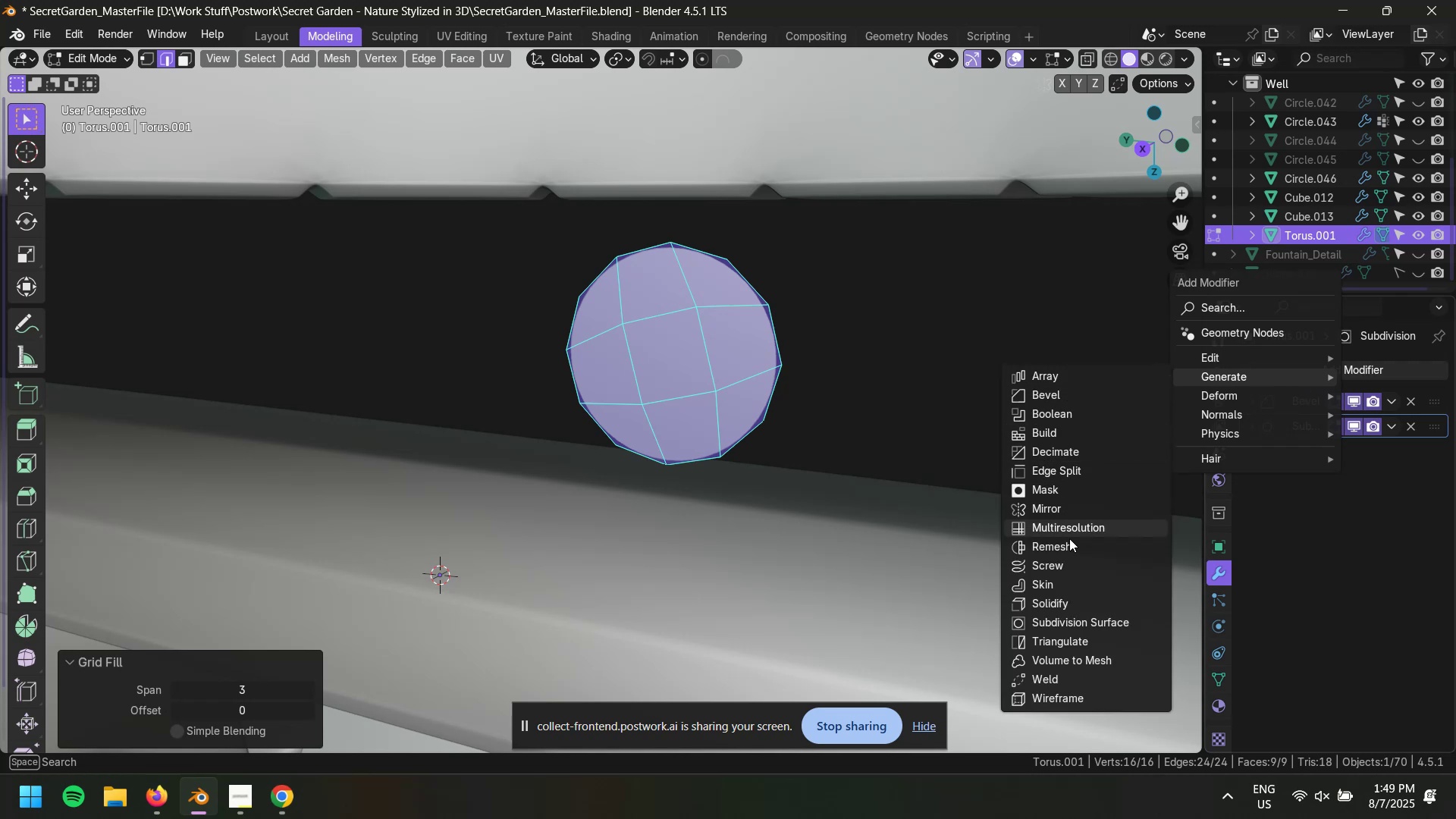 
left_click([1060, 569])
 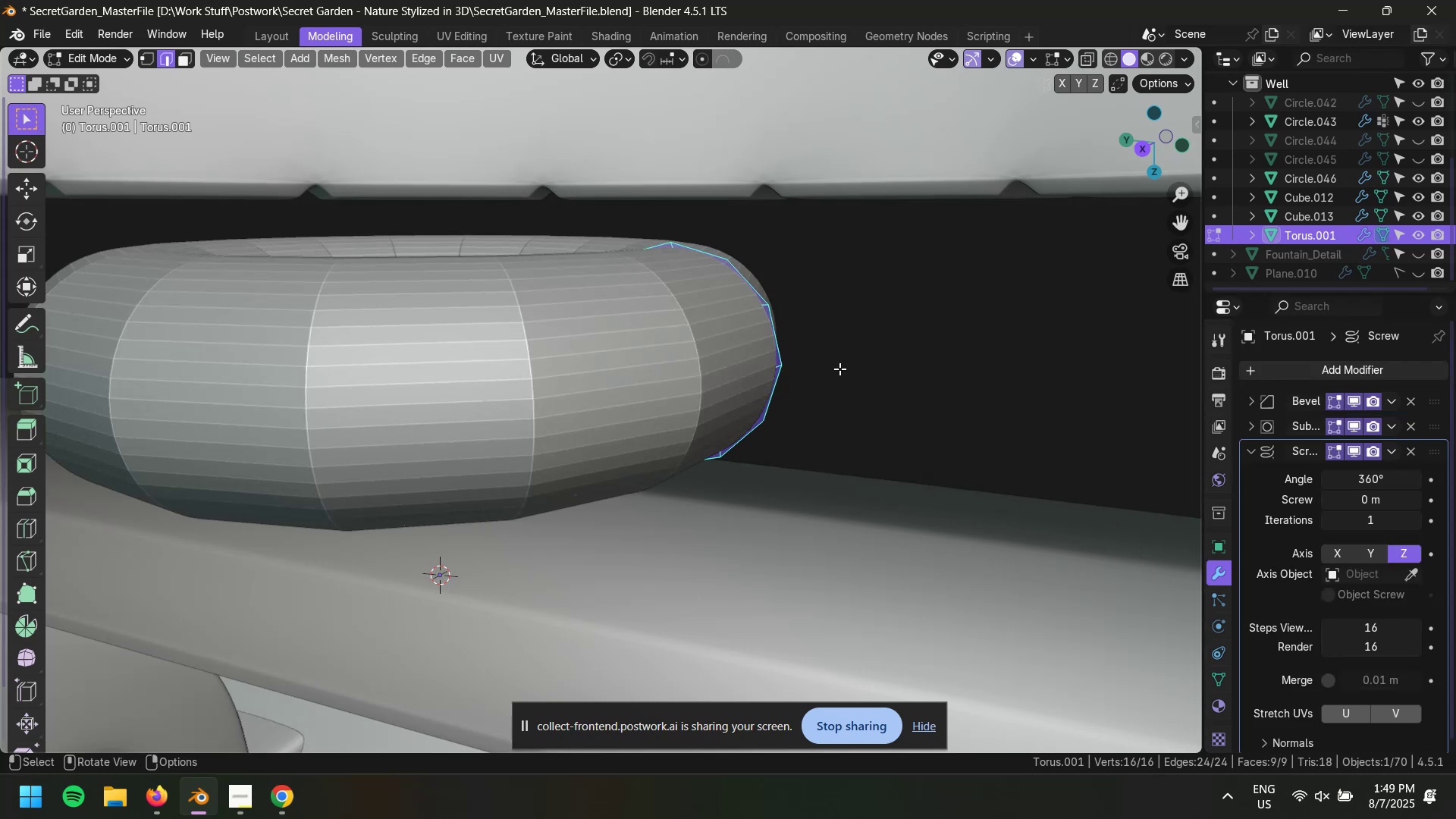 
scroll: coordinate [805, 358], scroll_direction: down, amount: 2.0
 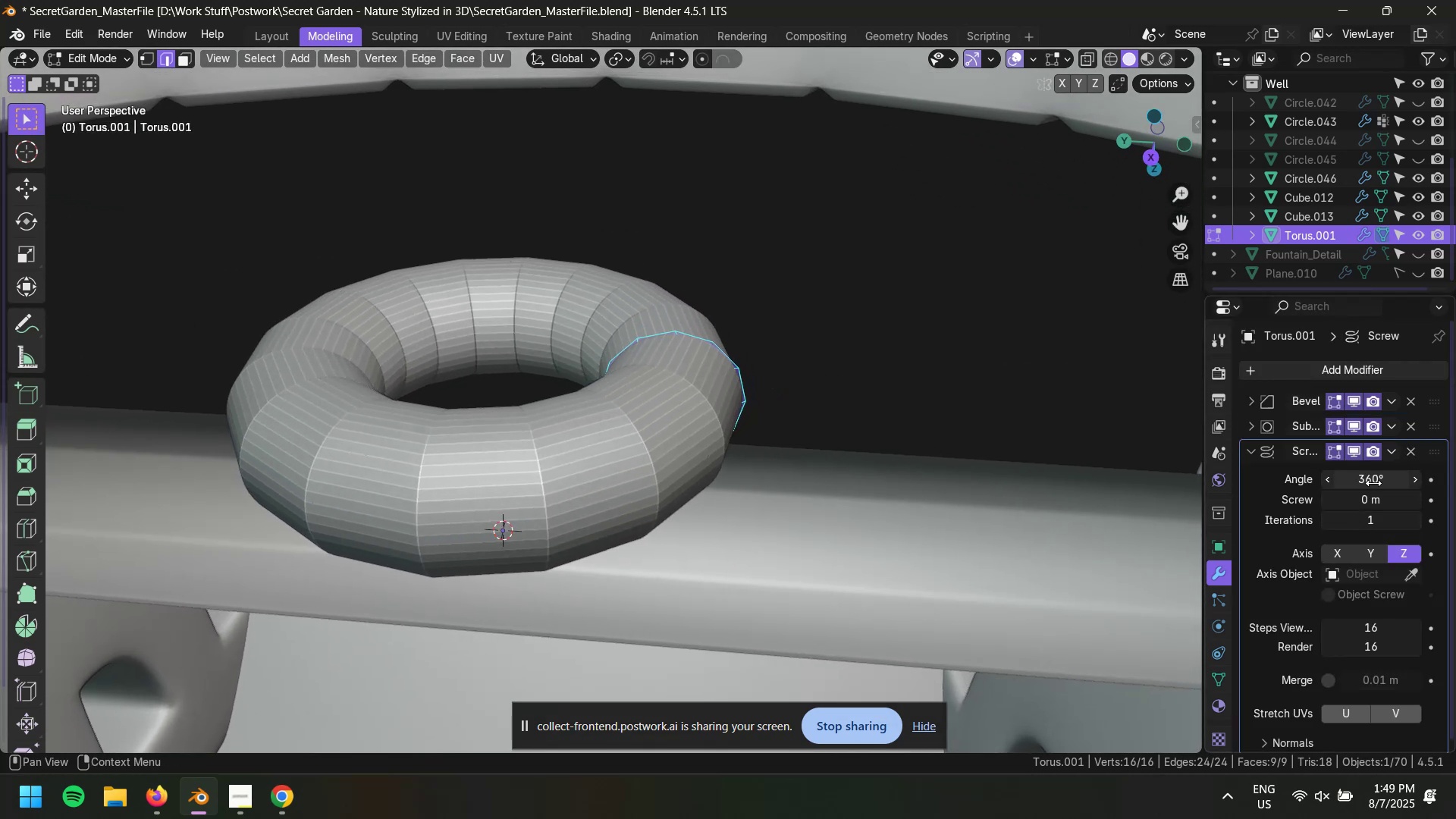 
left_click([1373, 548])
 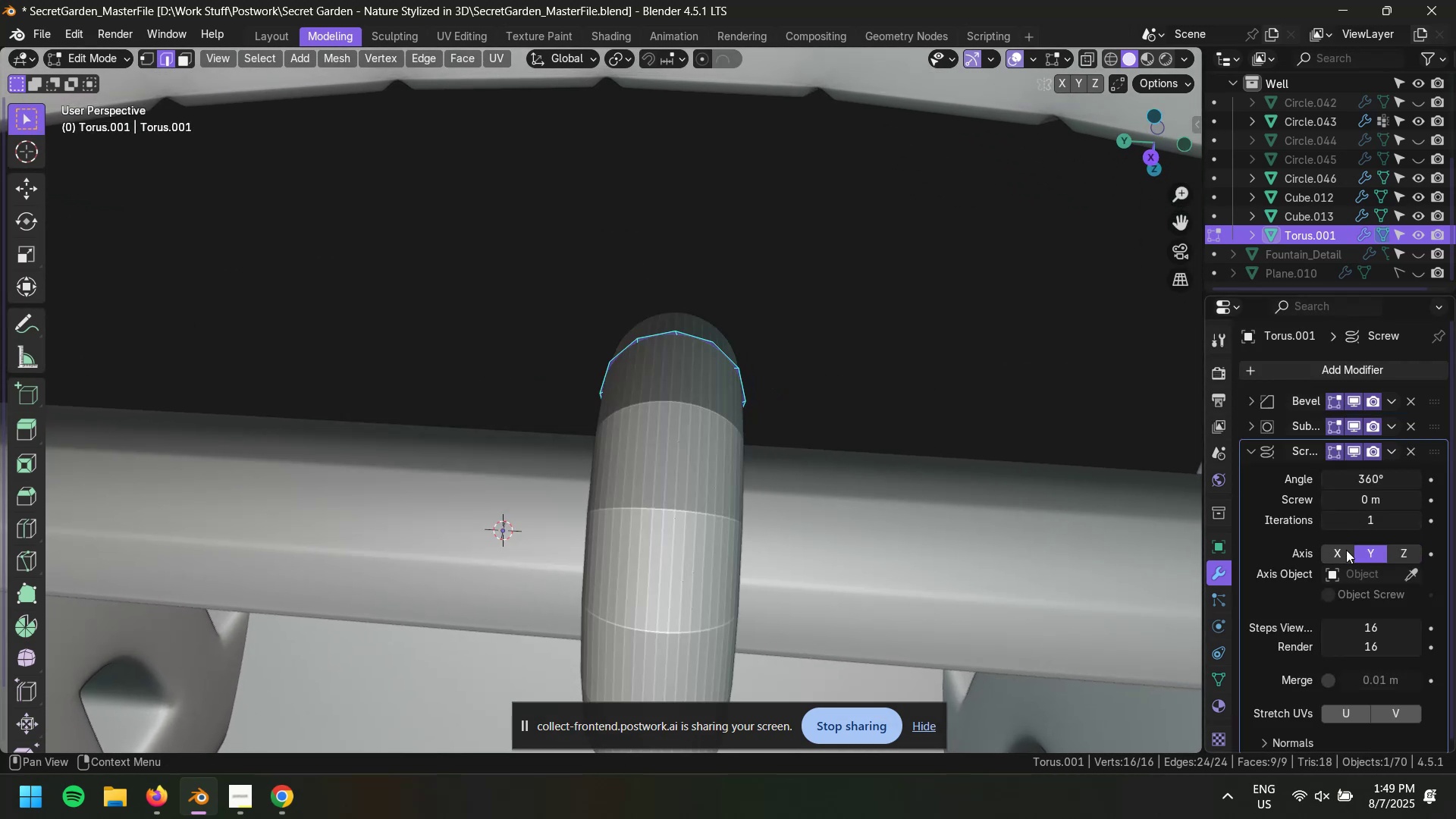 
left_click_drag(start_coordinate=[1372, 487], to_coordinate=[709, 510])
 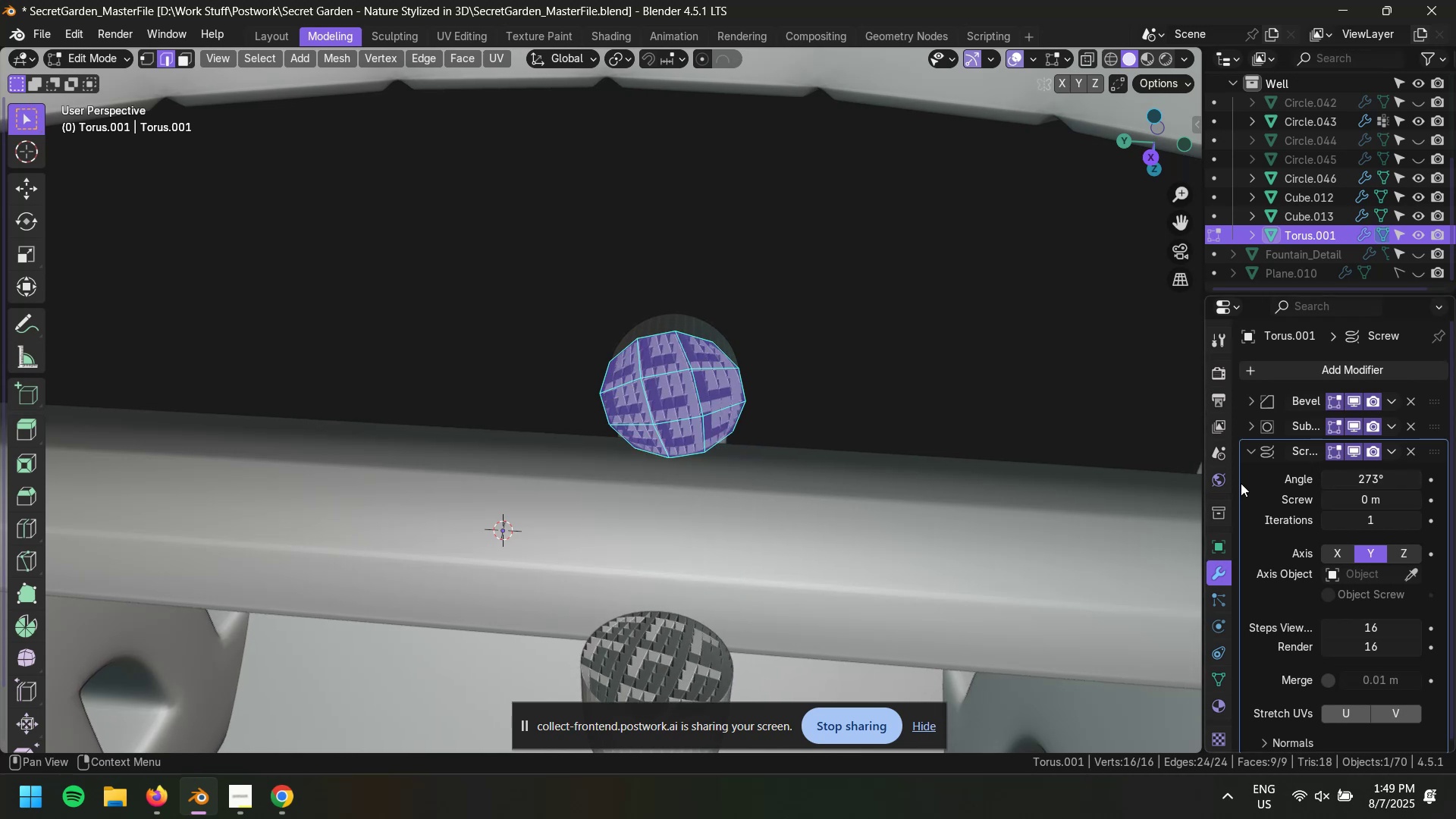 
scroll: coordinate [661, 551], scroll_direction: up, amount: 4.0
 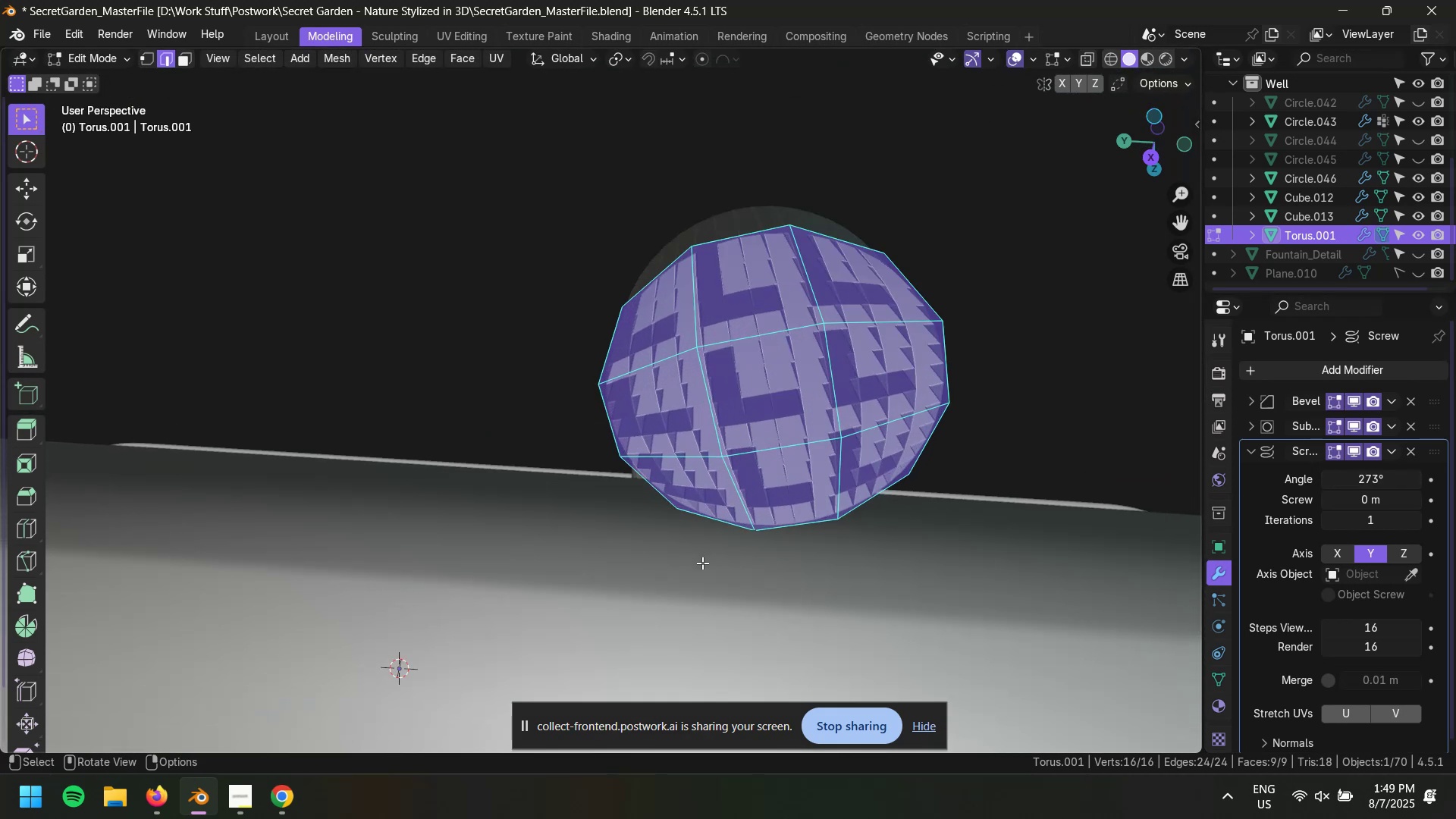 
hold_key(key=ShiftLeft, duration=0.76)
 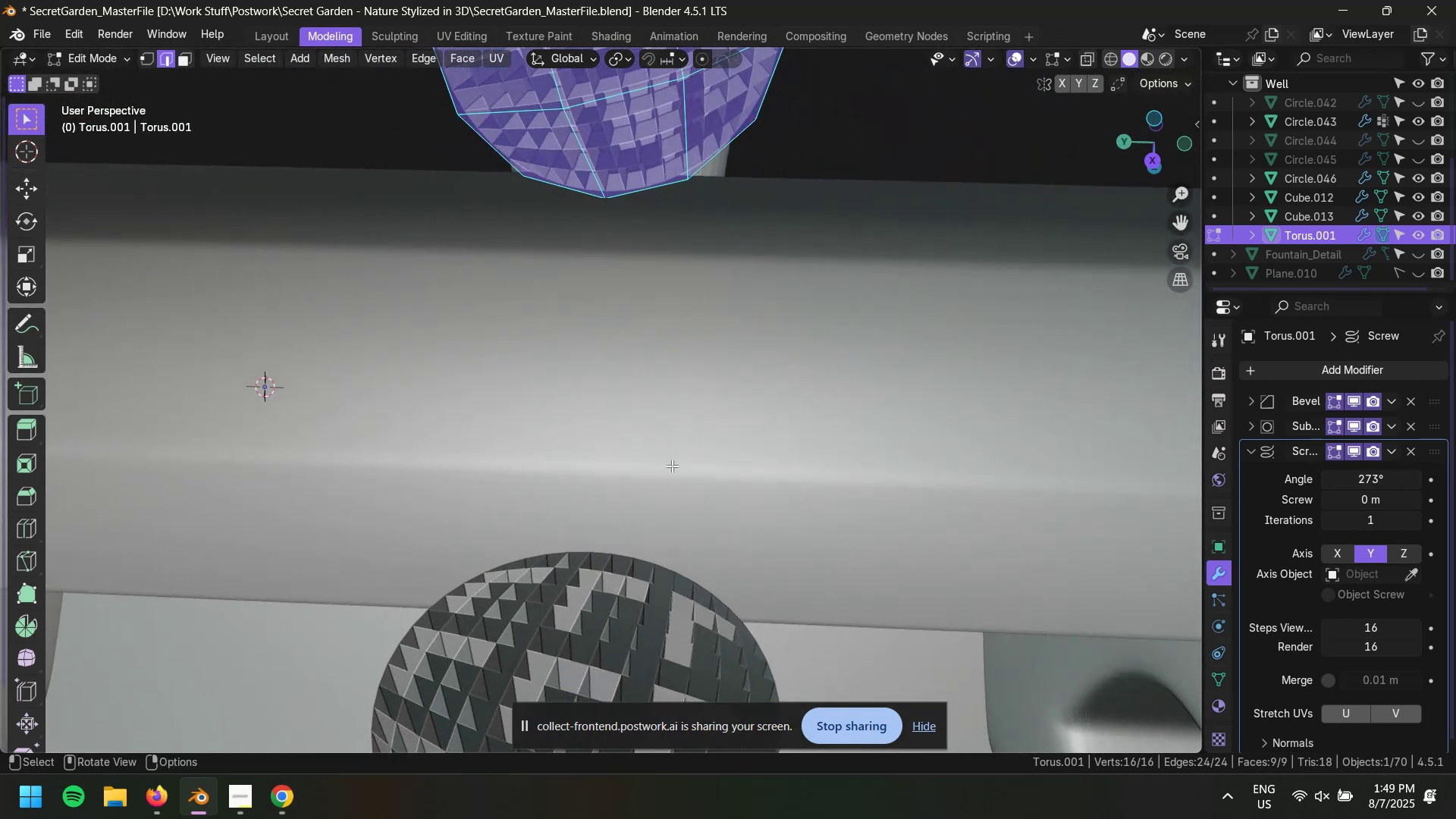 
scroll: coordinate [661, 588], scroll_direction: down, amount: 2.0
 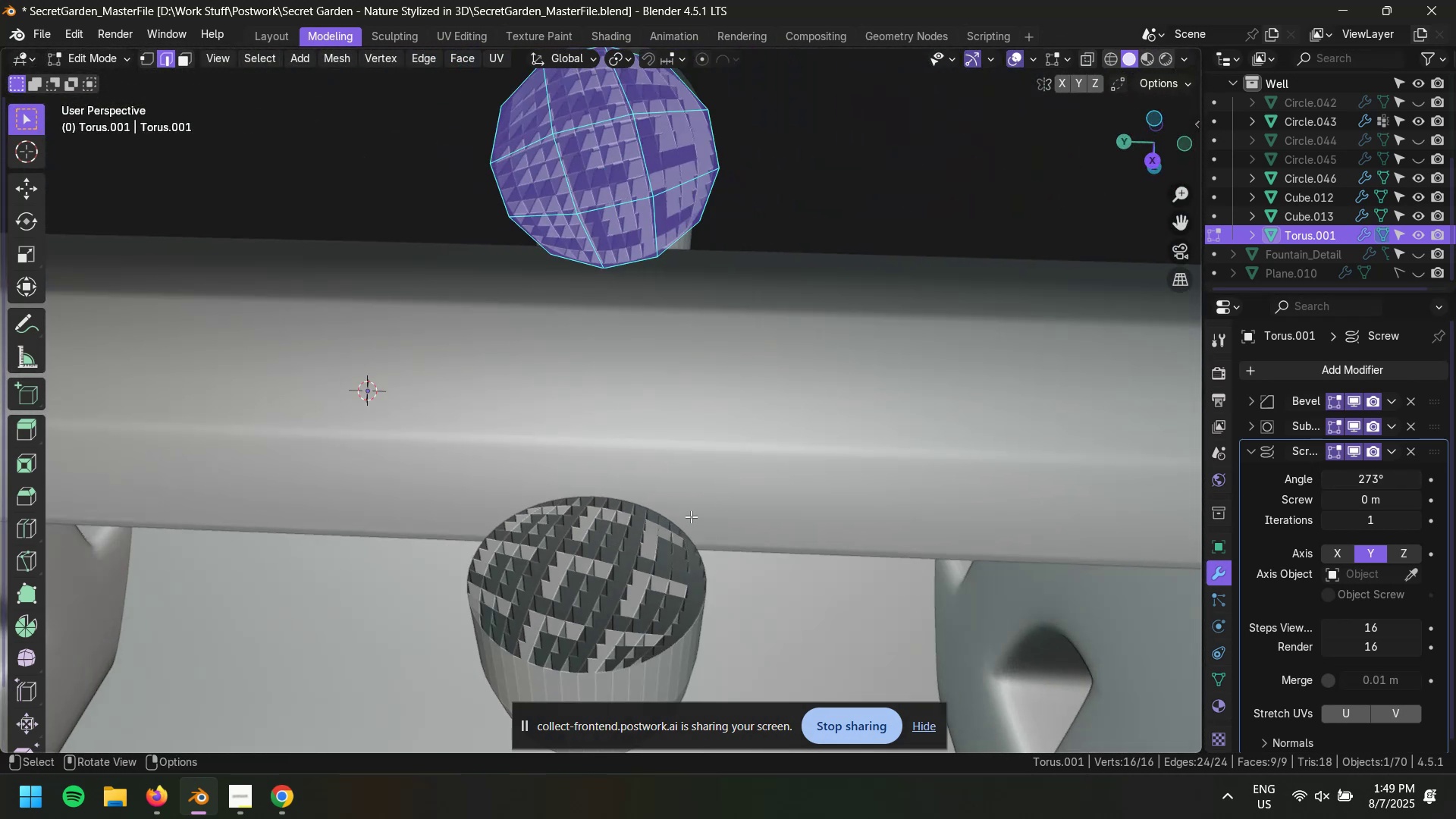 
left_click([631, 568])
 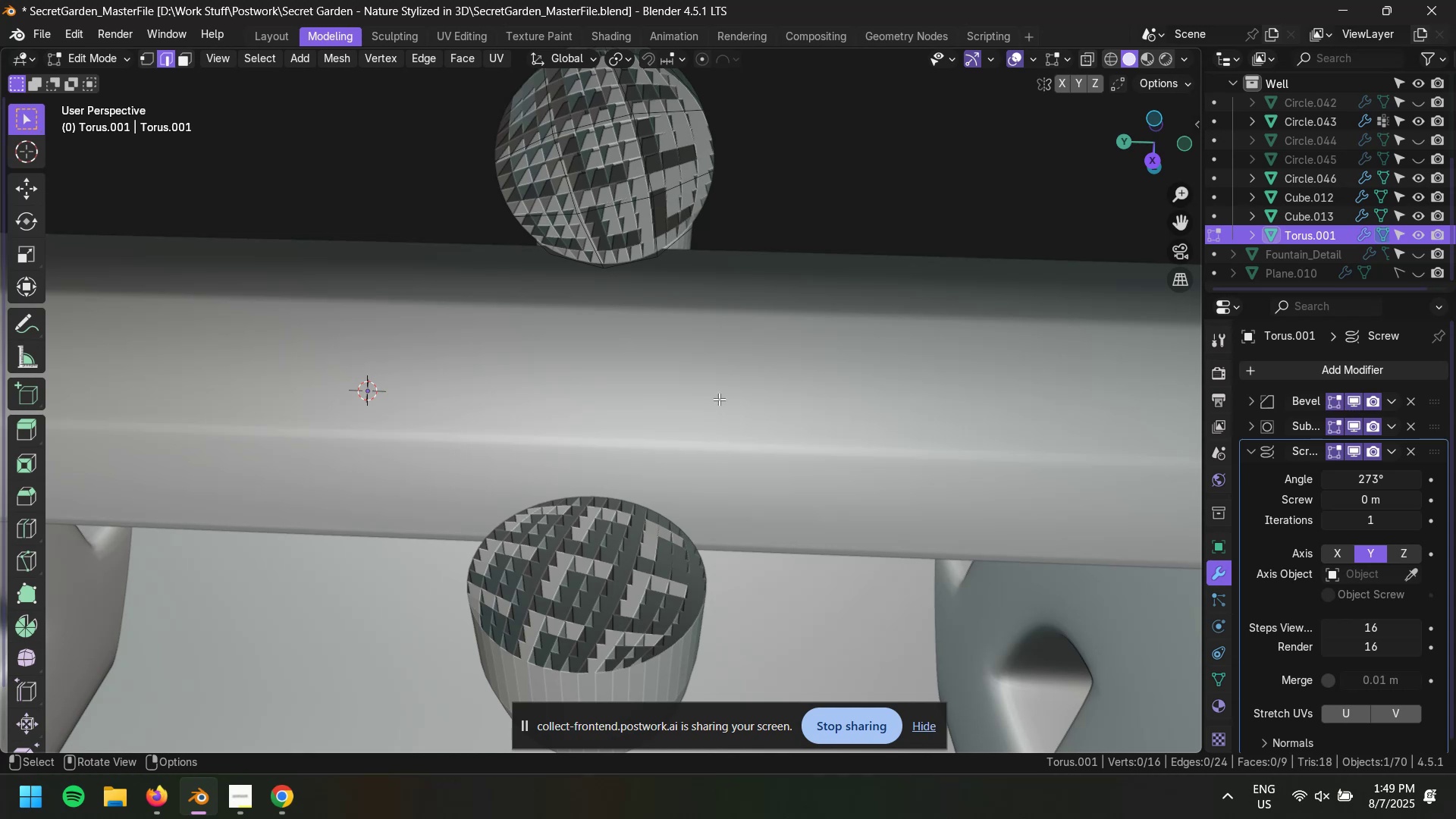 
key(Control+Z)
 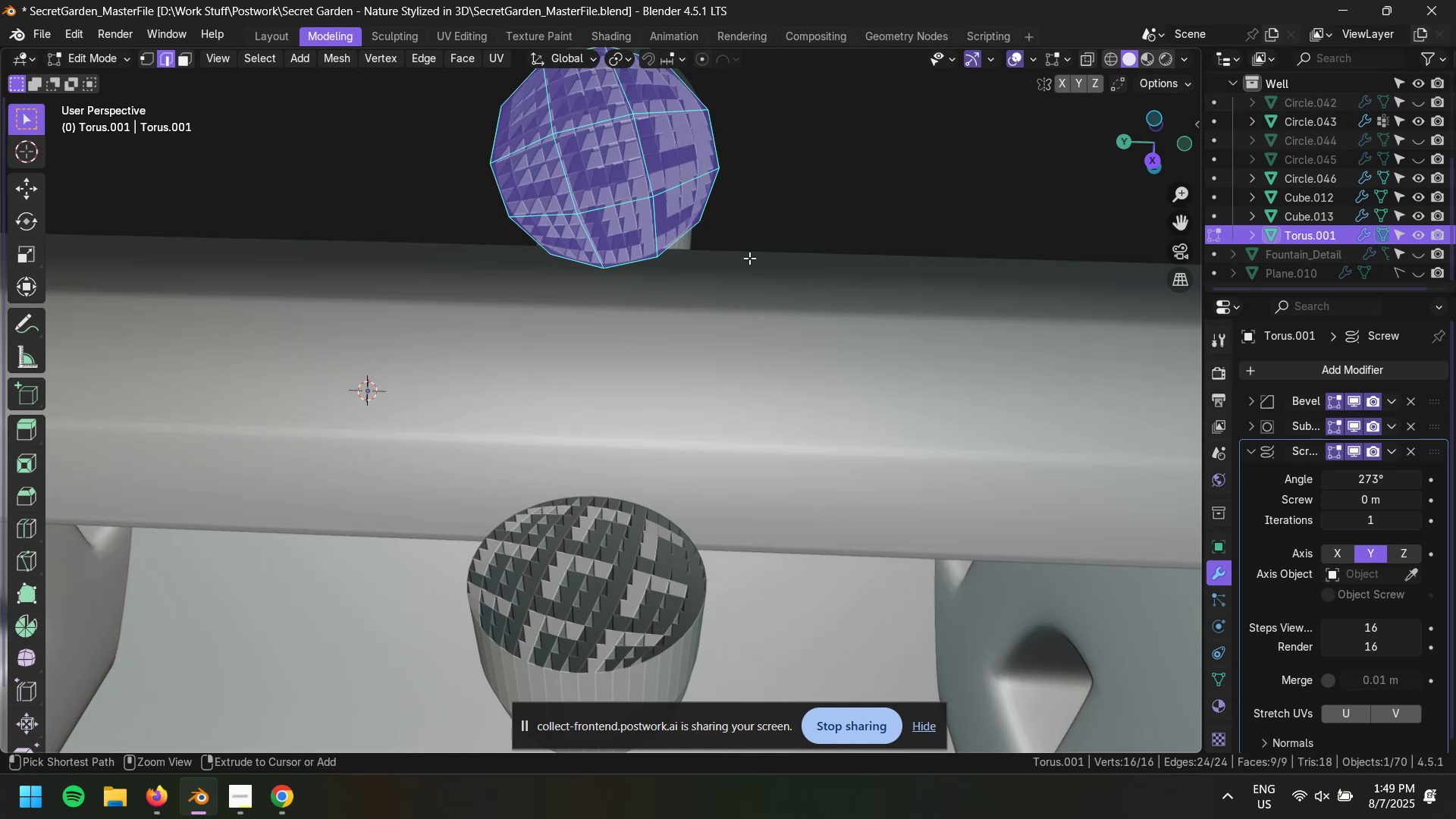 
key(Control+Z)
 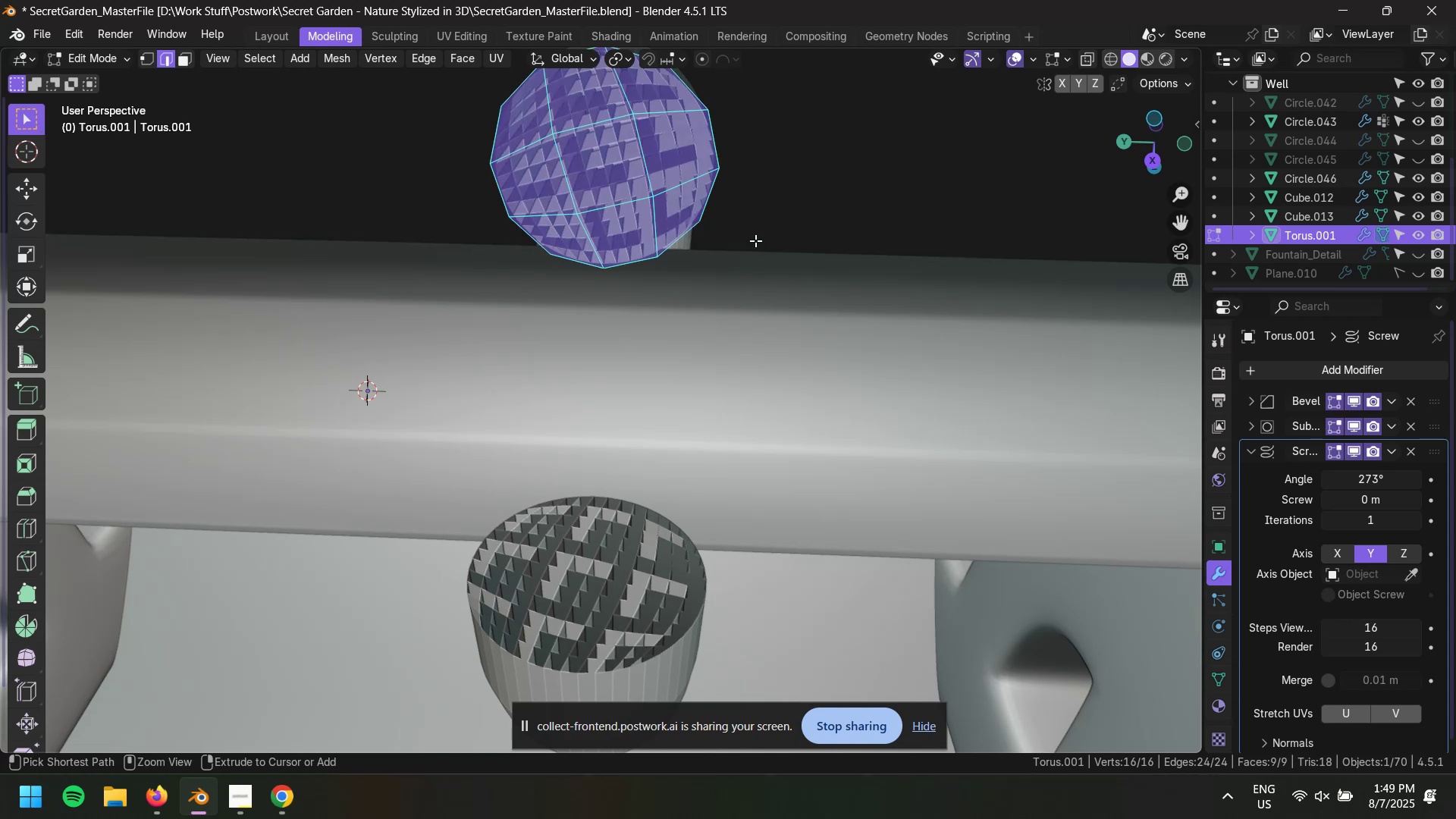 
key(Control+Z)
 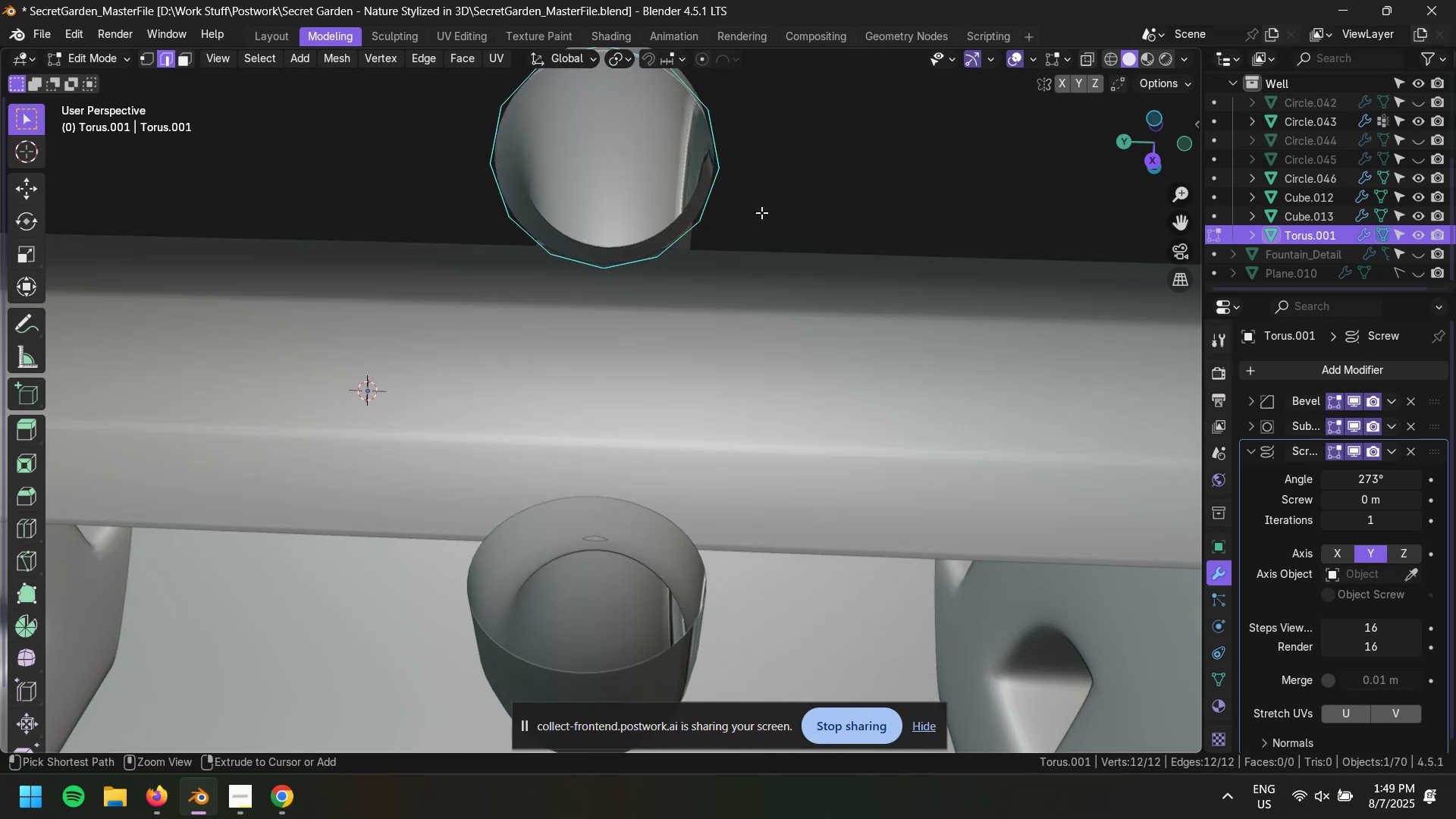 
key(Control+Z)
 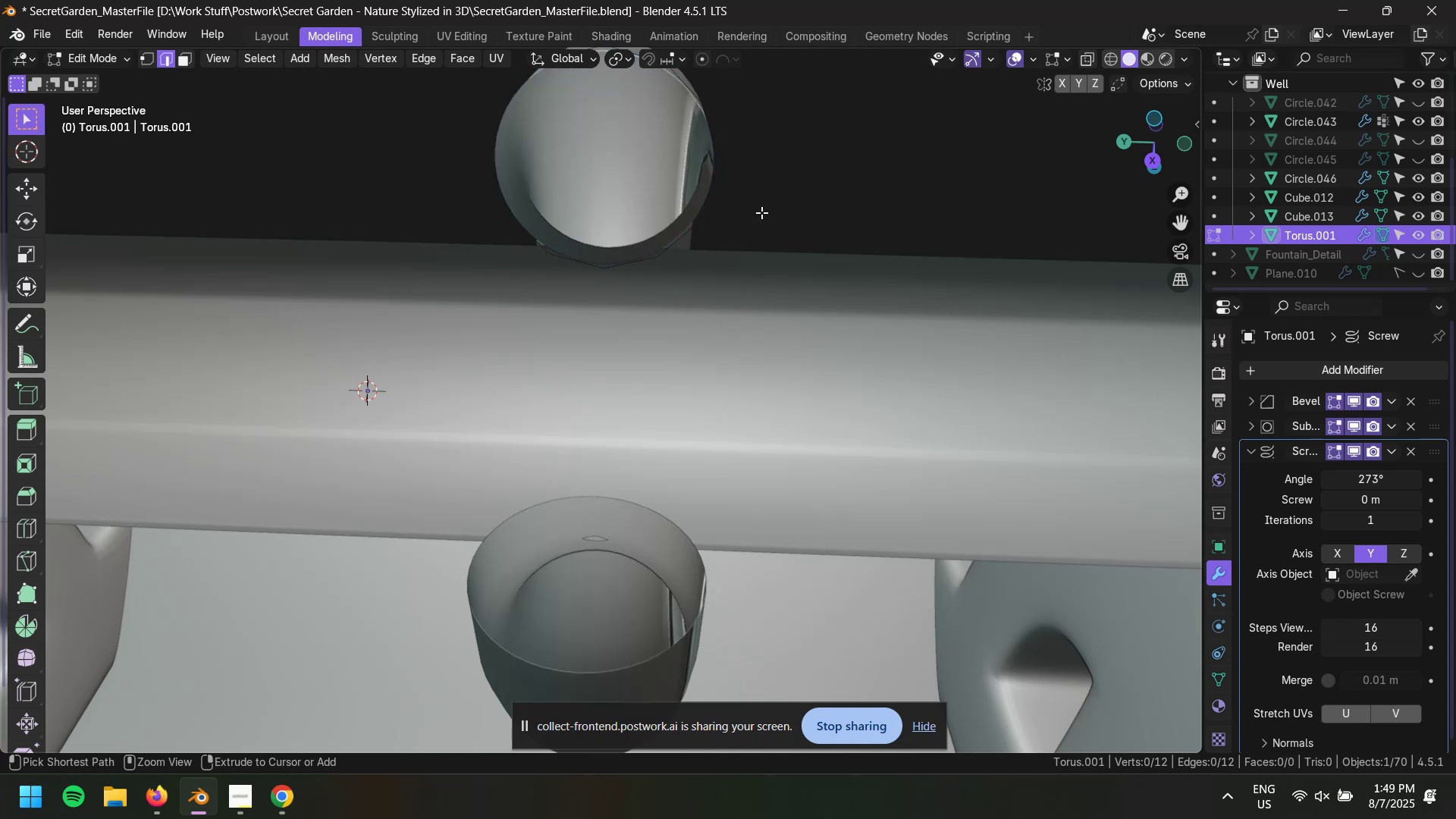 
key(Control+Z)
 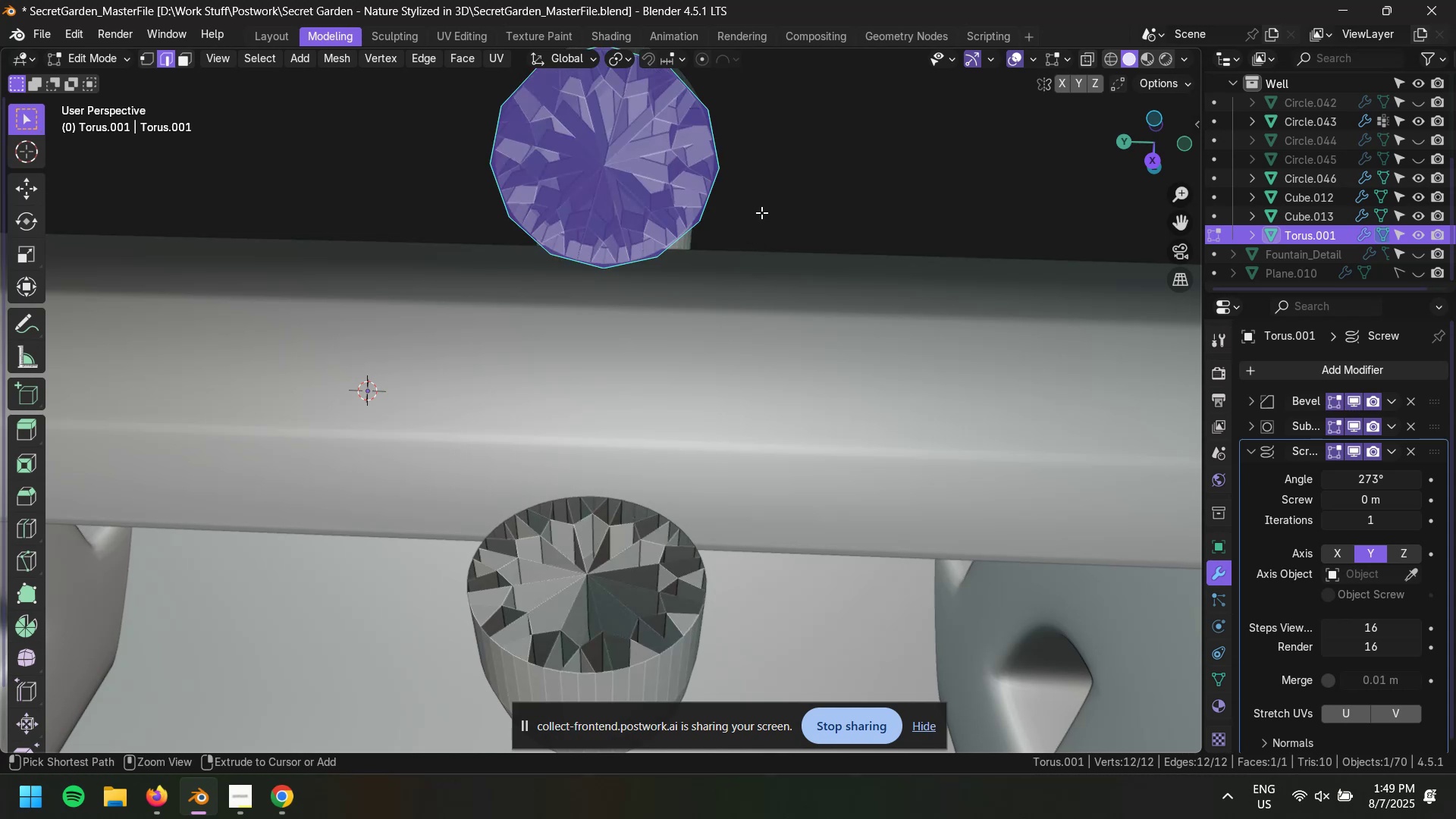 
key(Control+Shift+Z)
 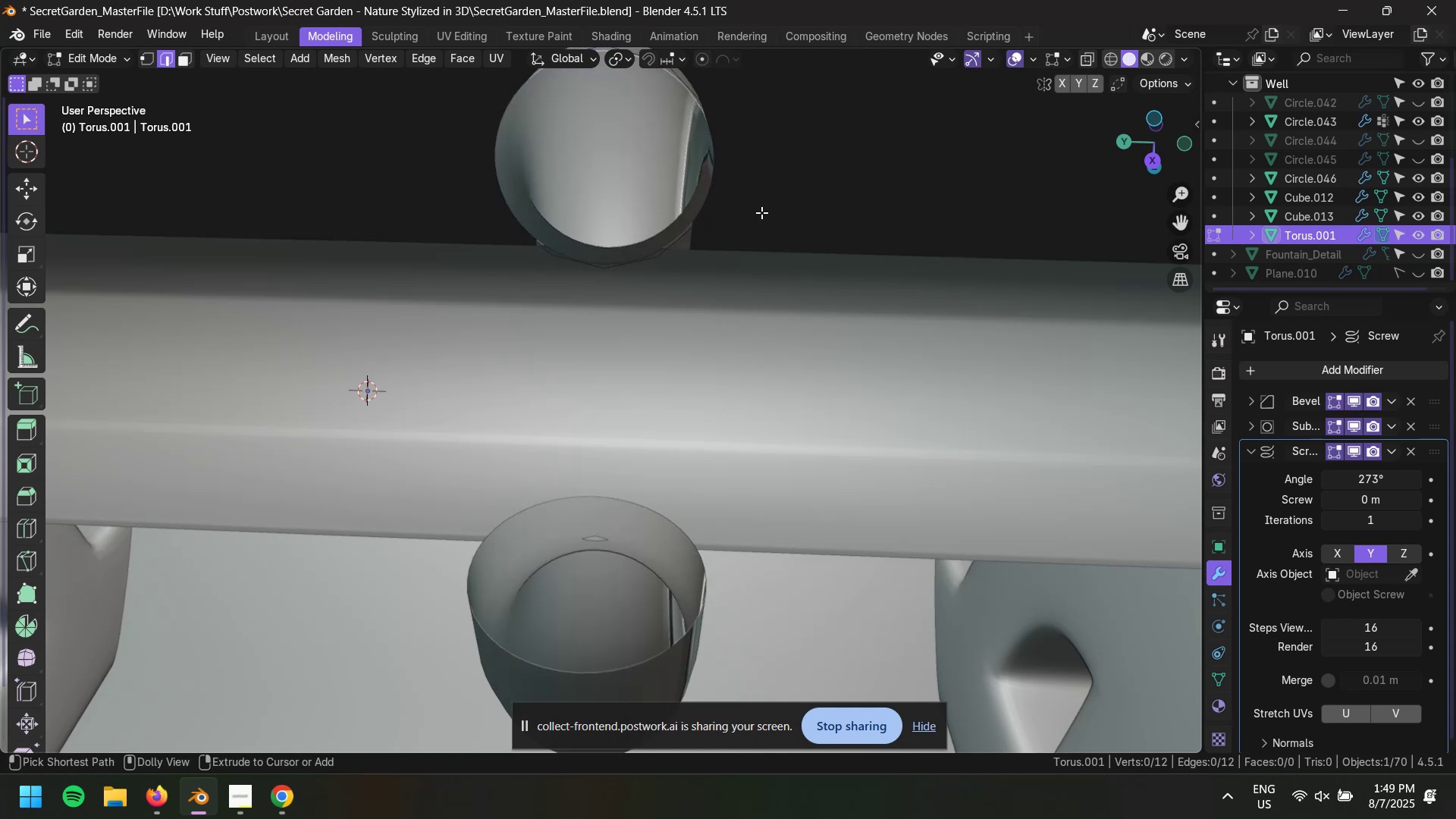 
key(Control+Z)
 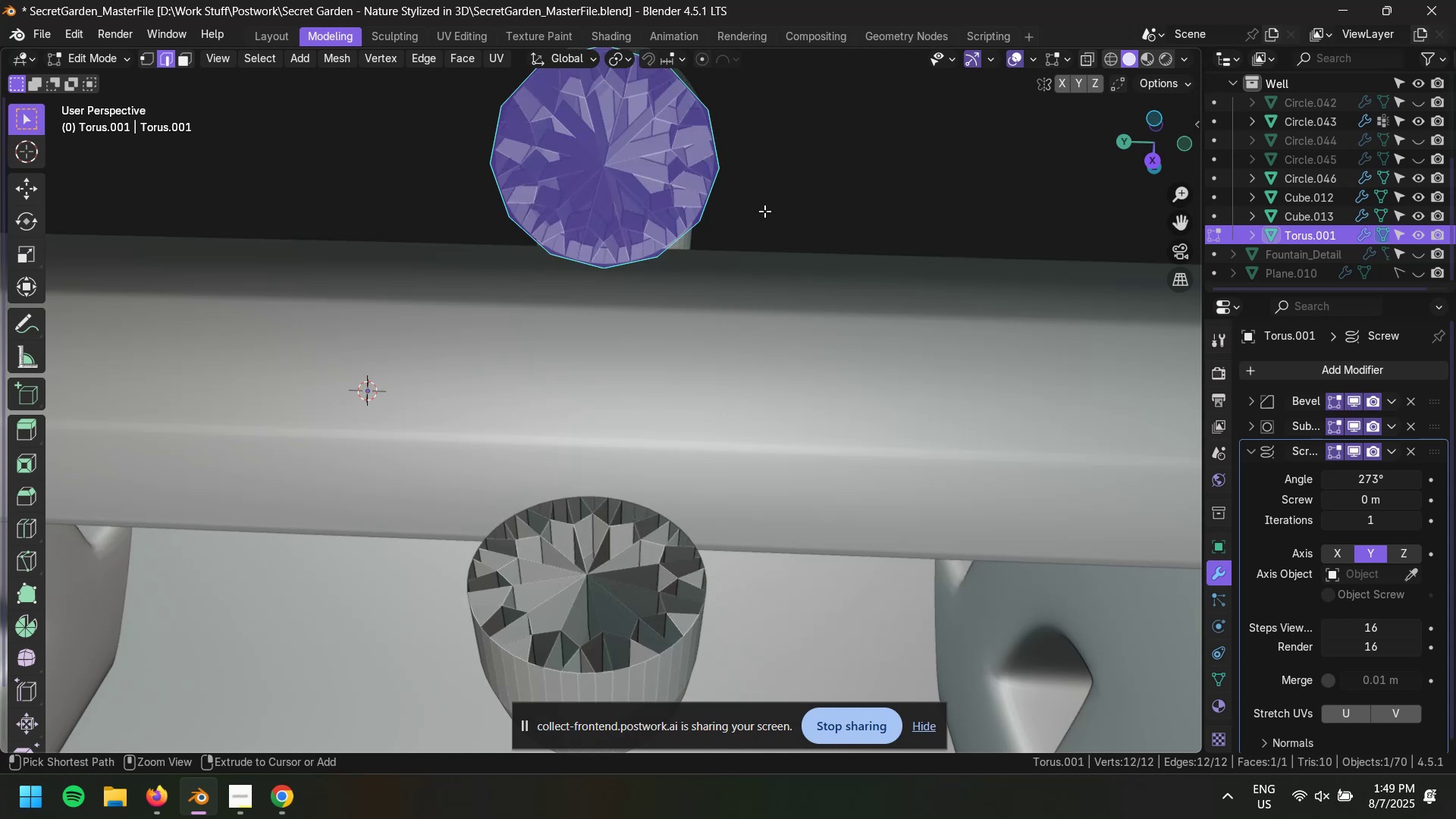 
key(Control+Shift+Z)
 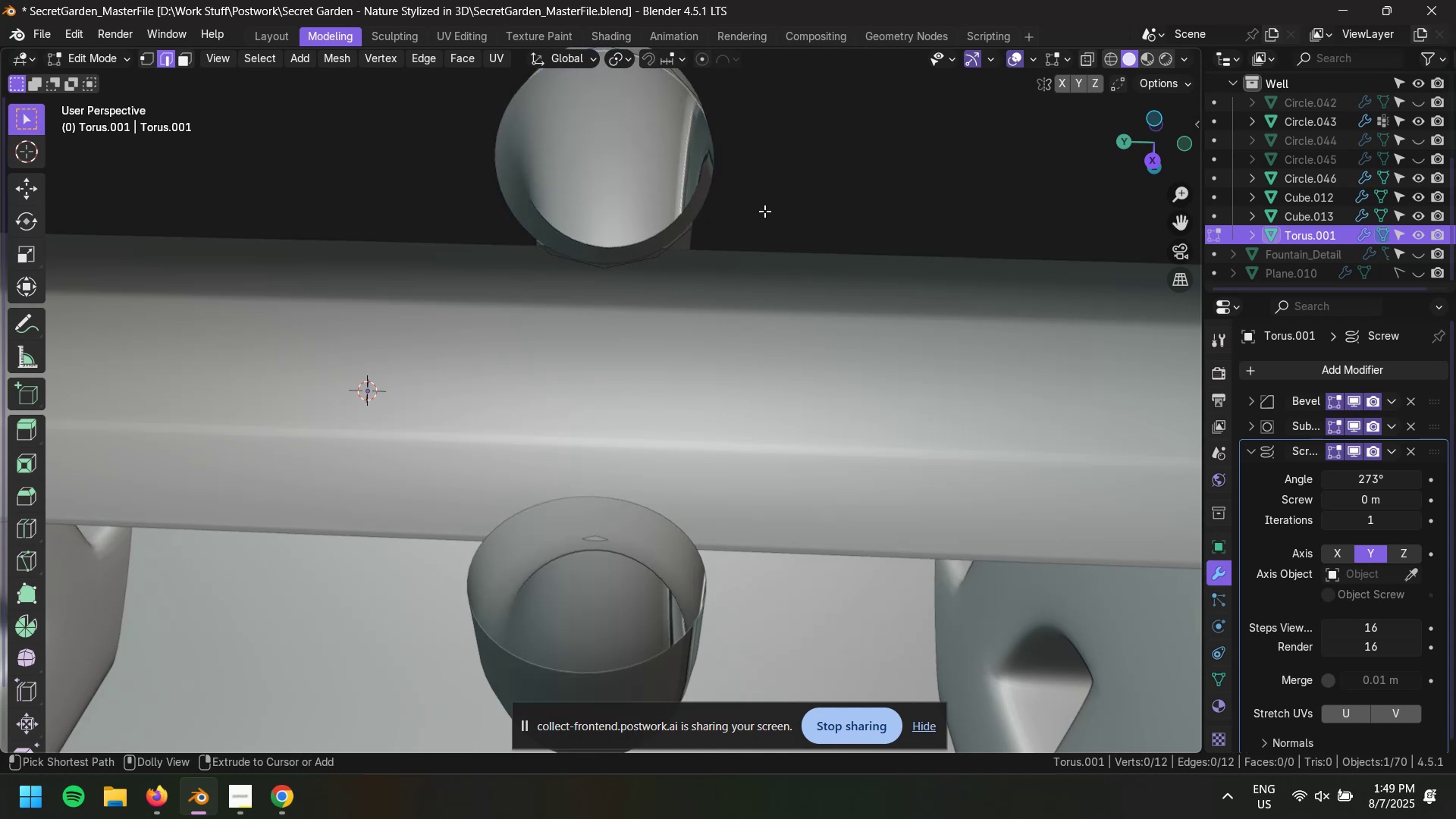 
key(Control+Shift+Z)
 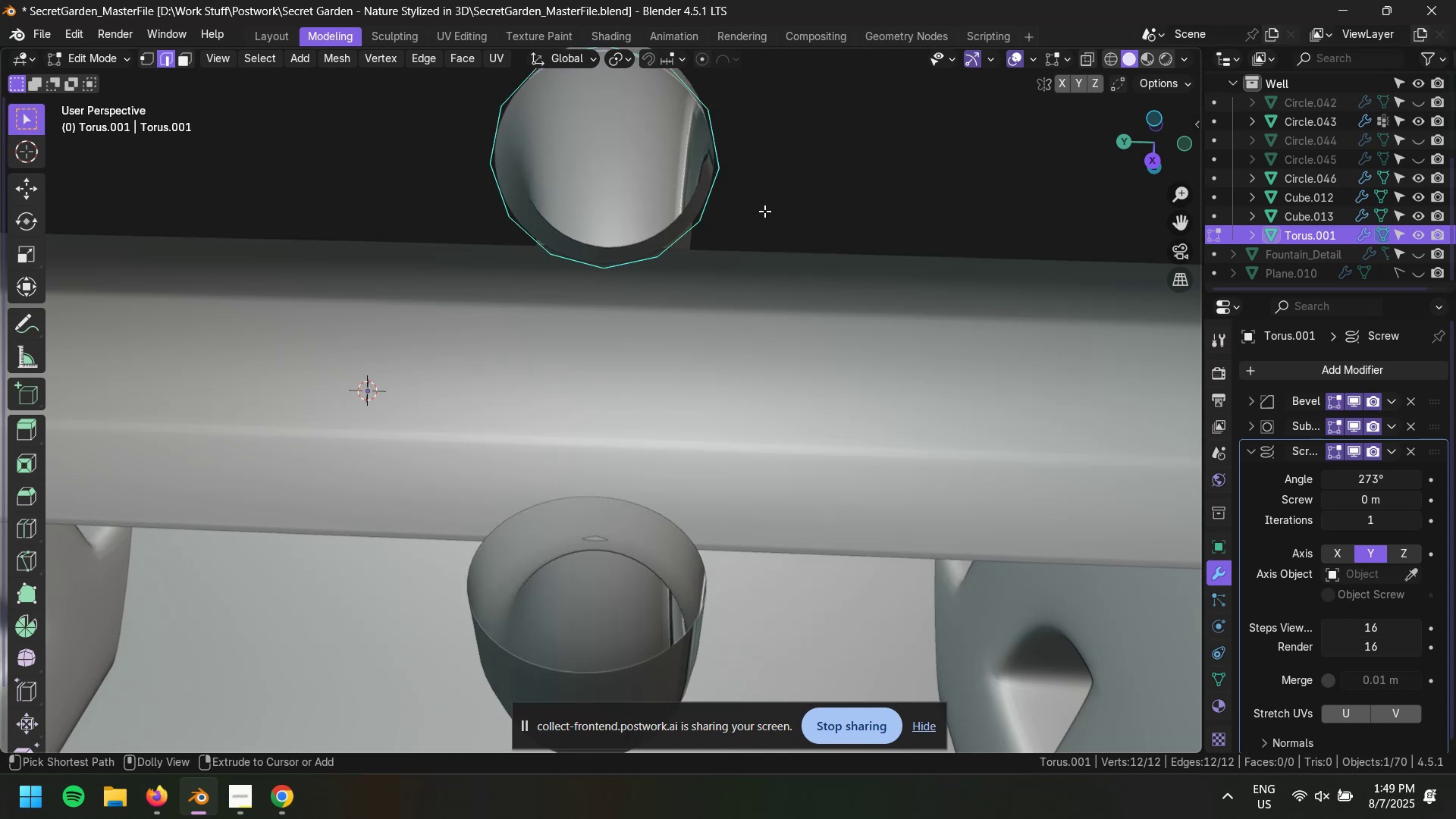 
key(Control+Z)
 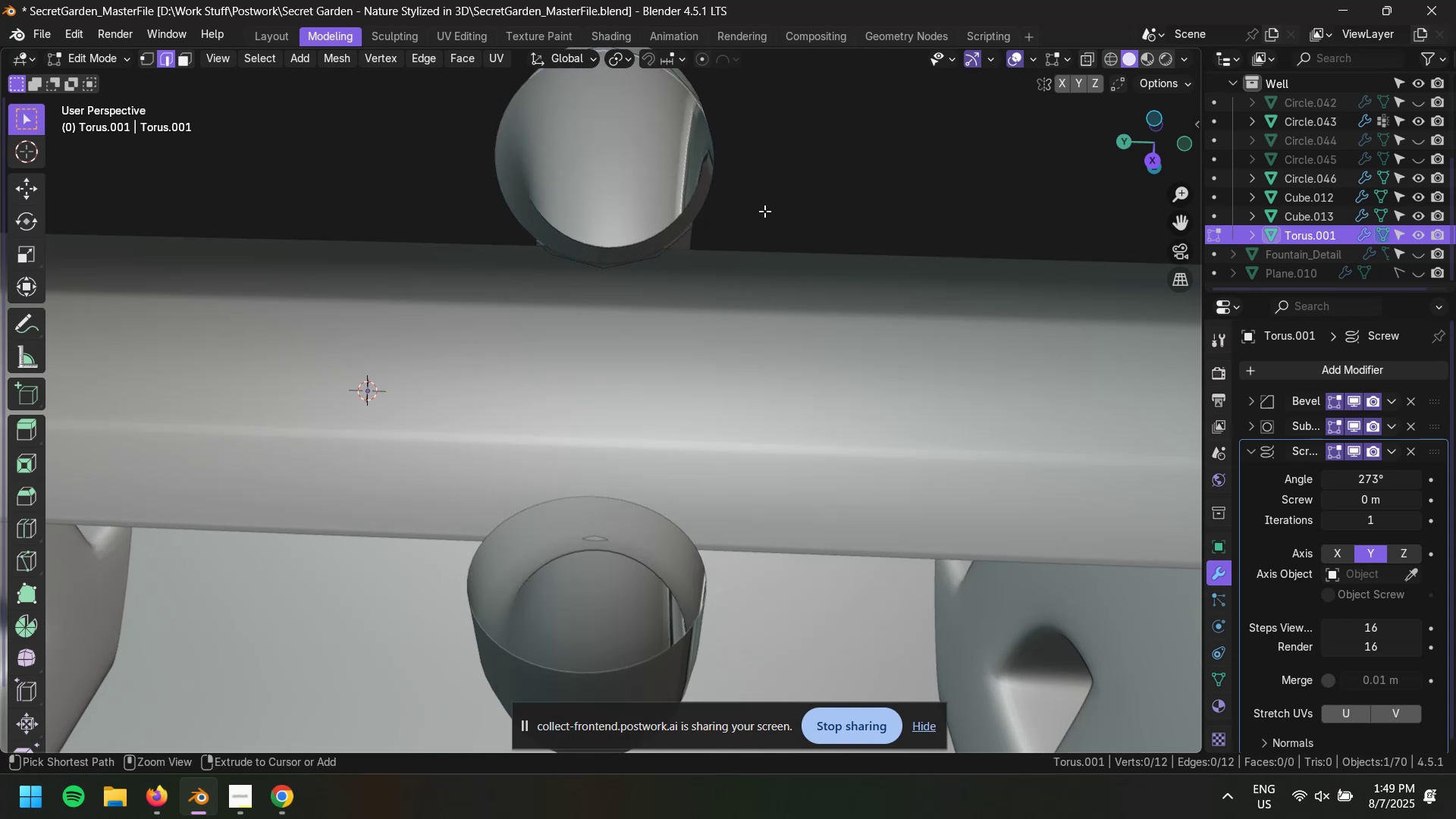 
key(Control+Z)
 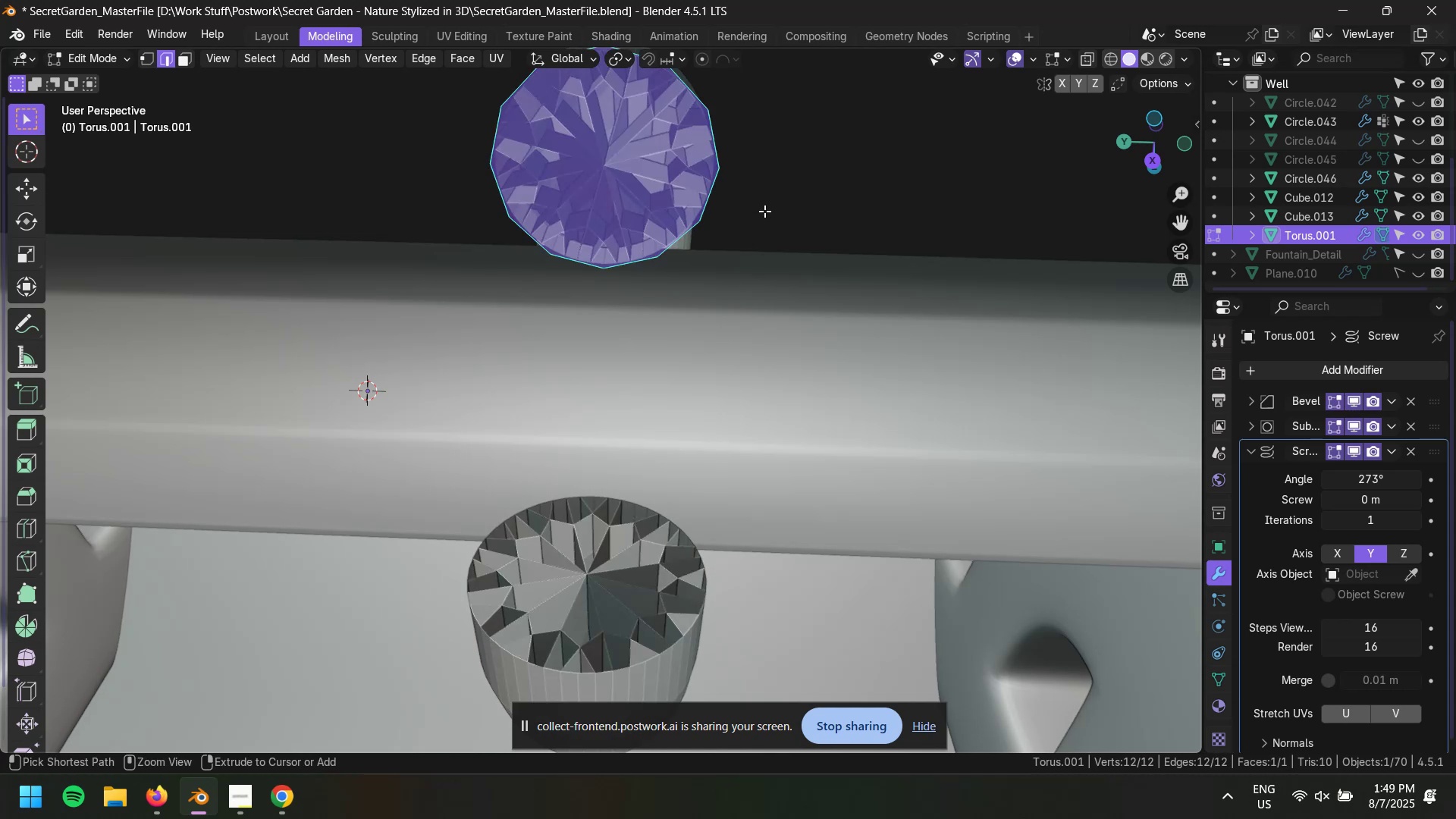 
key(Control+Z)
 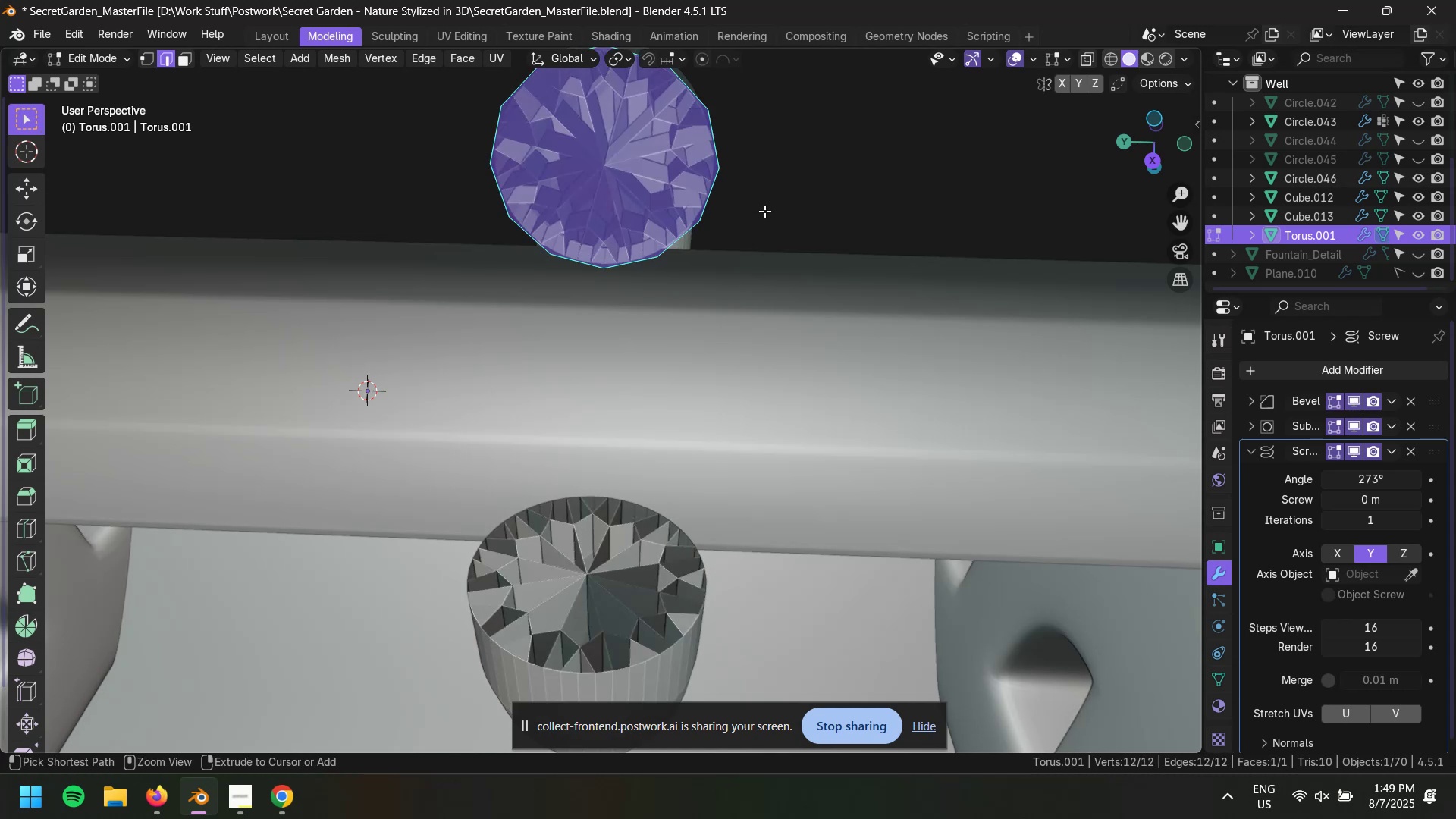 
key(Control+Z)
 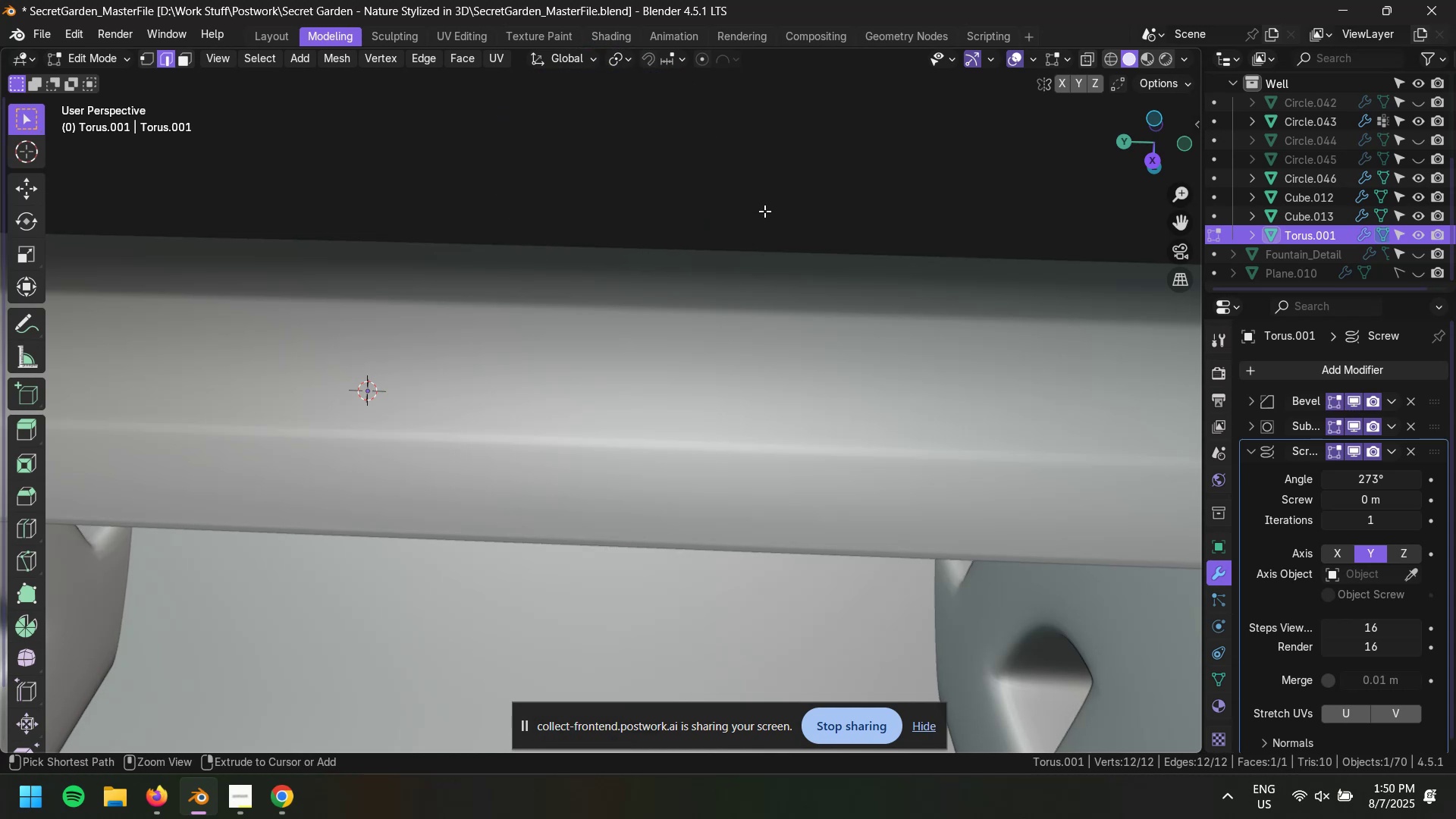 
key(Control+Shift+Z)
 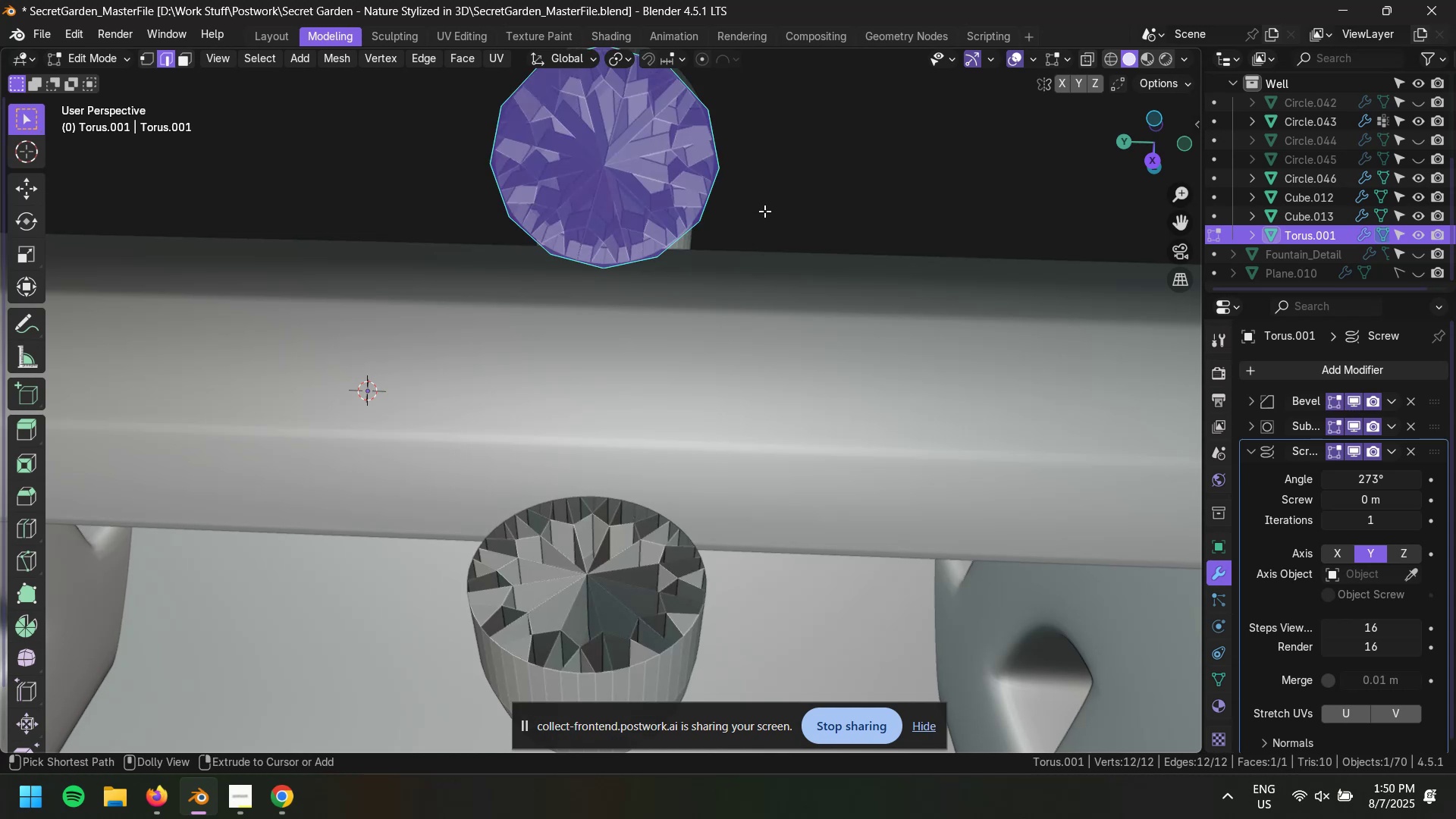 
key(Control+Shift+Z)
 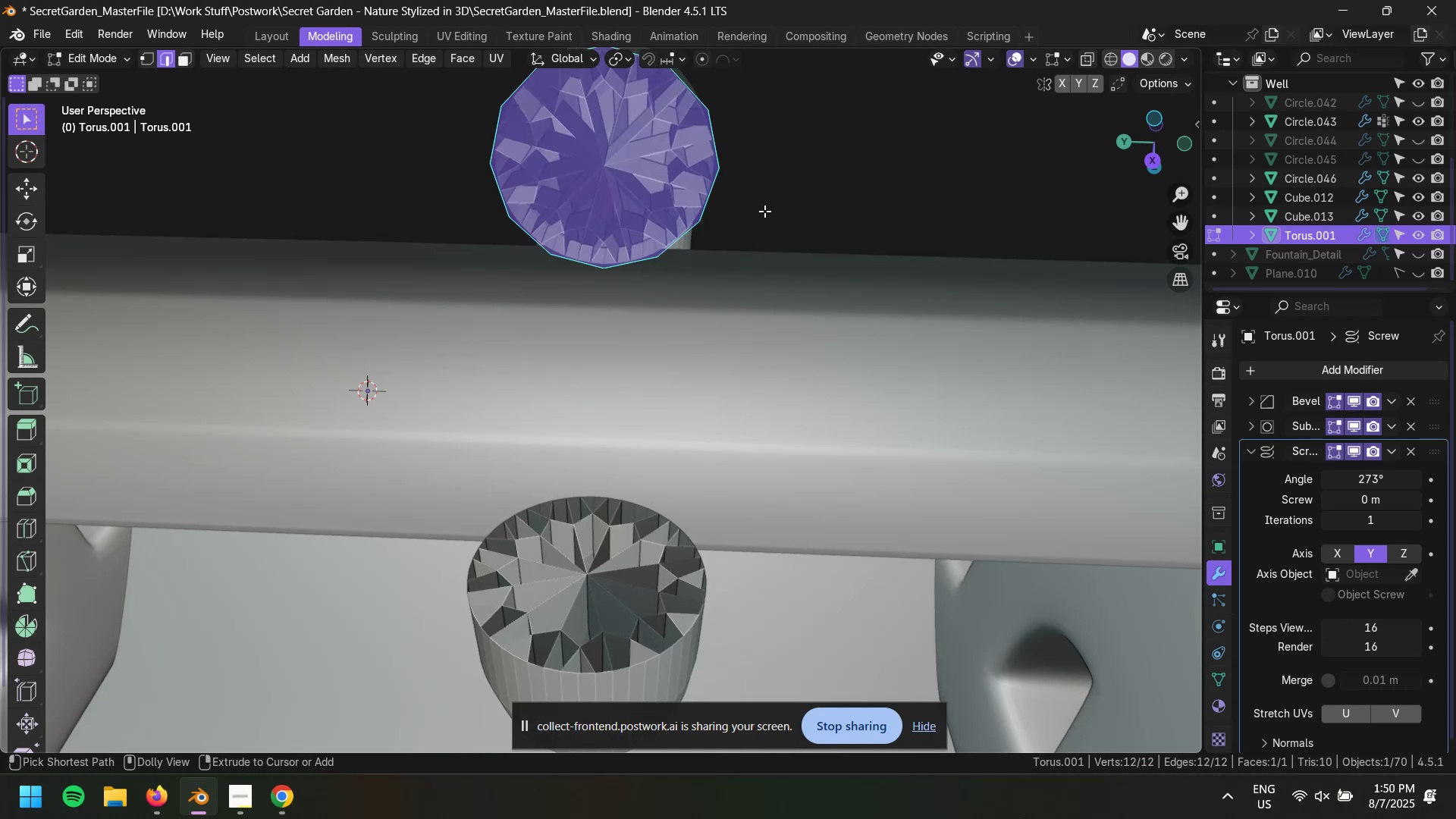 
key(Control+Shift+Z)
 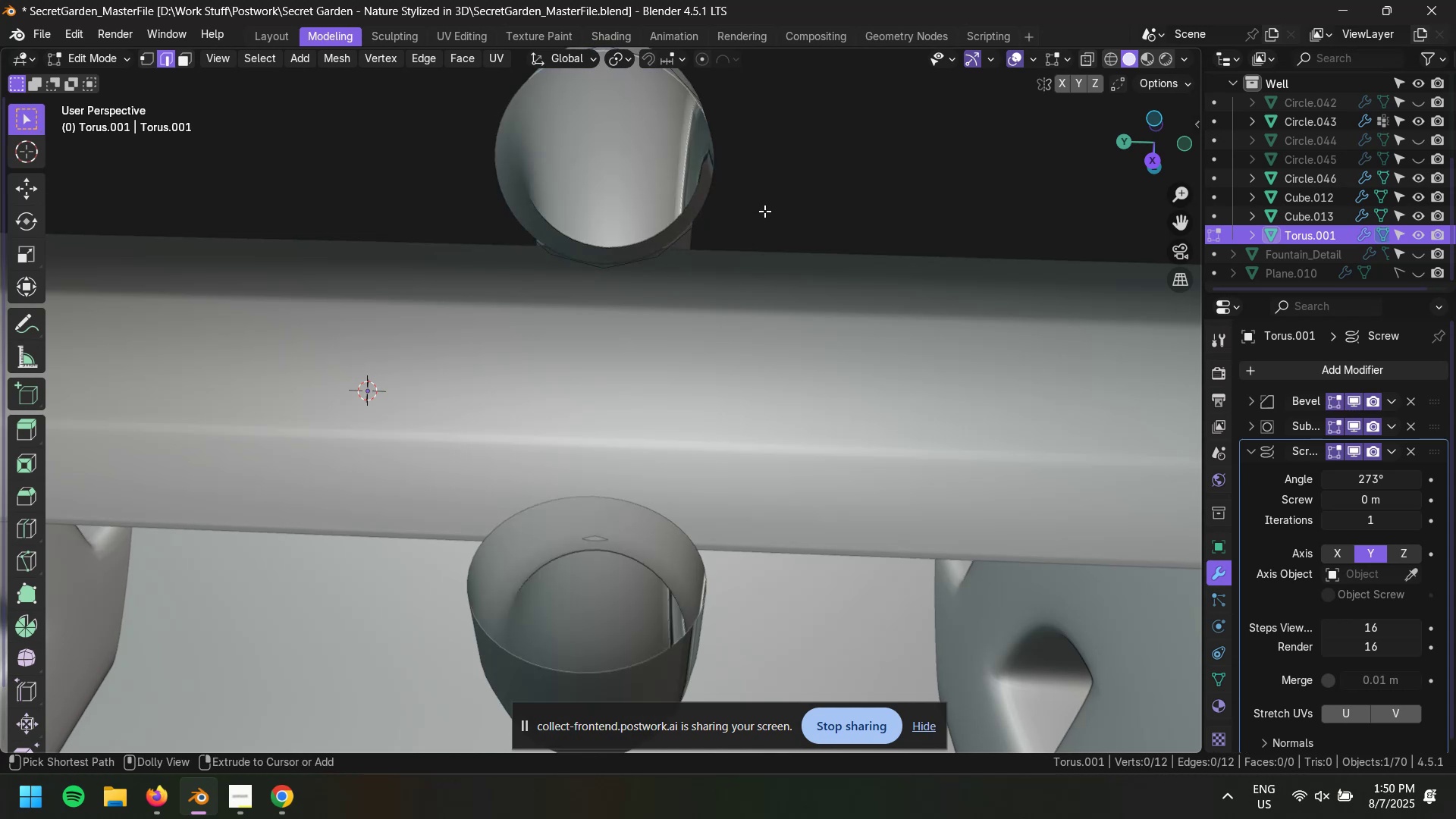 
key(Control+Shift+Z)
 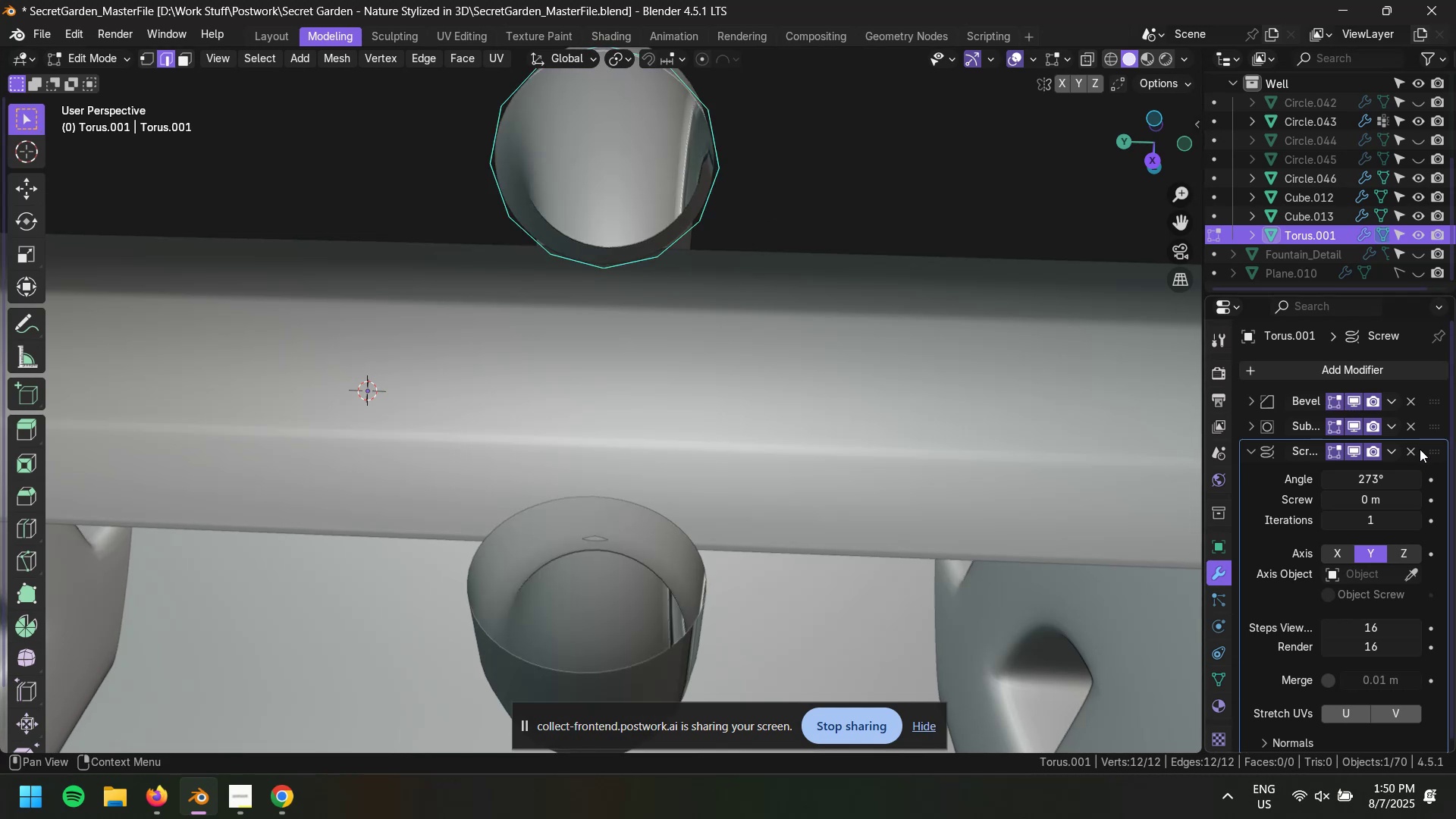 
left_click([1410, 454])
 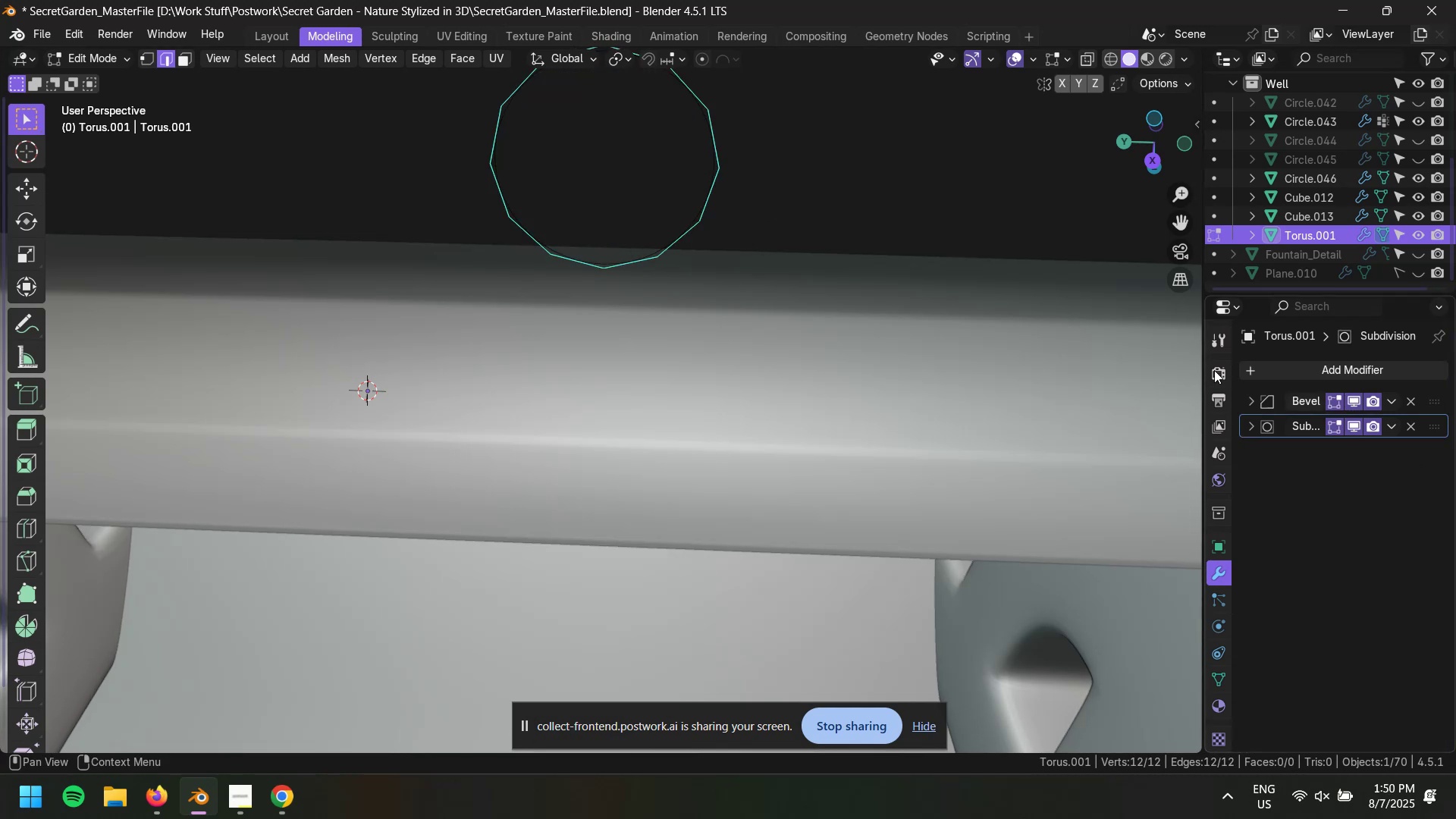 
key(Control+Shift+Z)
 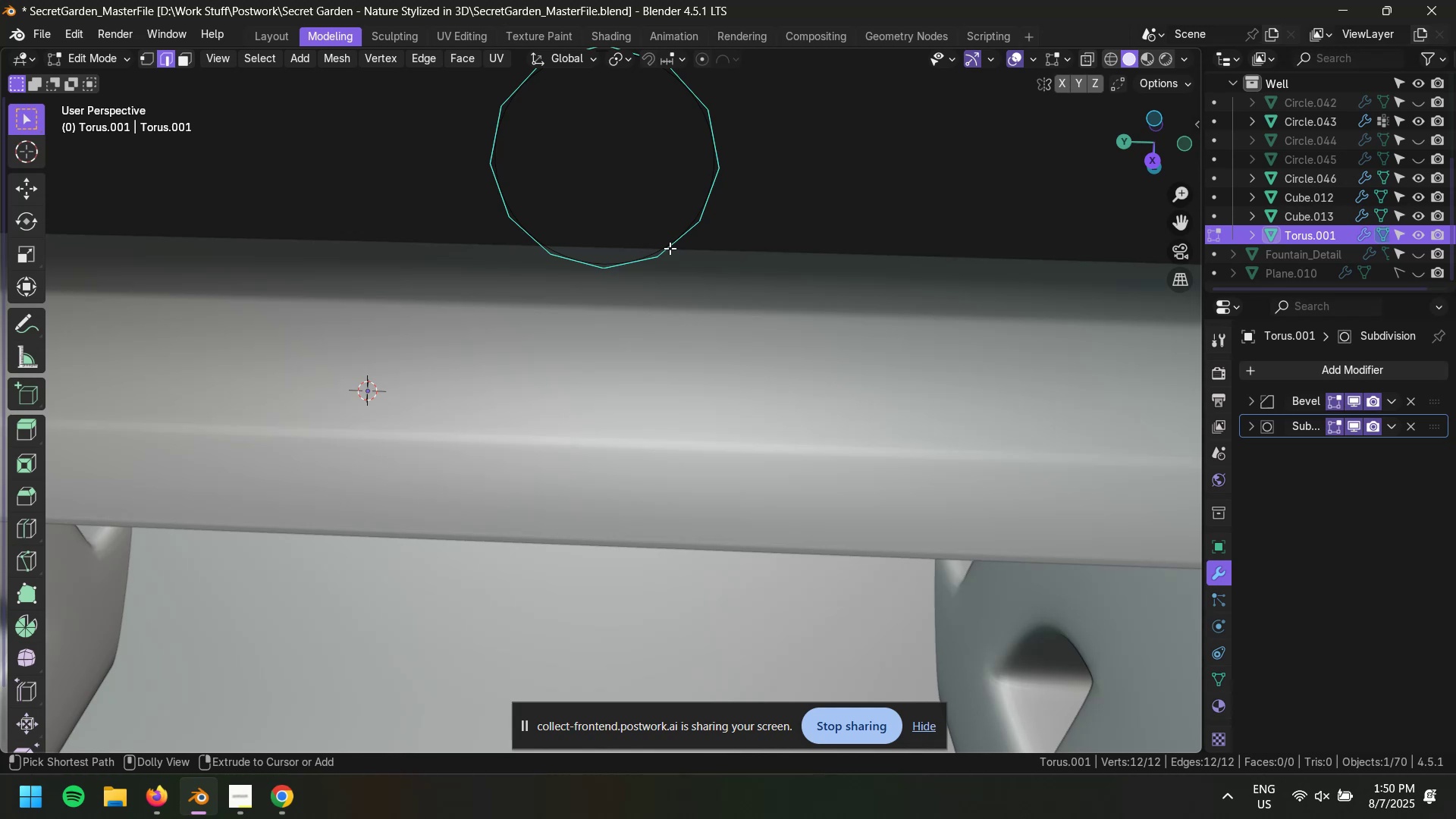 
key(Control+Shift+Z)
 